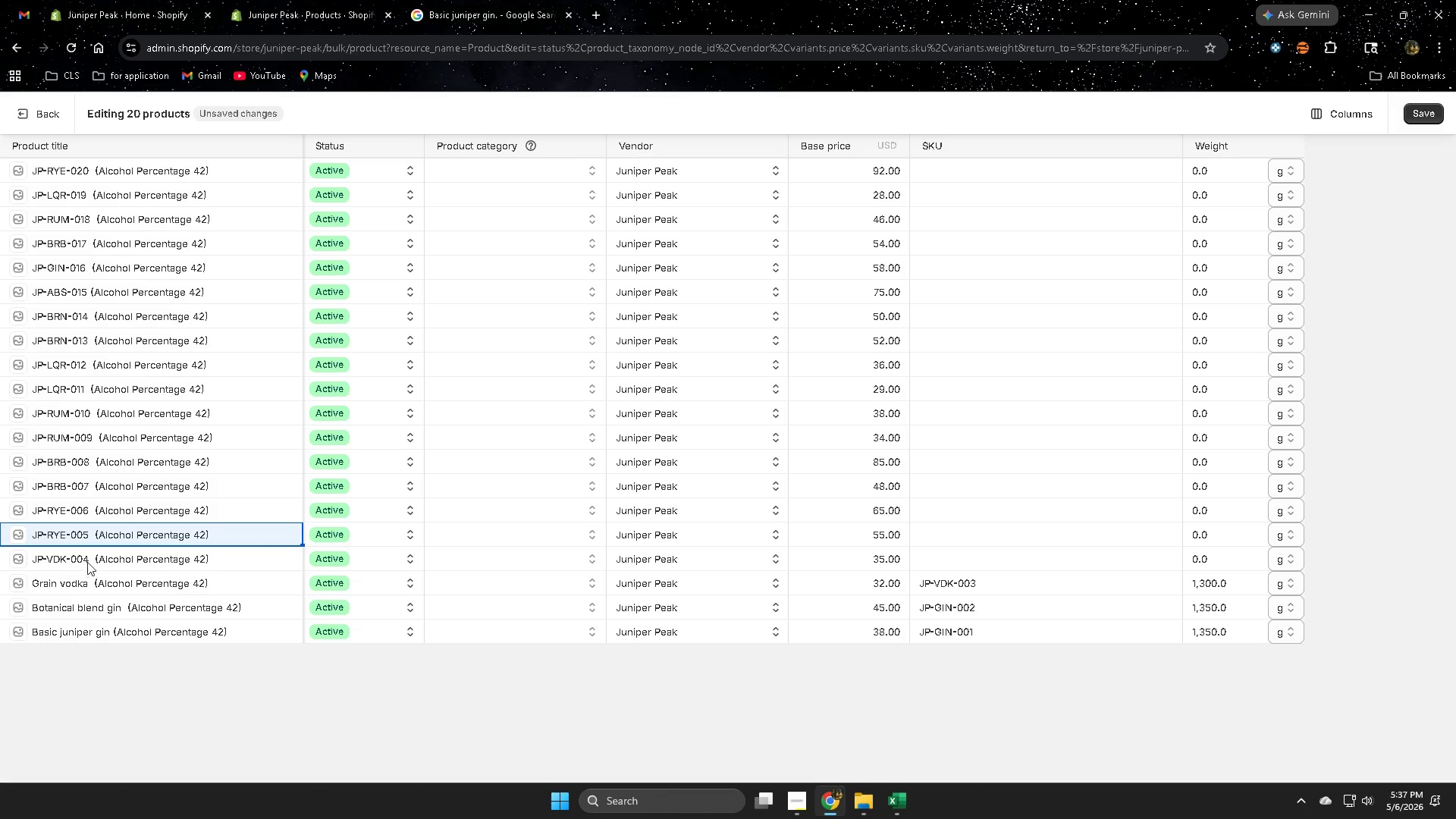 
left_click([90, 561])
 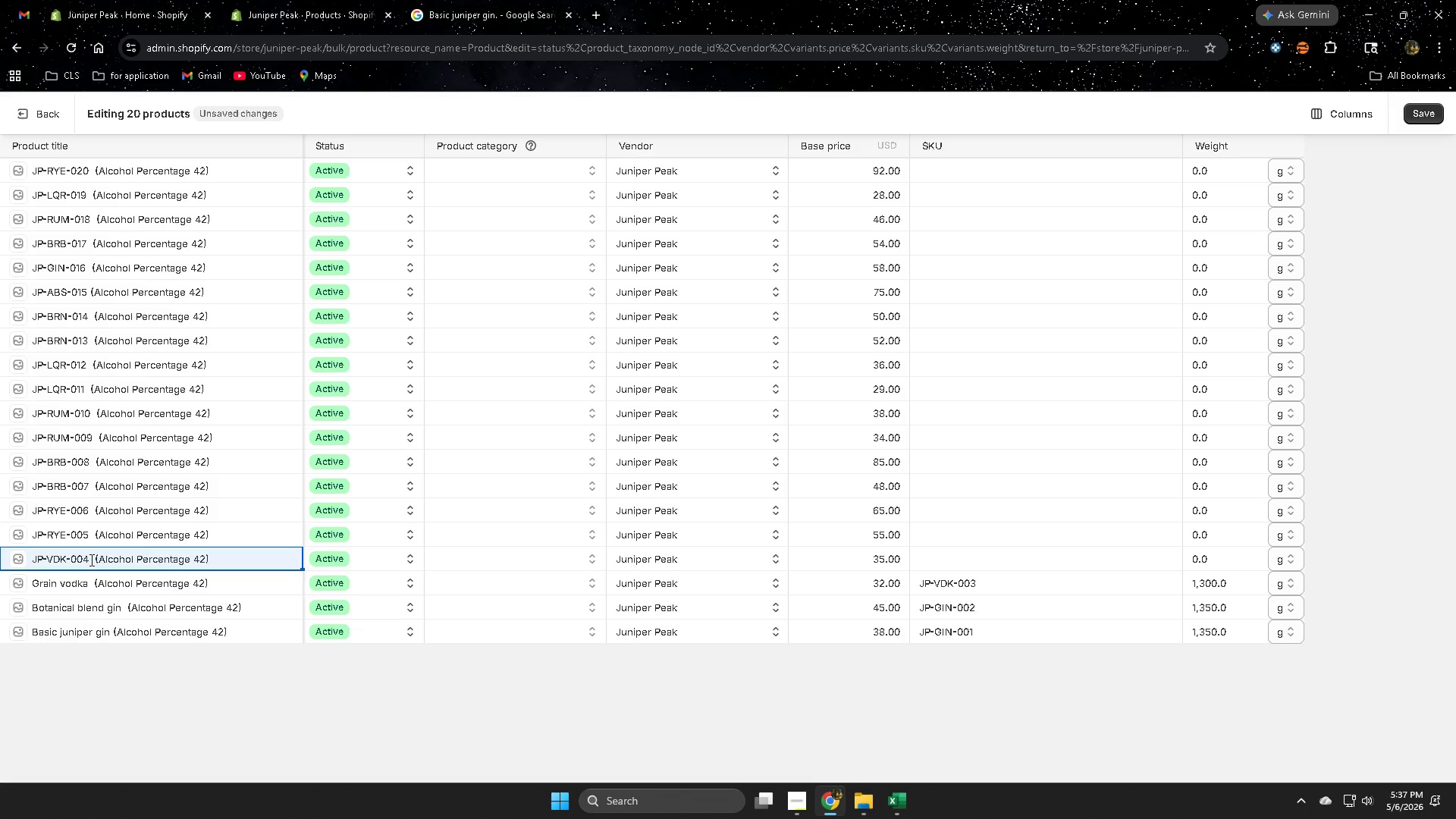 
left_click_drag(start_coordinate=[90, 560], to_coordinate=[47, 560])
 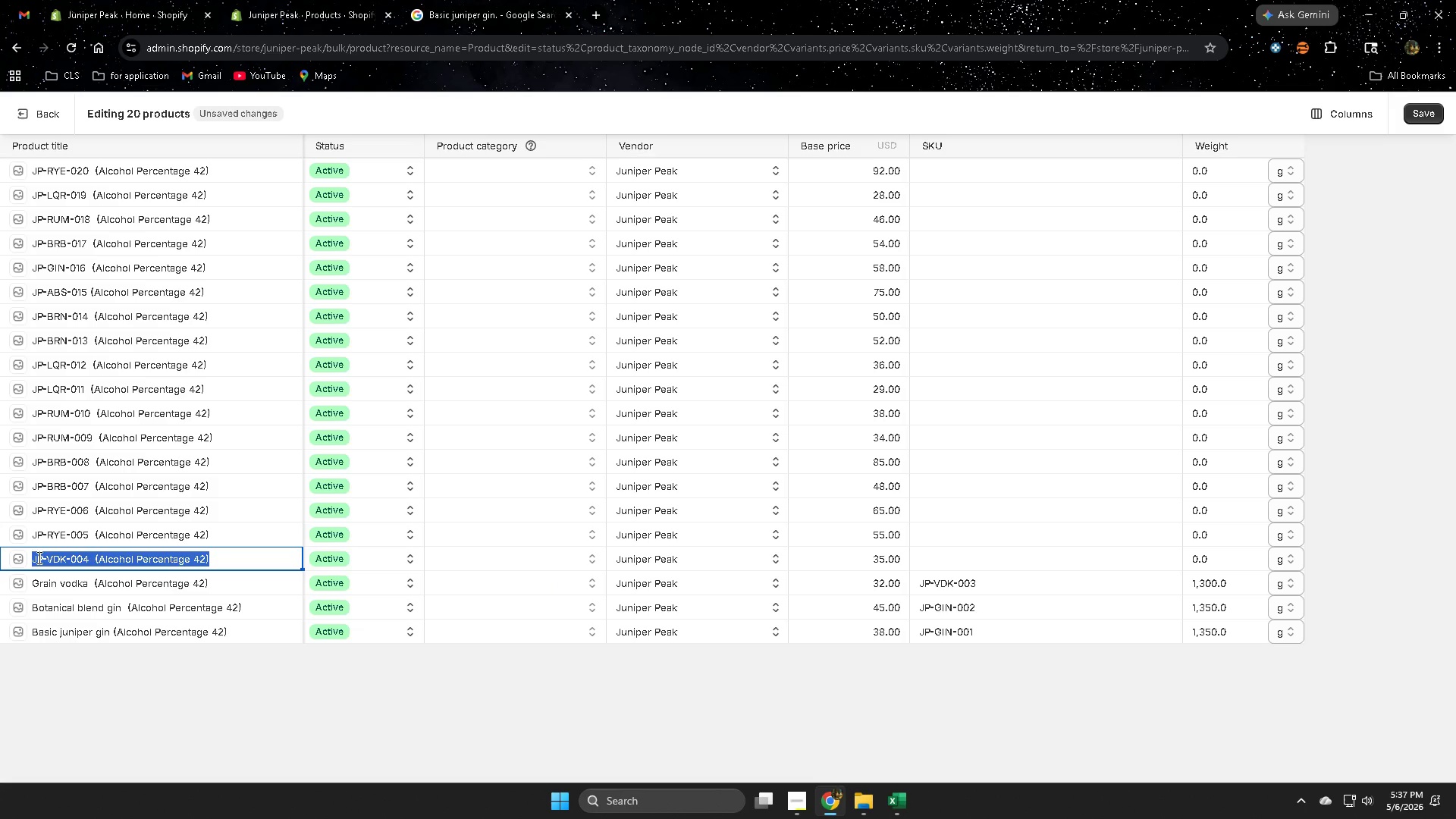 
left_click([38, 557])
 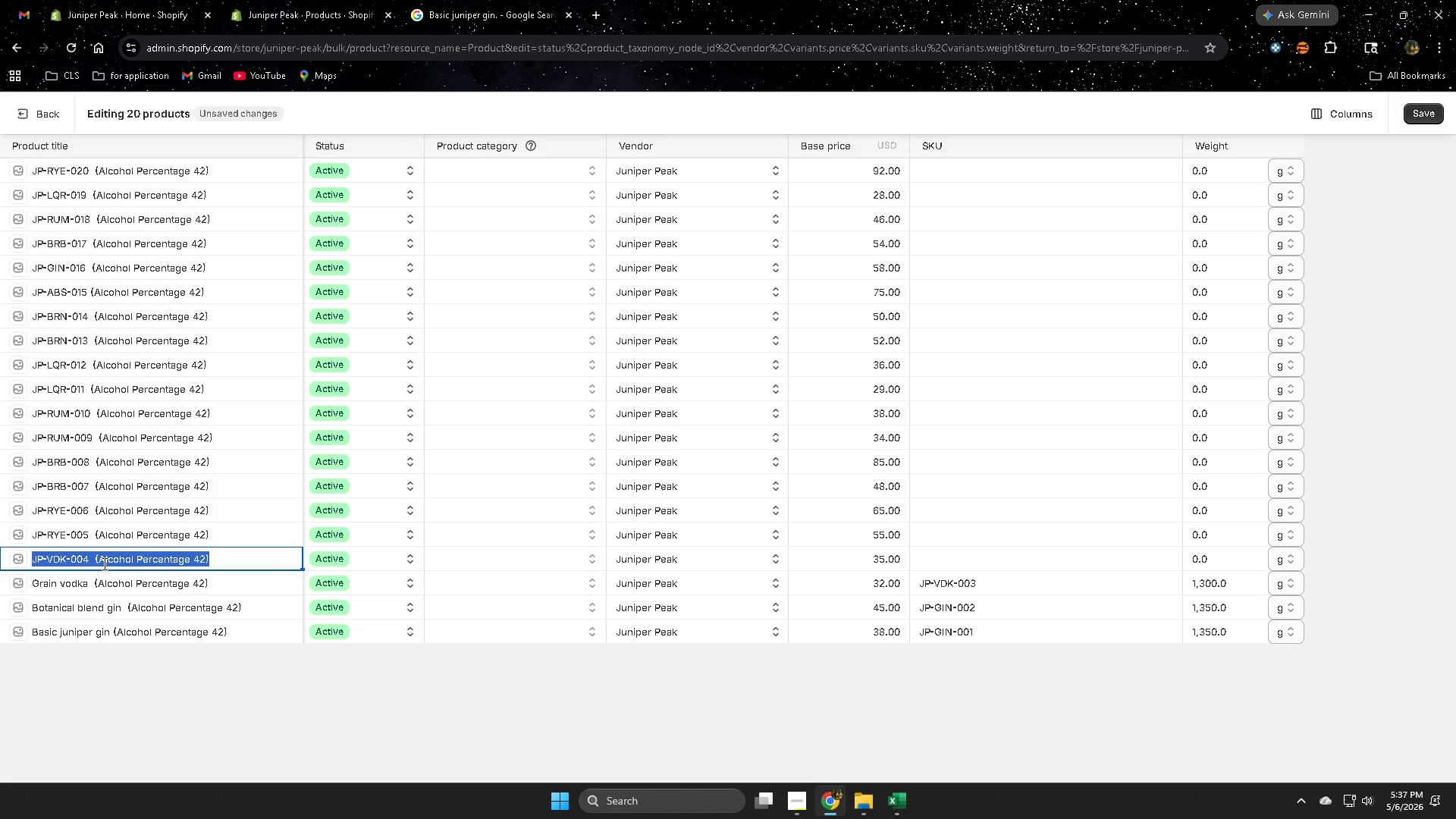 
key(ArrowLeft)
 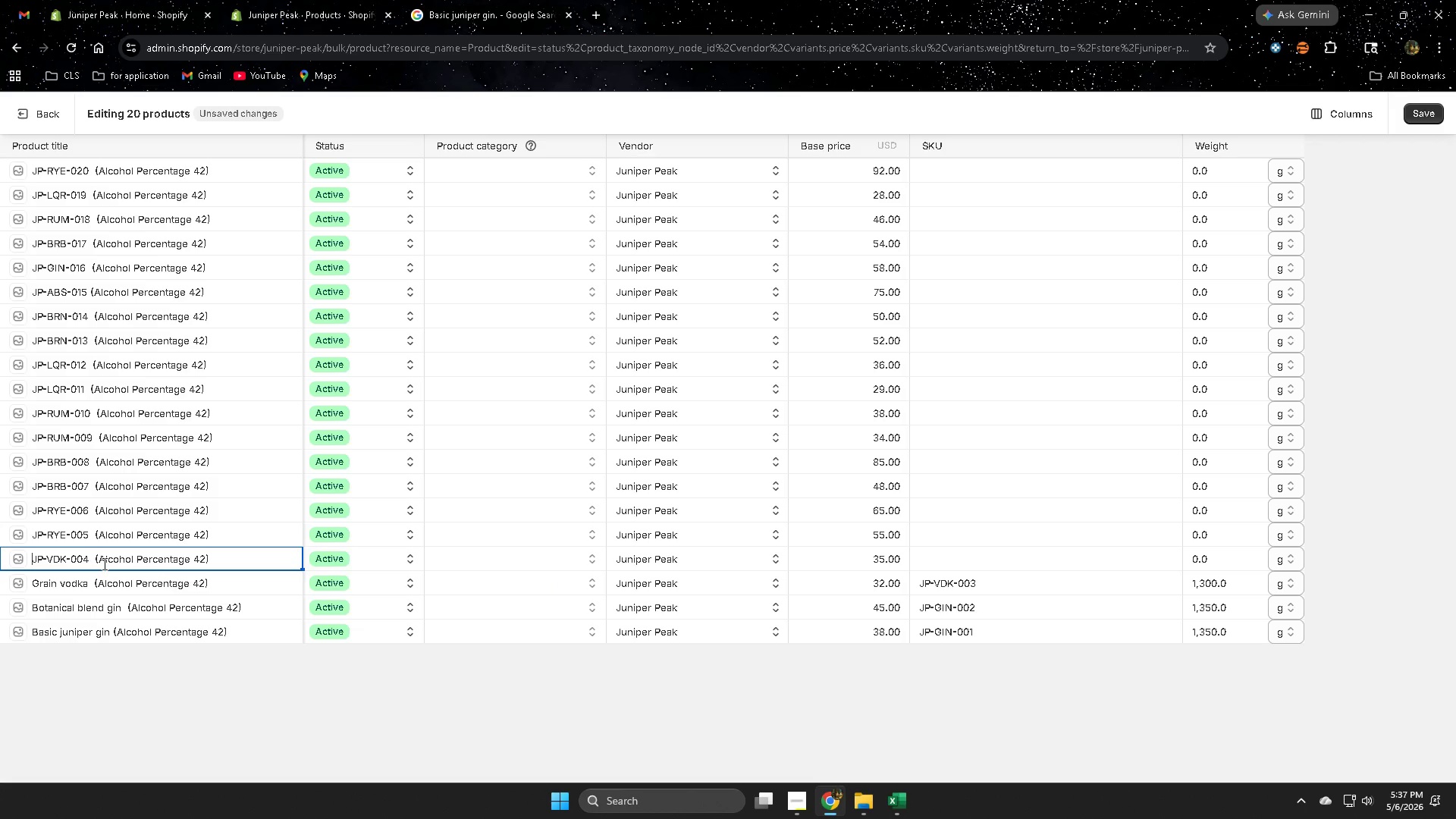 
key(ArrowLeft)
 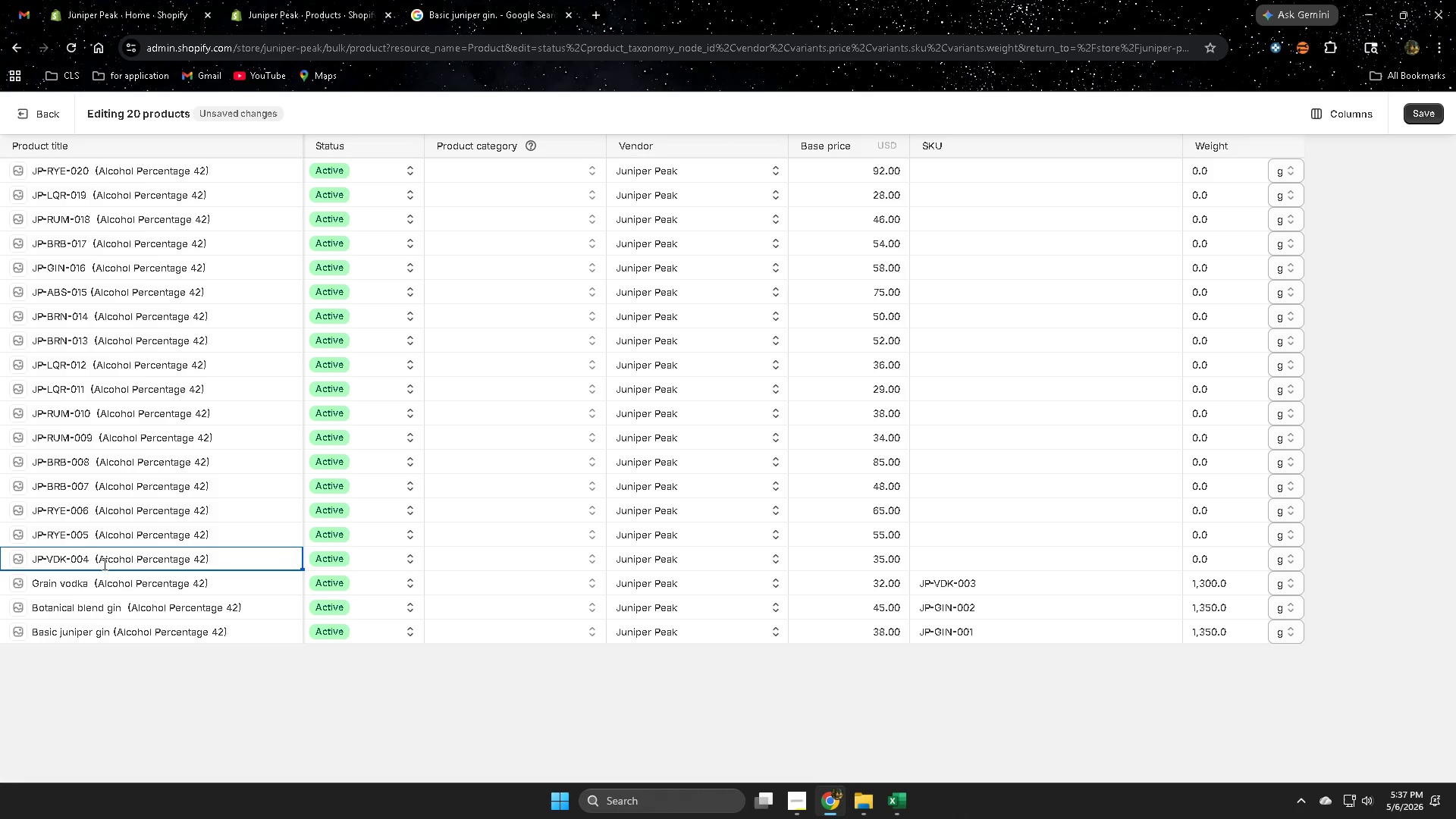 
hold_key(key=ArrowRight, duration=0.73)
 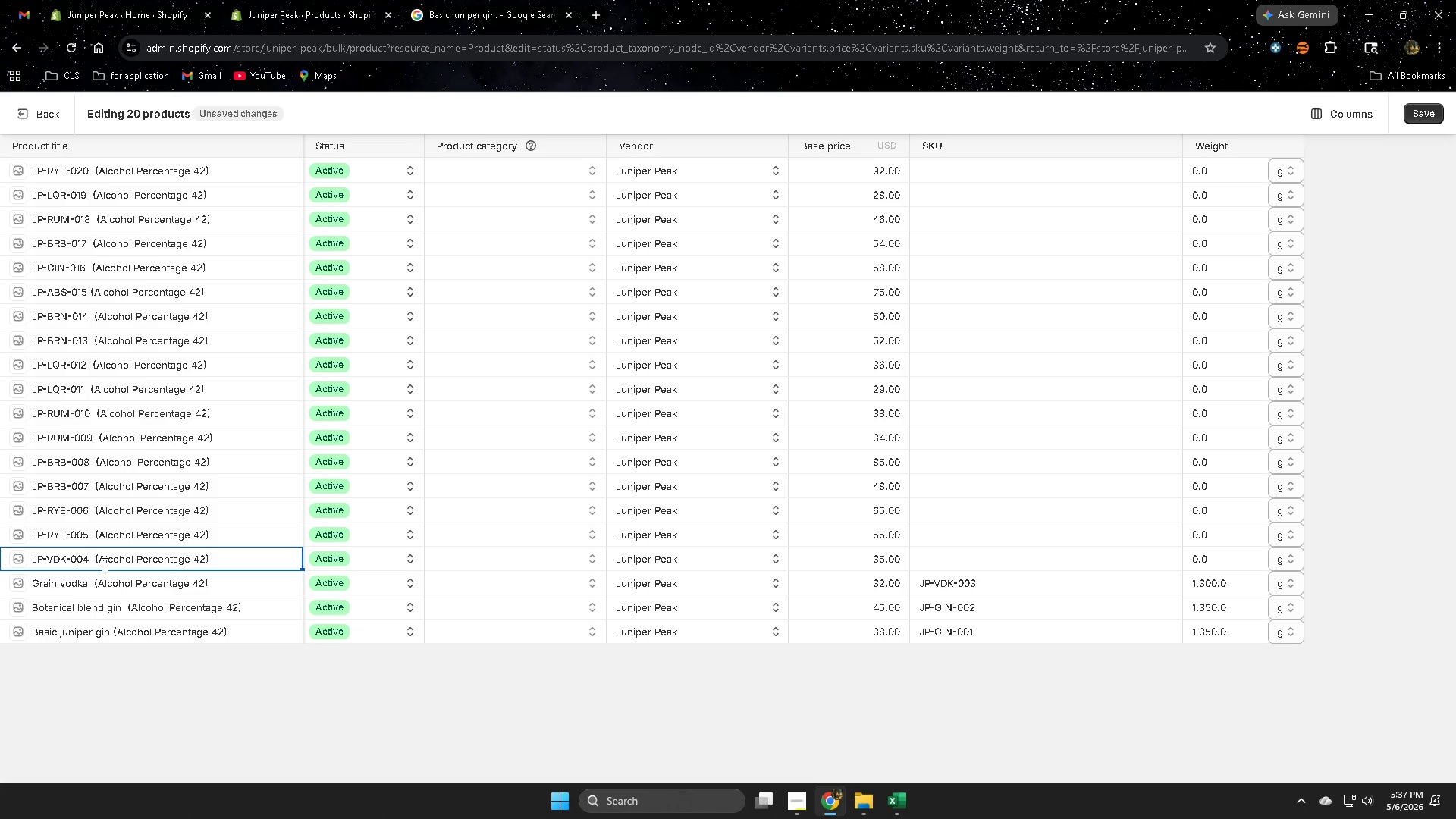 
key(ArrowRight)
 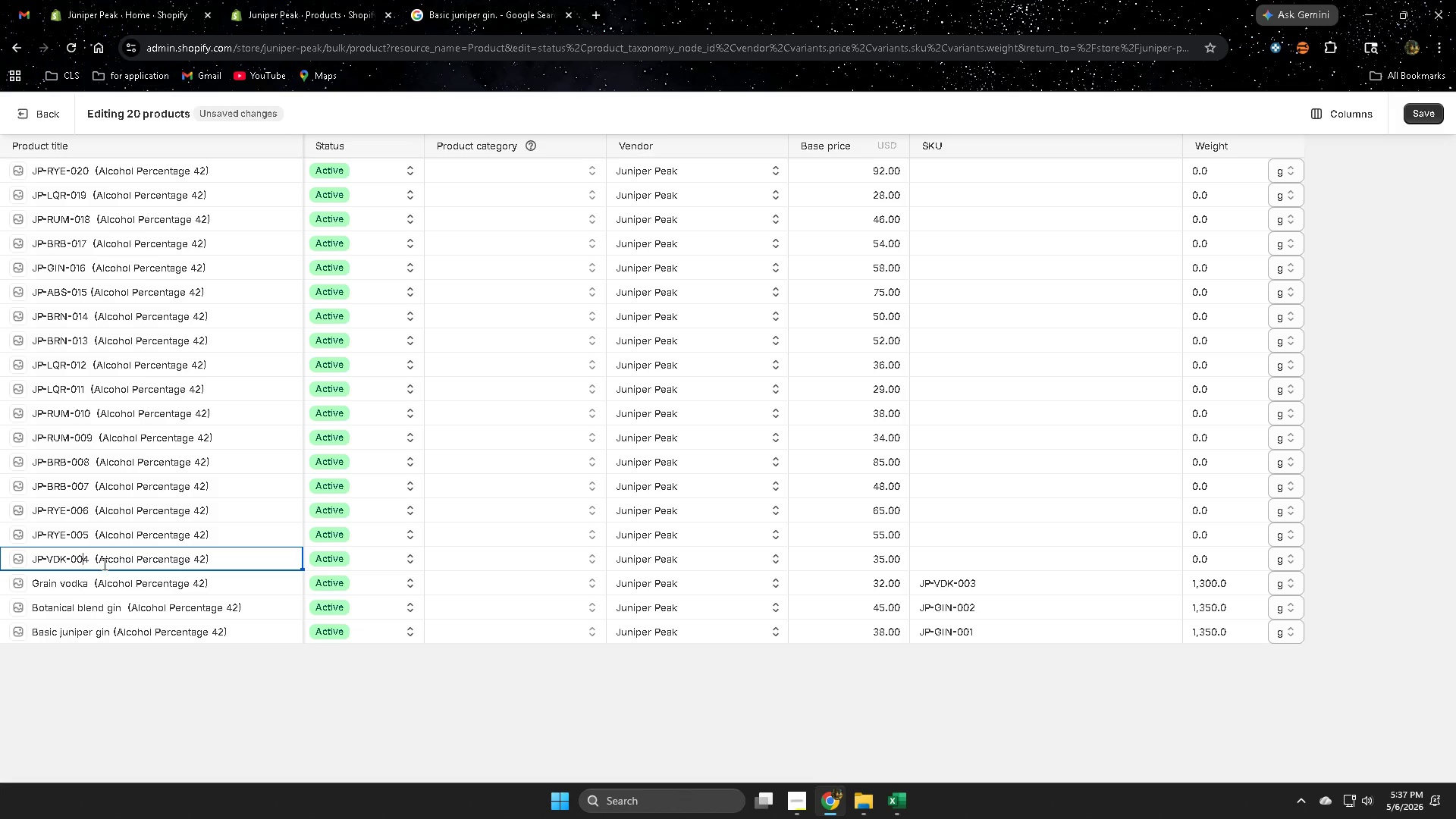 
key(ArrowRight)
 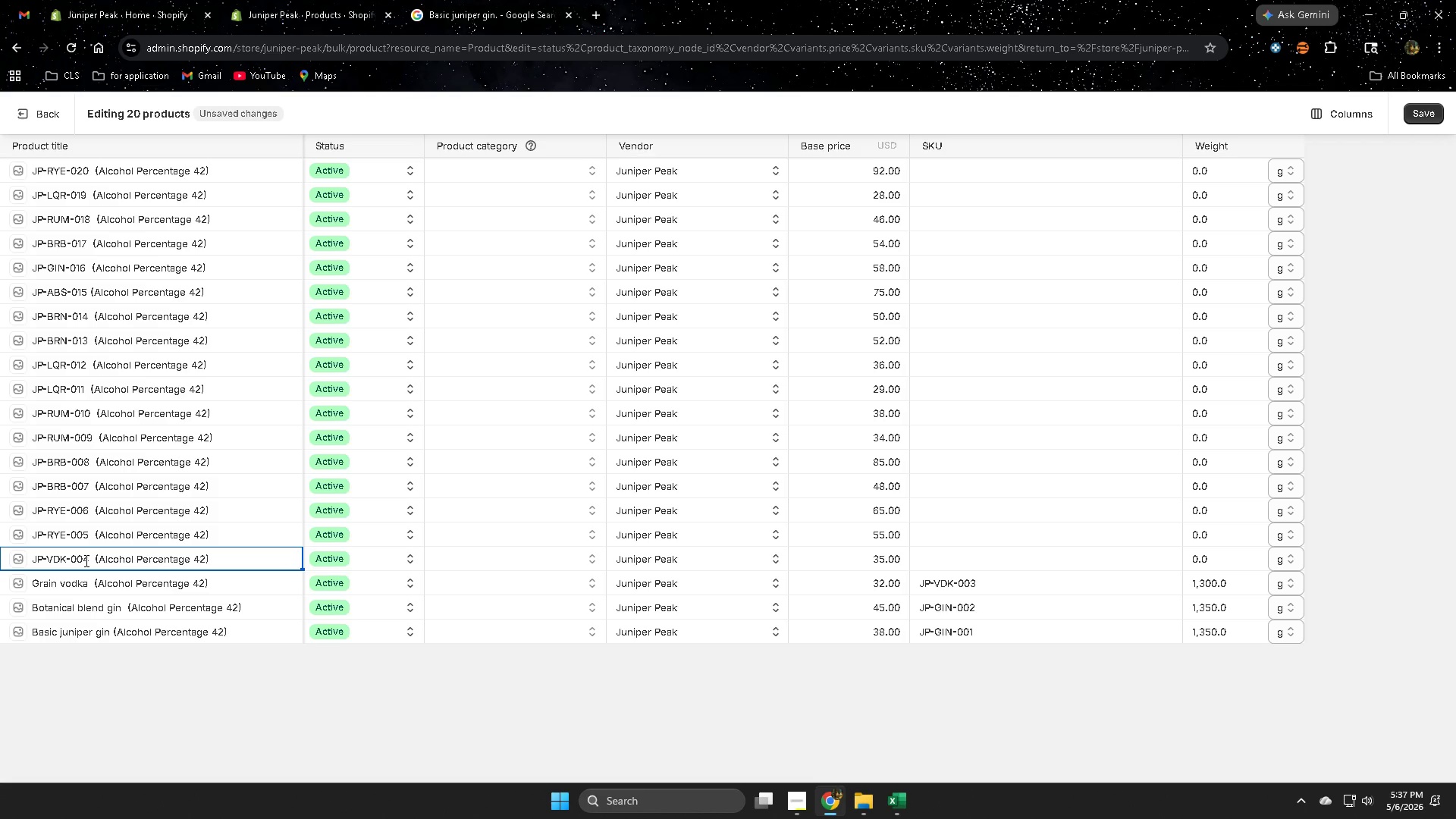 
left_click_drag(start_coordinate=[88, 557], to_coordinate=[30, 554])
 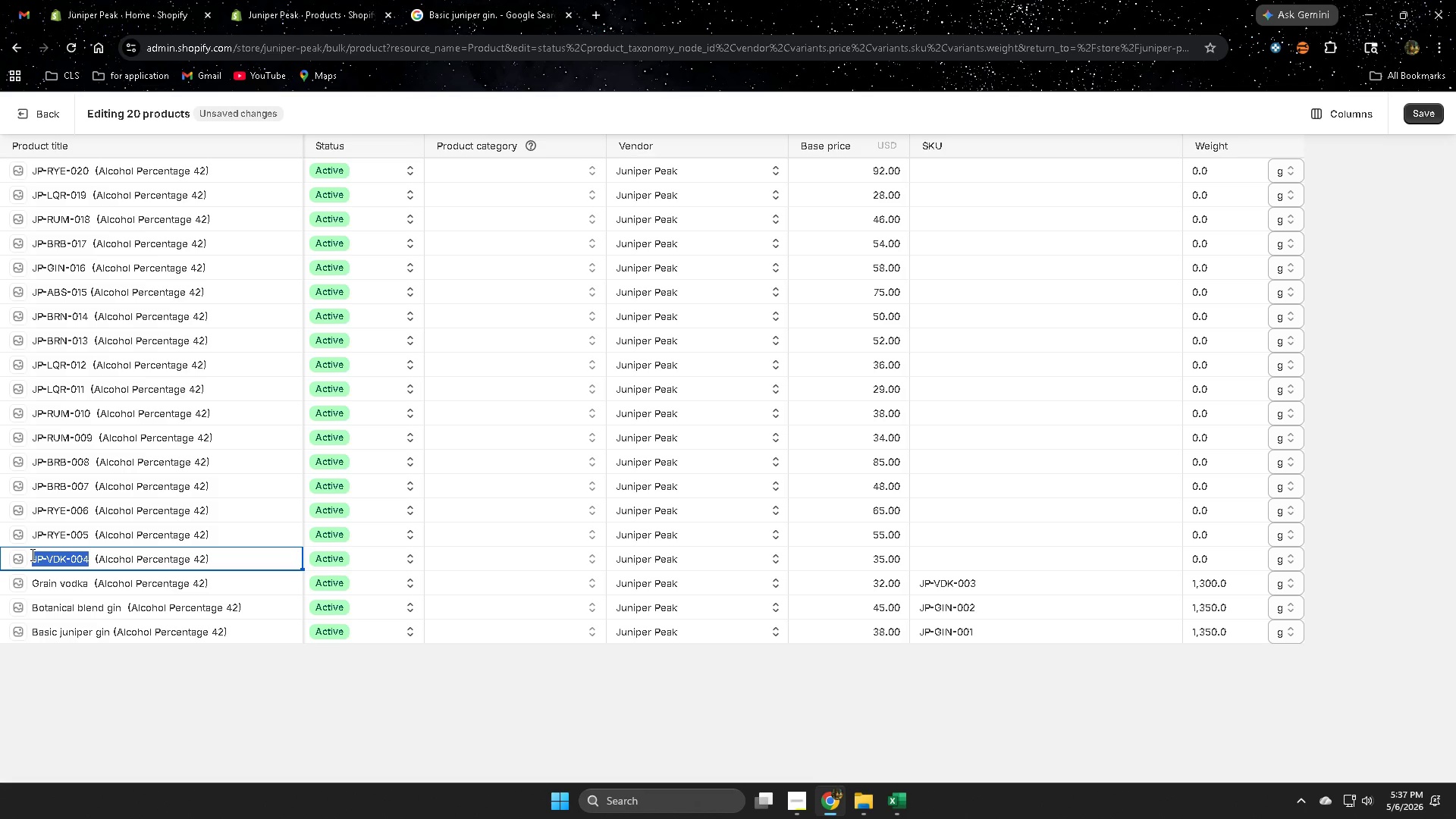 
key(Control+ControlLeft)
 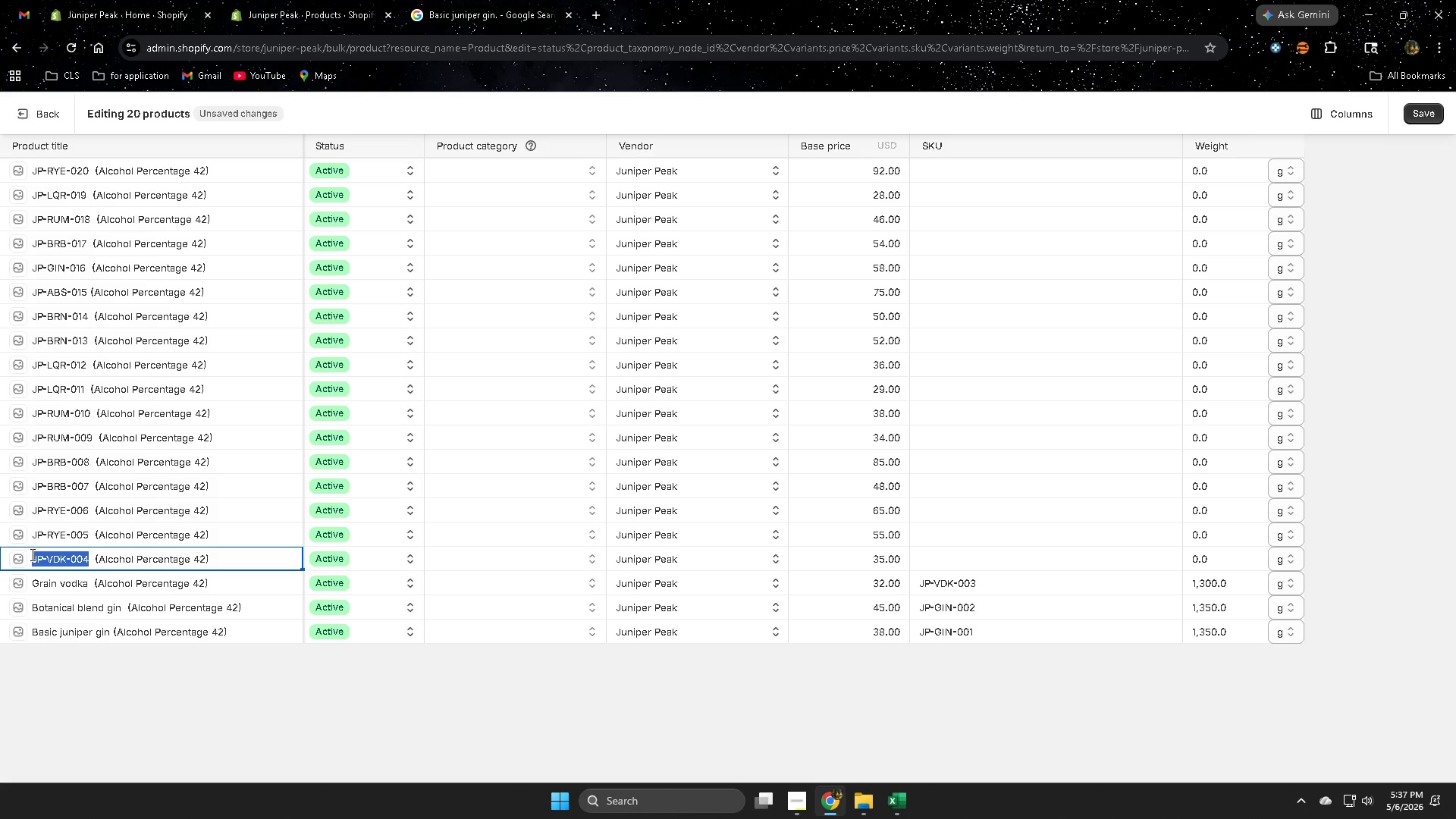 
key(Control+C)
 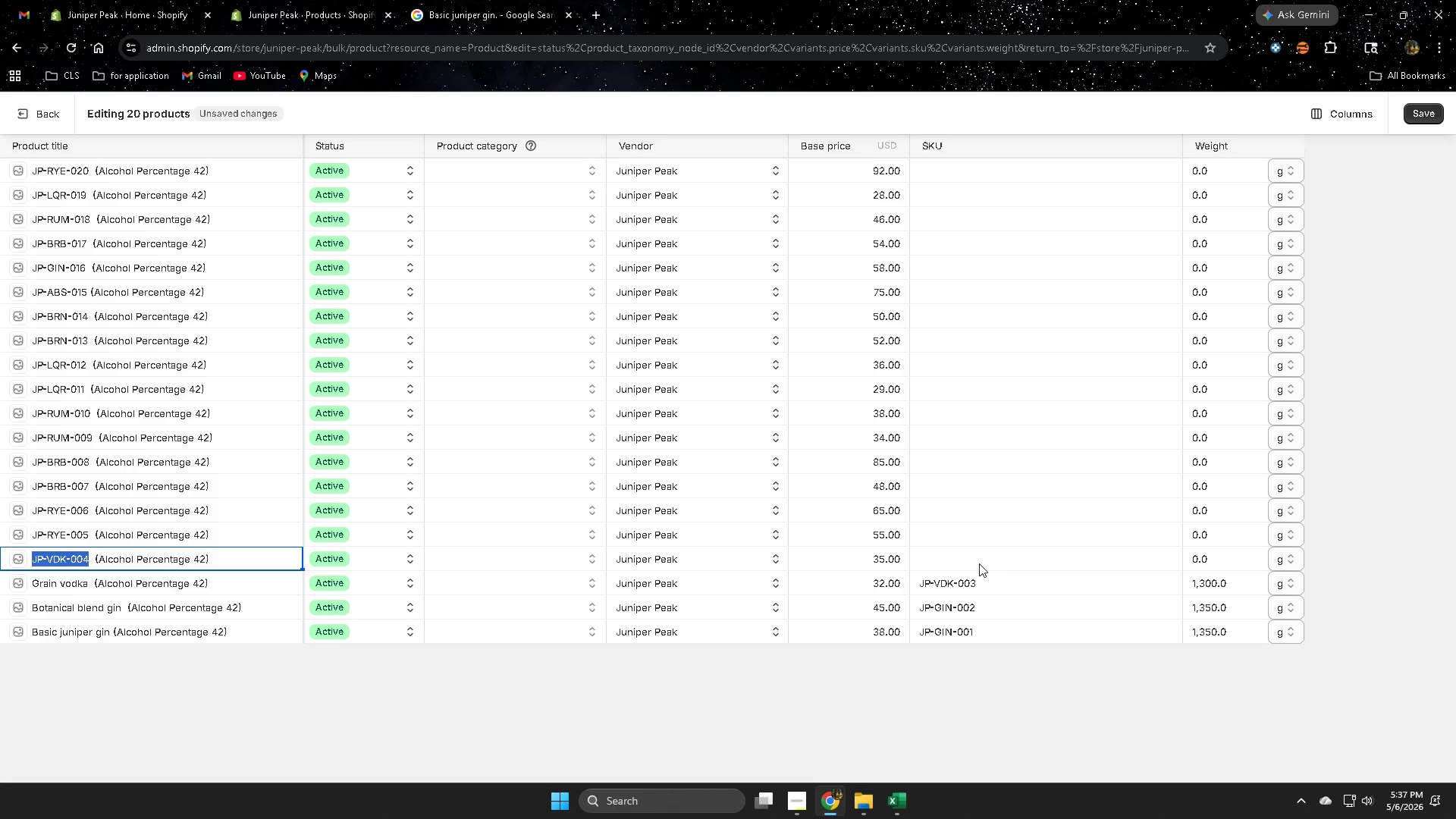 
double_click([976, 560])
 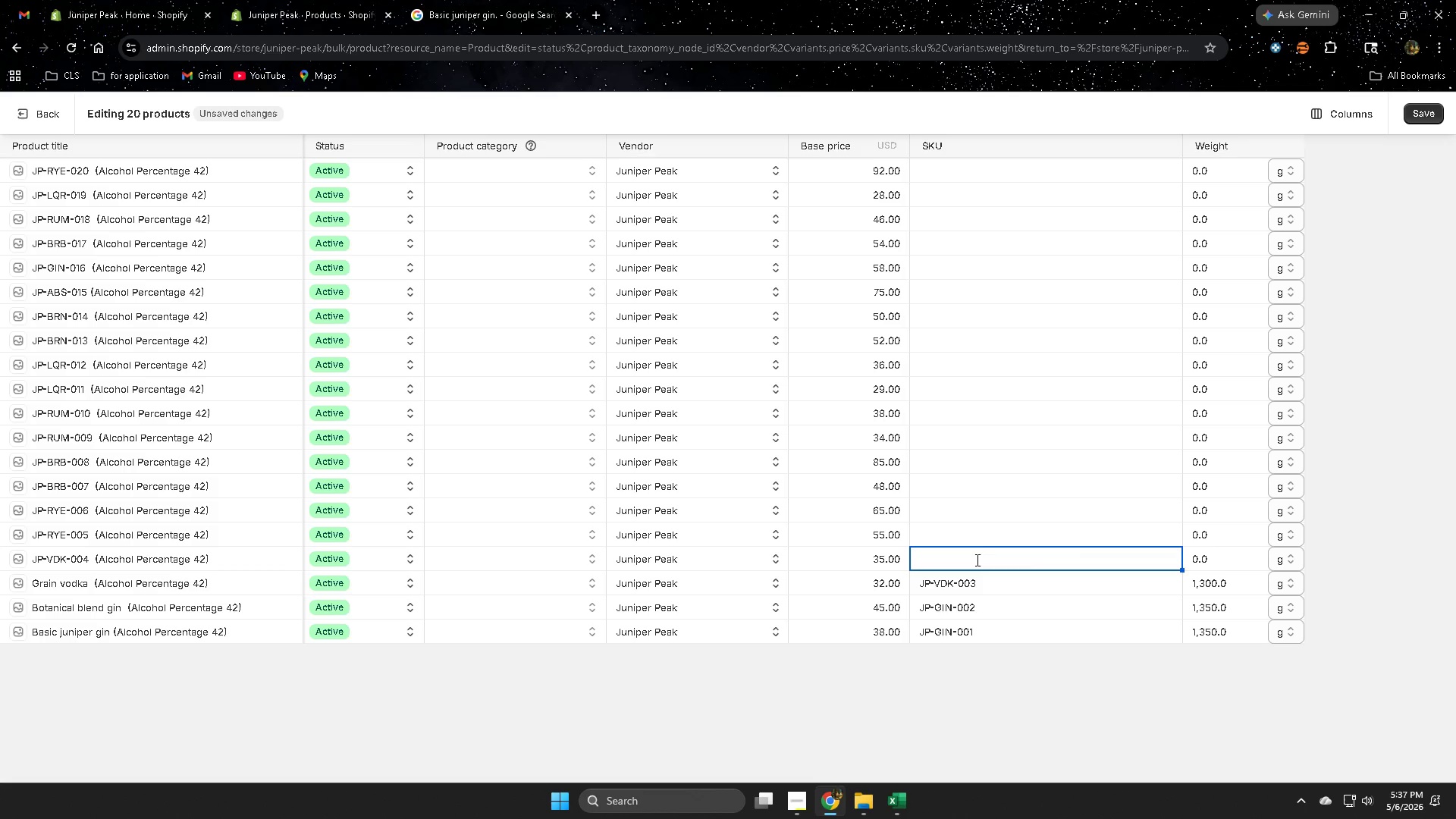 
key(Control+ControlLeft)
 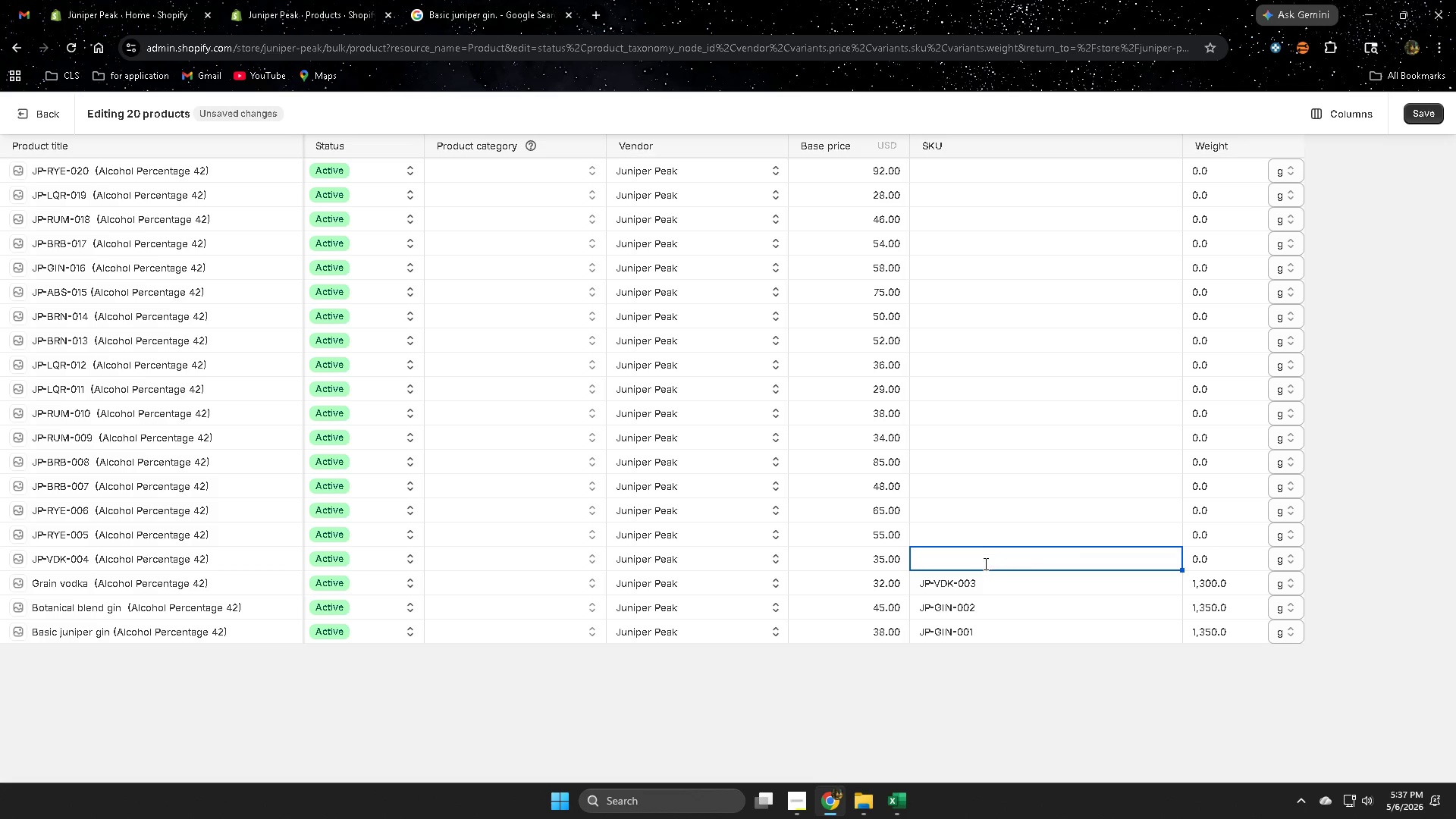 
key(Control+V)
 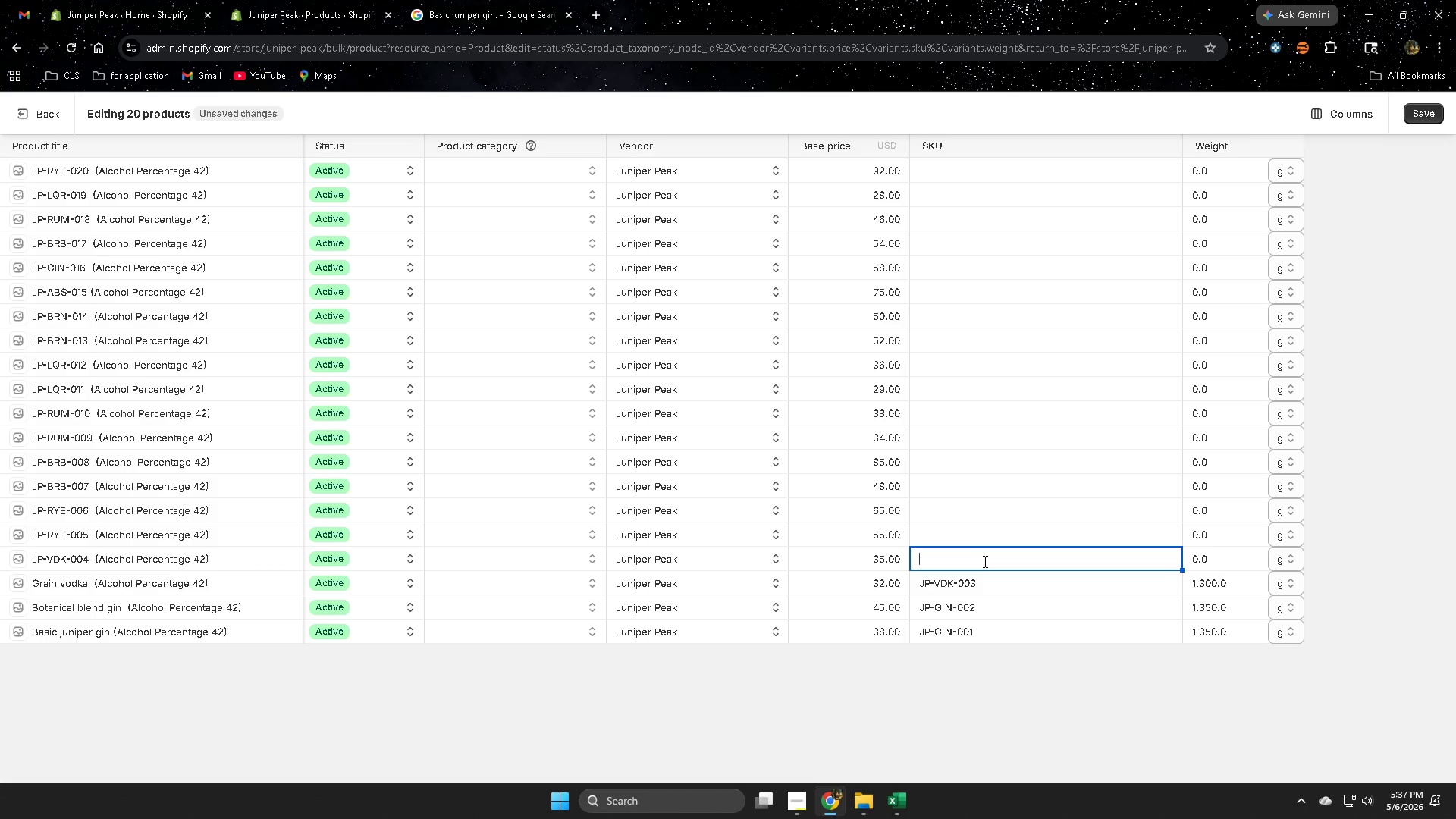 
double_click([984, 561])
 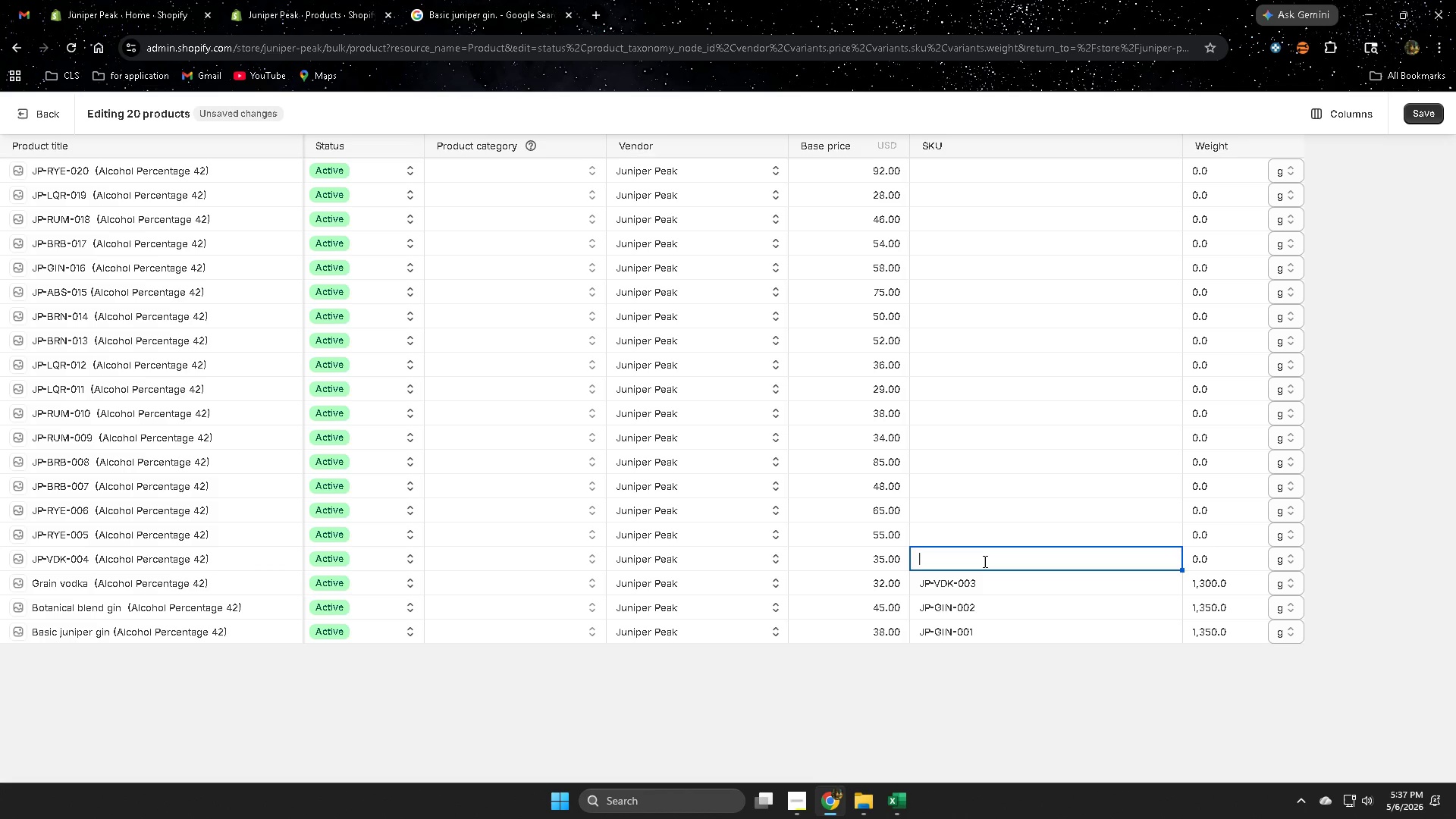 
key(Control+V)
 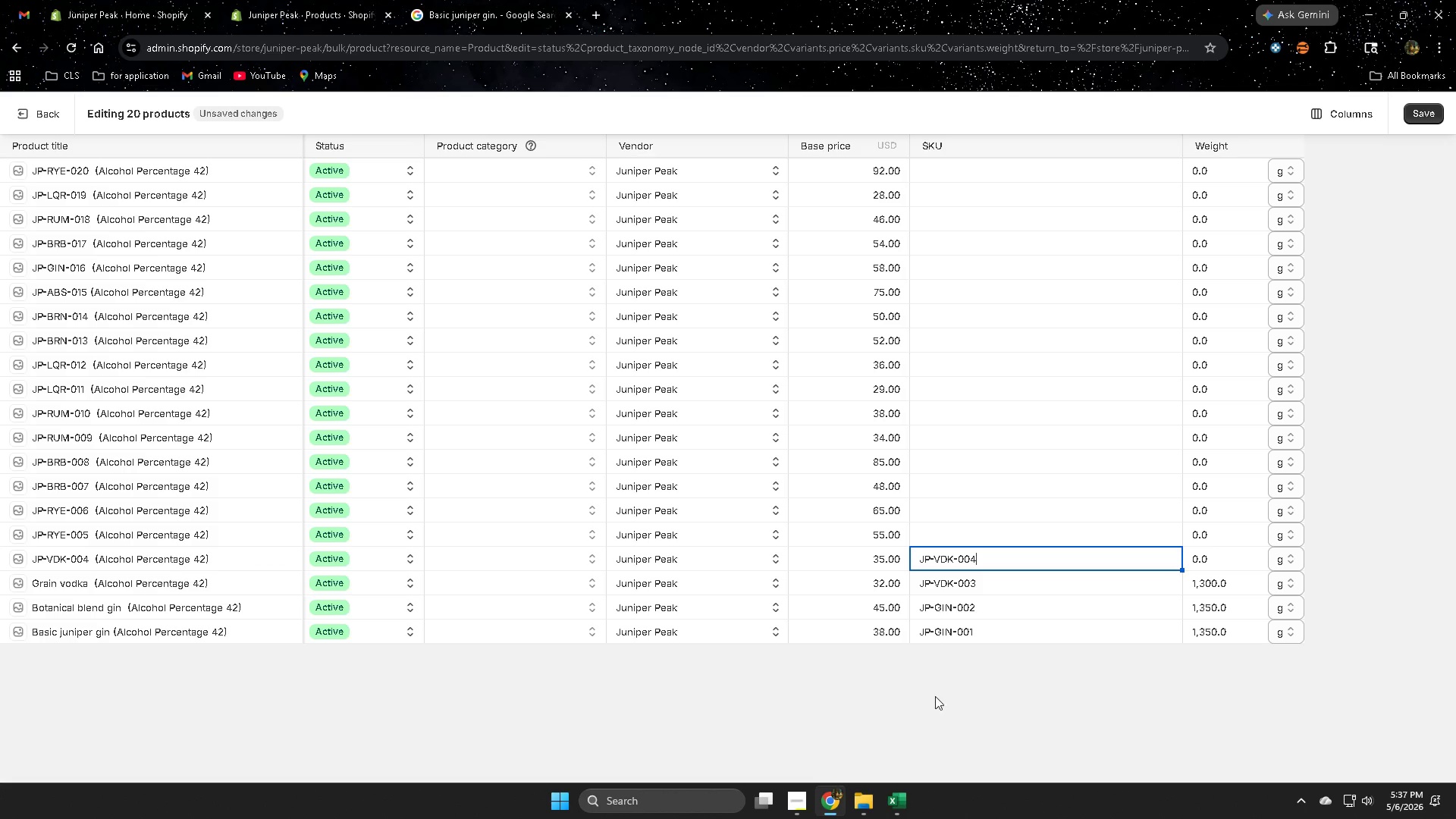 
left_click([939, 695])
 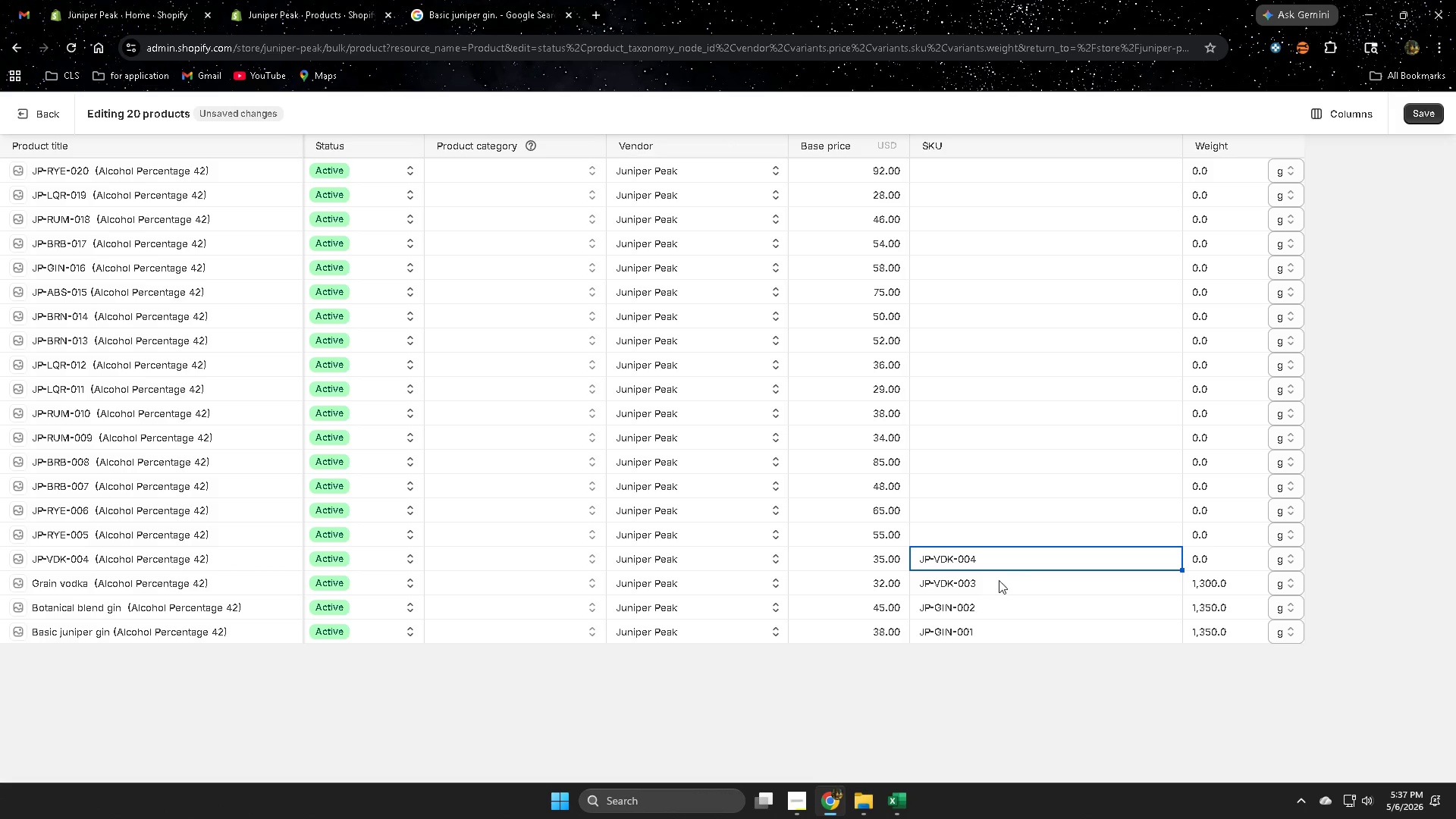 
left_click([991, 536])
 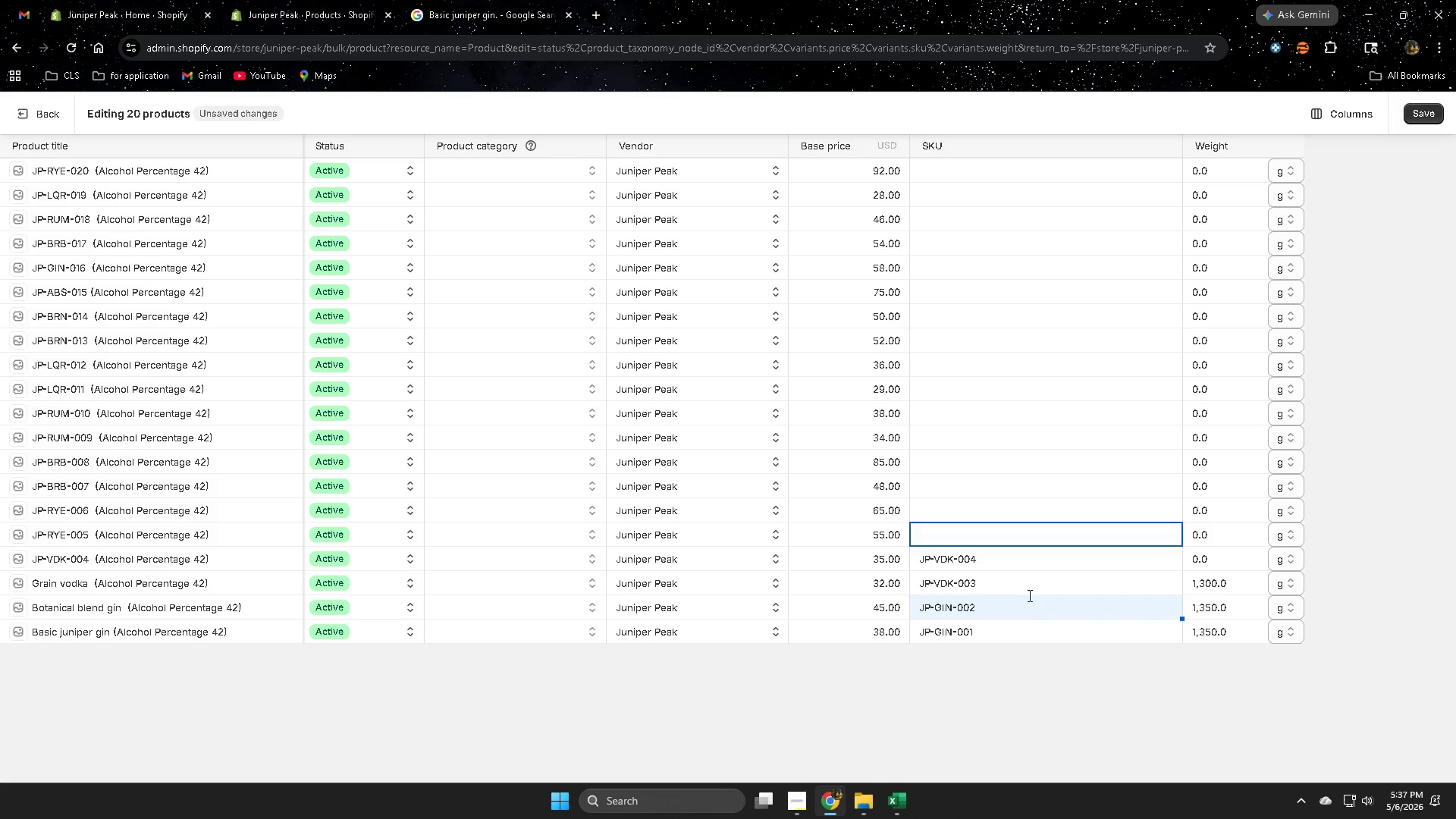 
double_click([973, 559])
 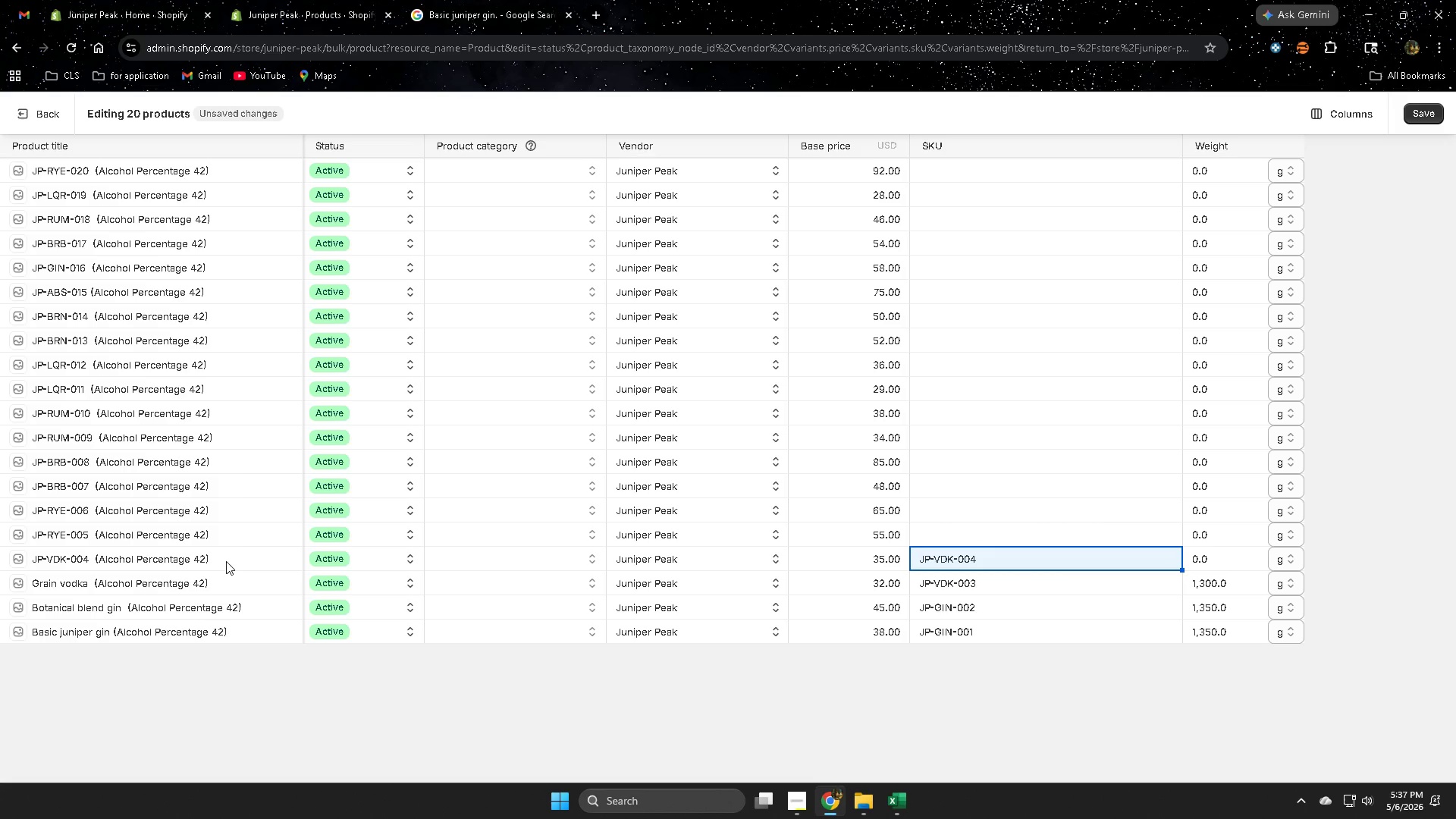 
double_click([227, 560])
 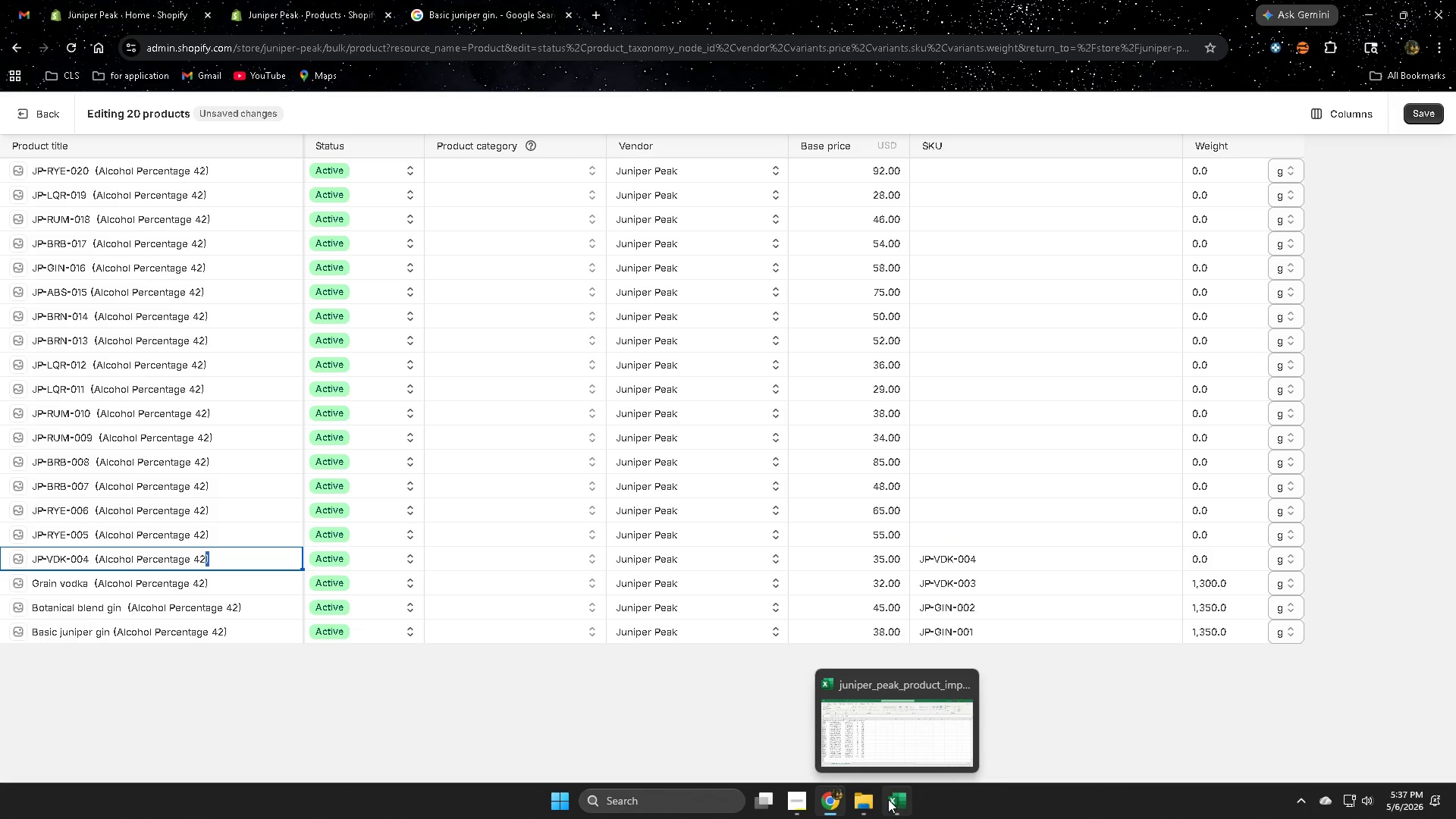 
wait(5.22)
 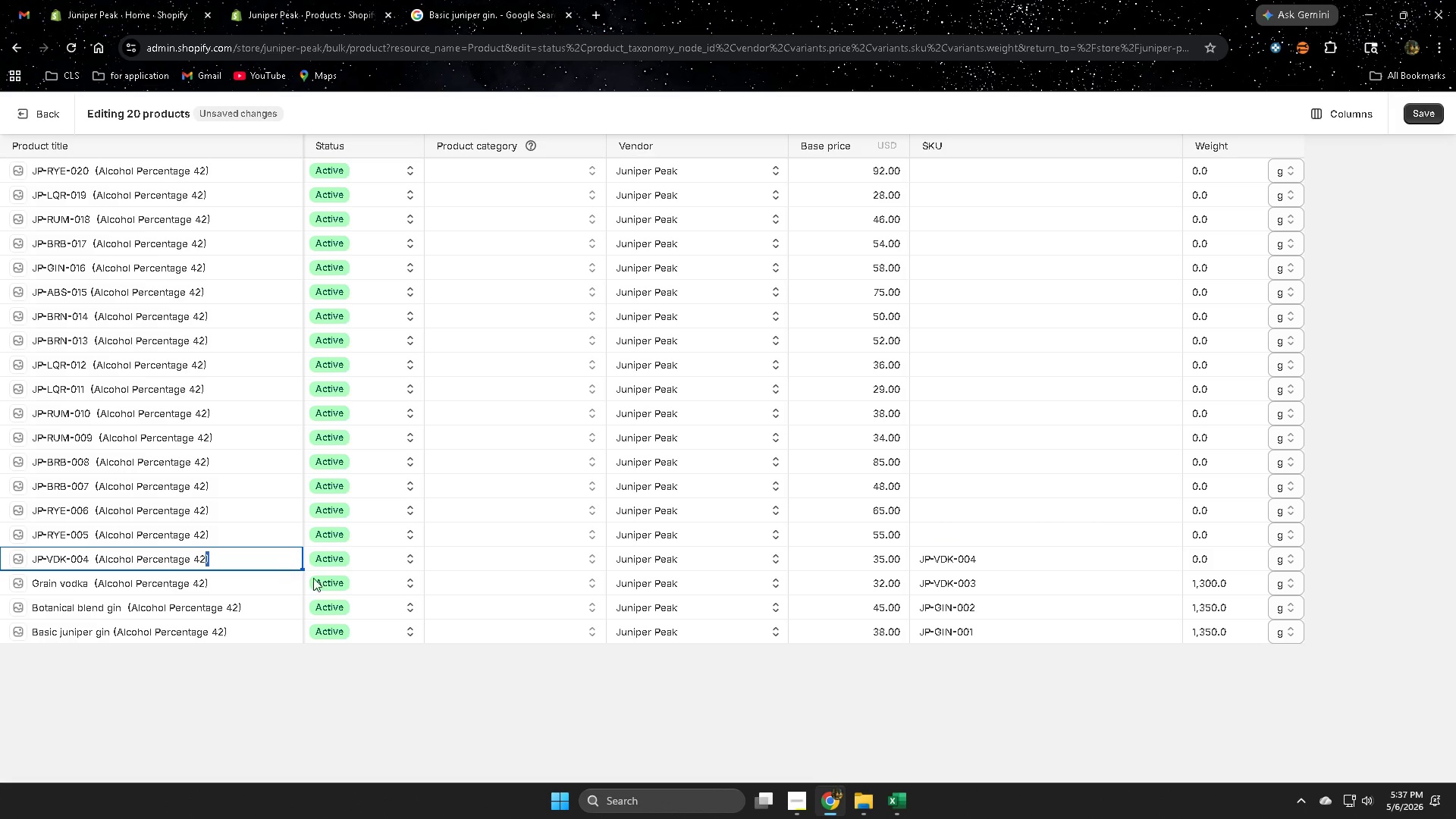 
left_click([898, 742])
 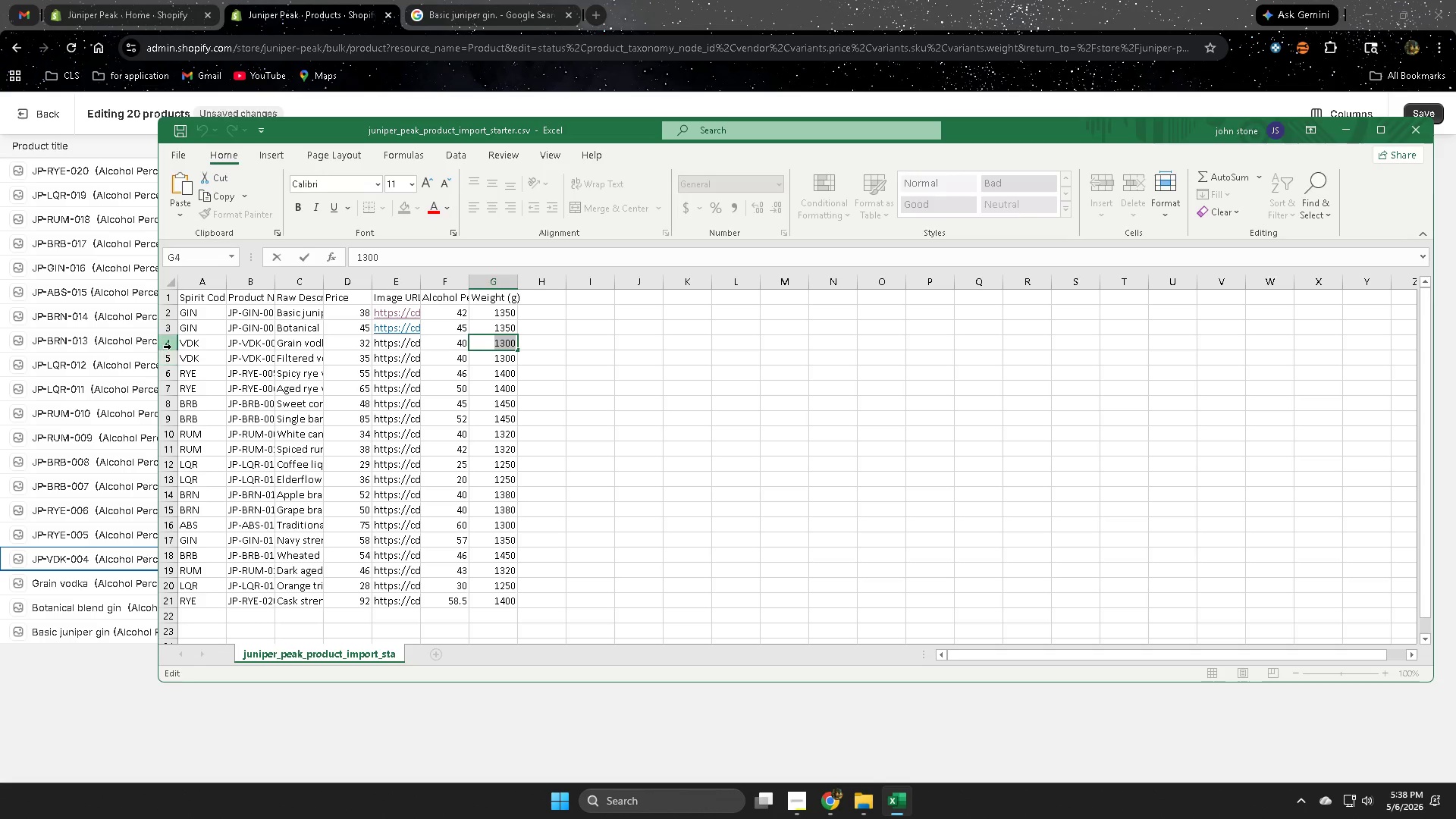 
wait(5.62)
 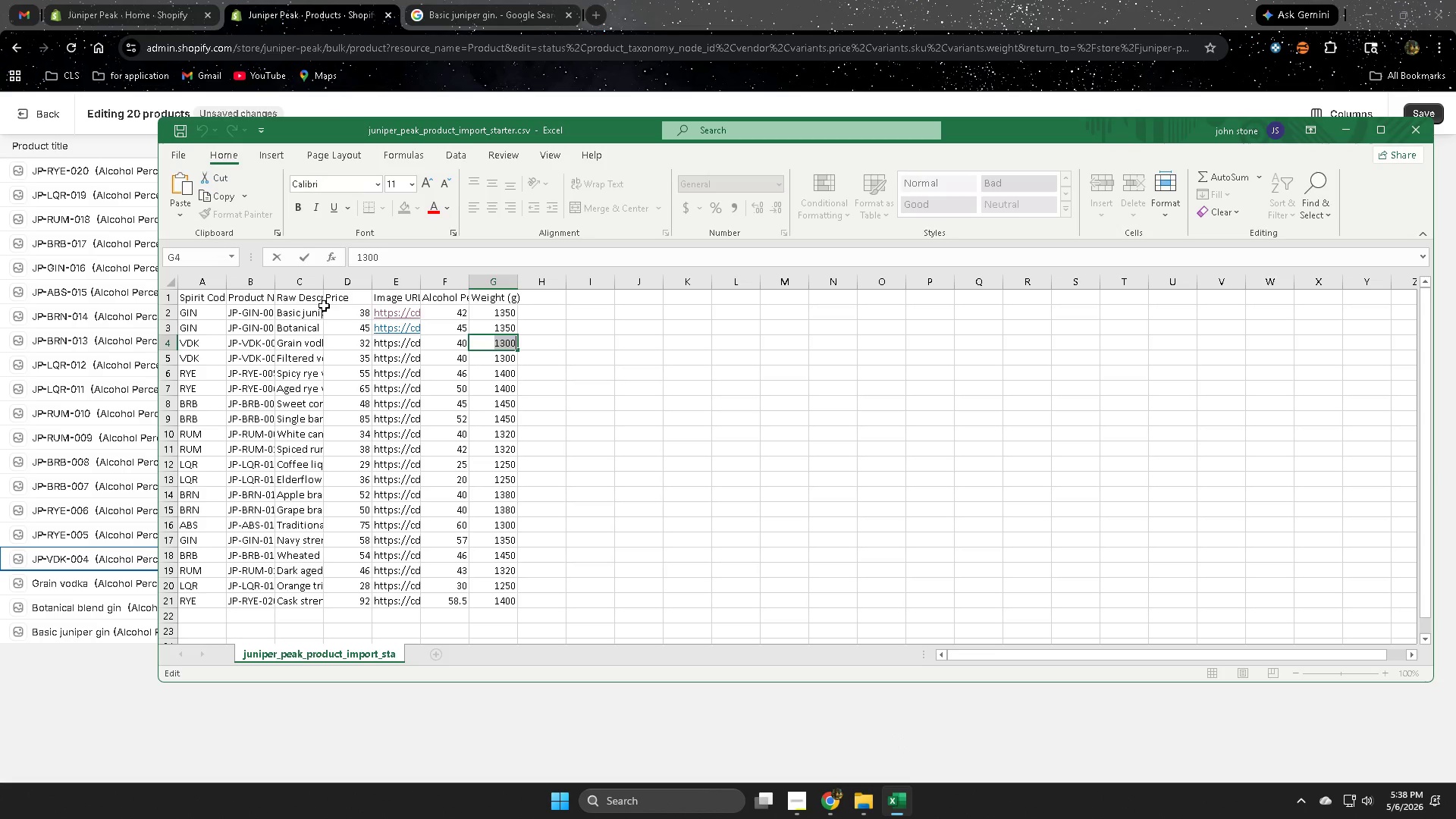 
double_click([253, 347])
 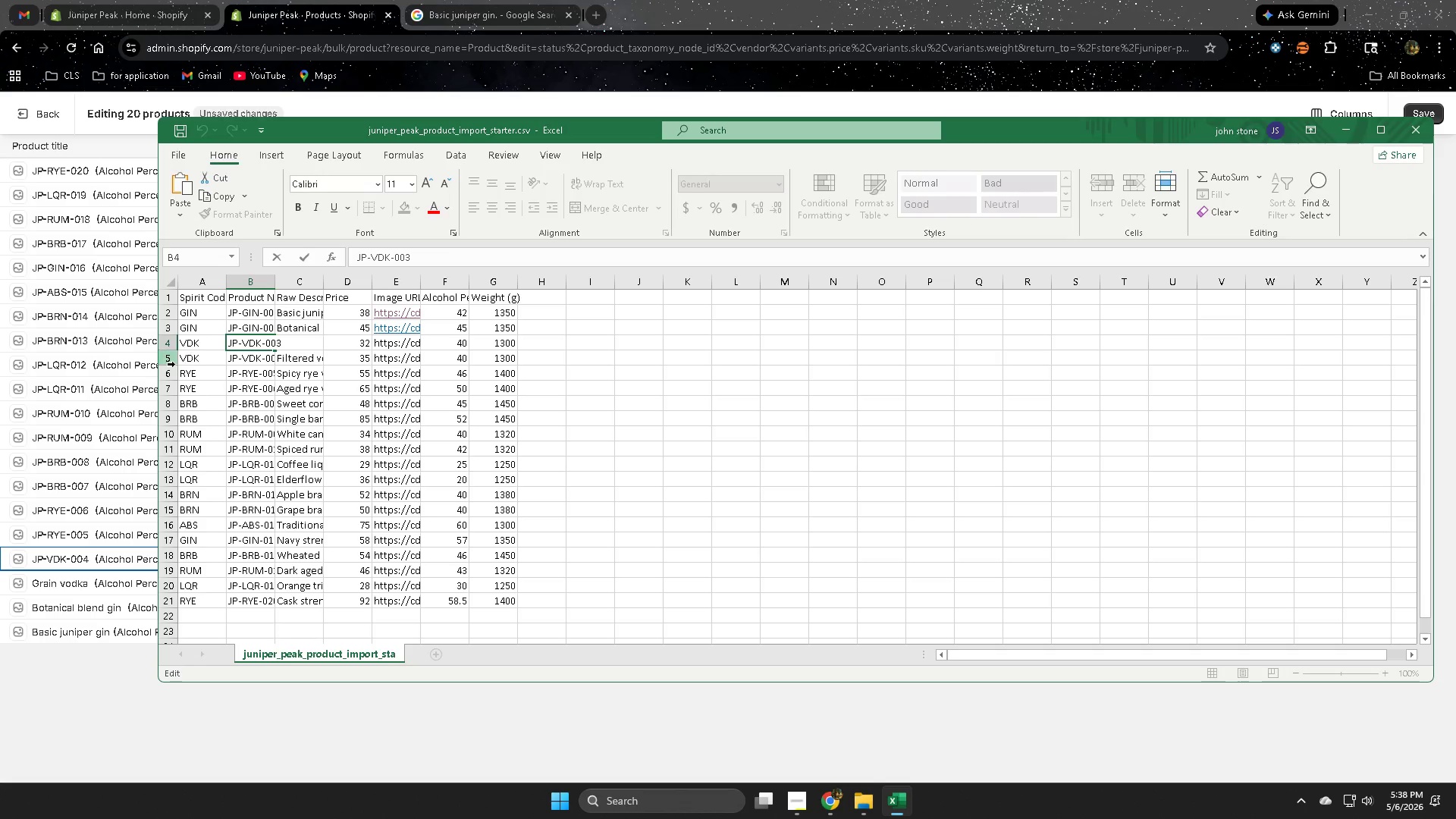 
left_click([172, 361])
 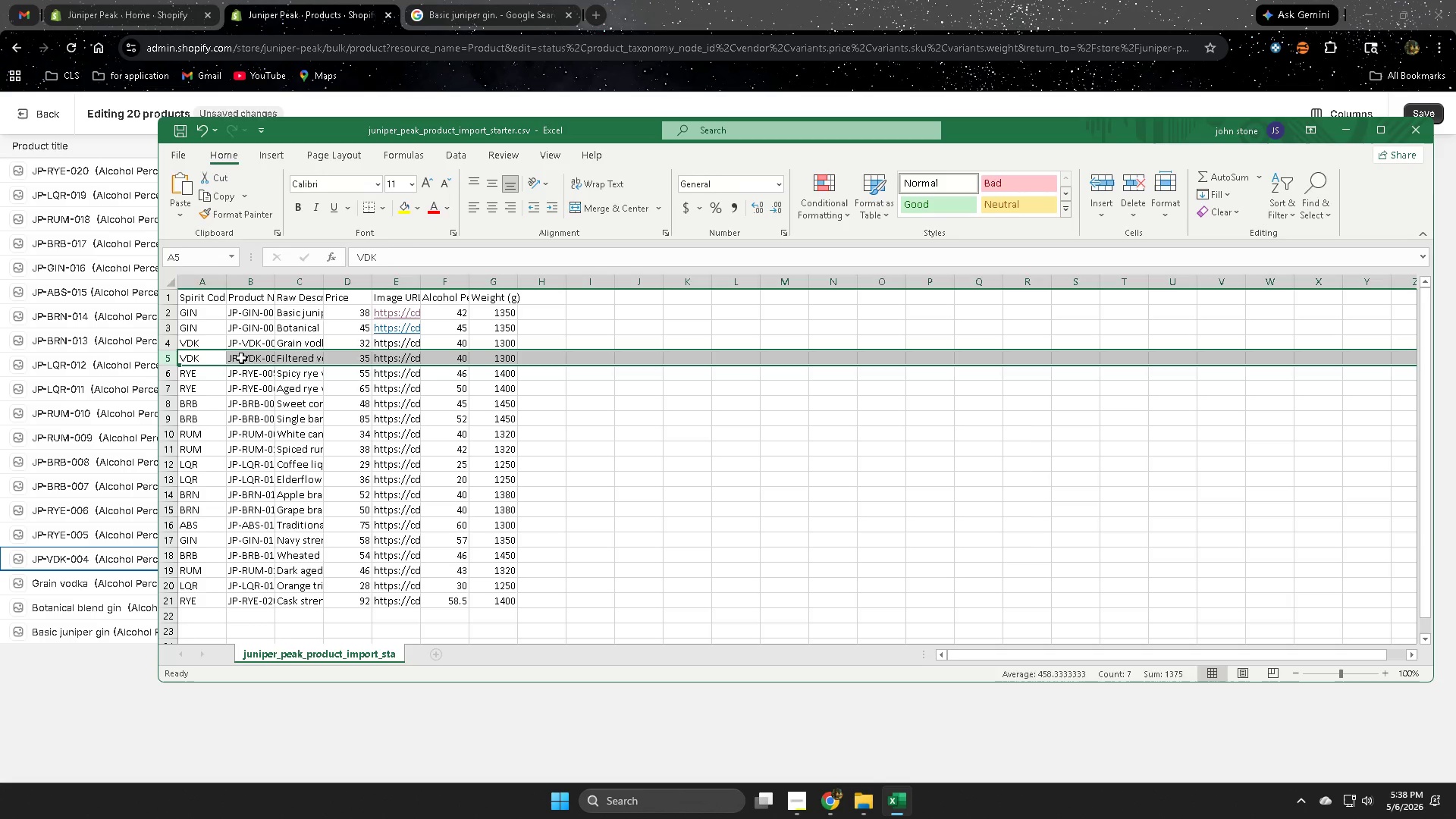 
double_click([241, 358])
 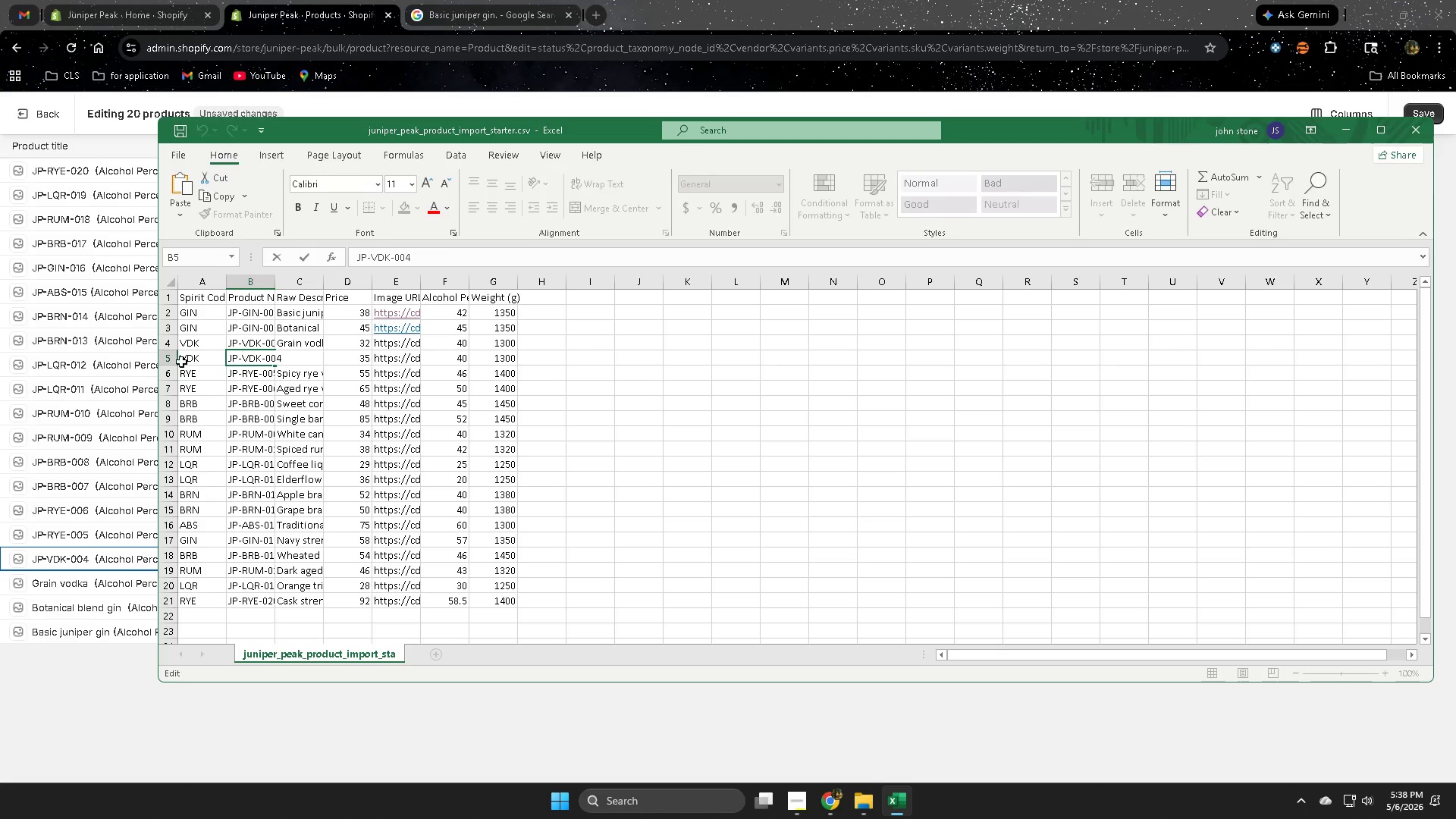 
left_click([167, 362])
 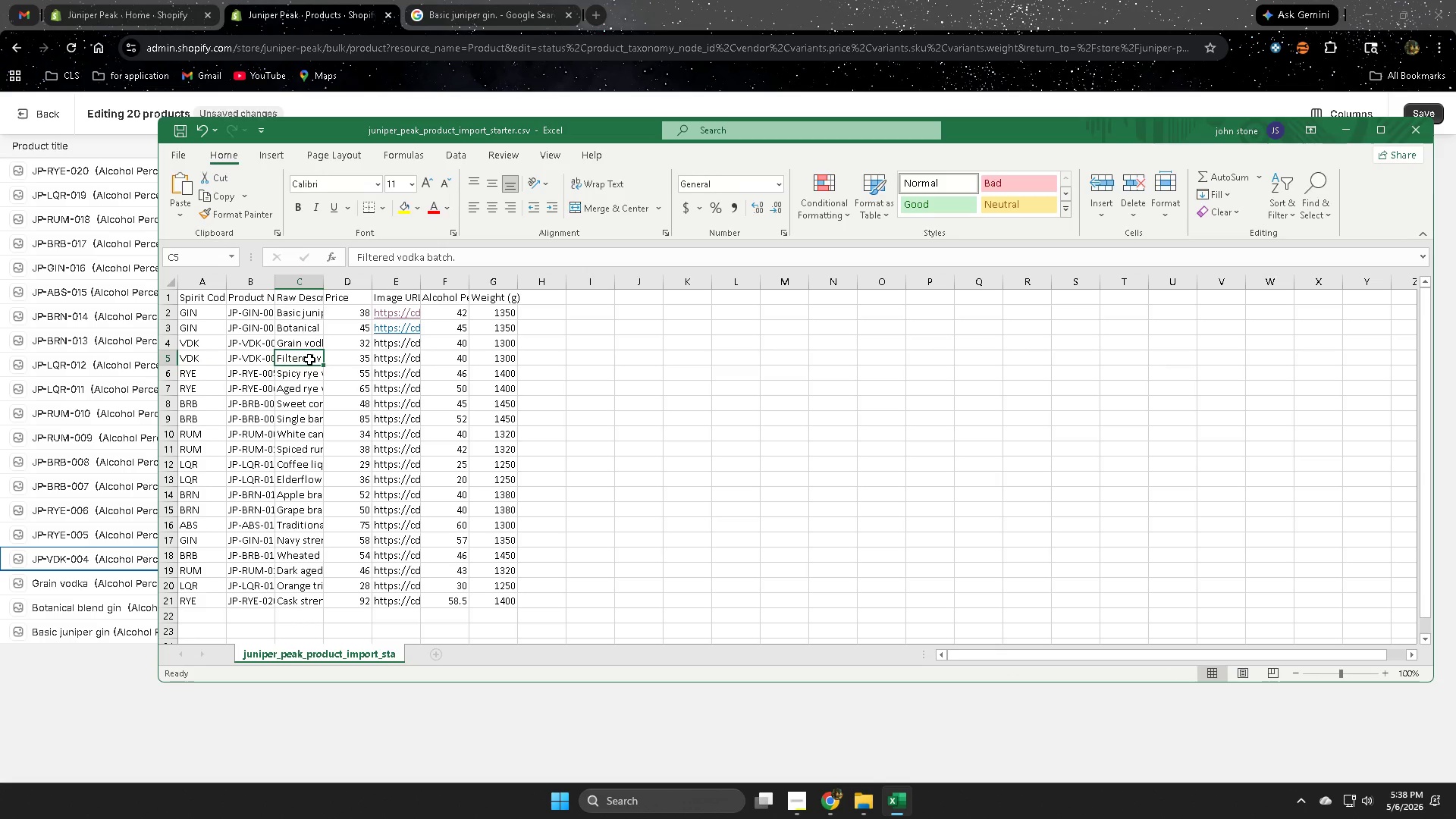 
double_click([309, 359])
 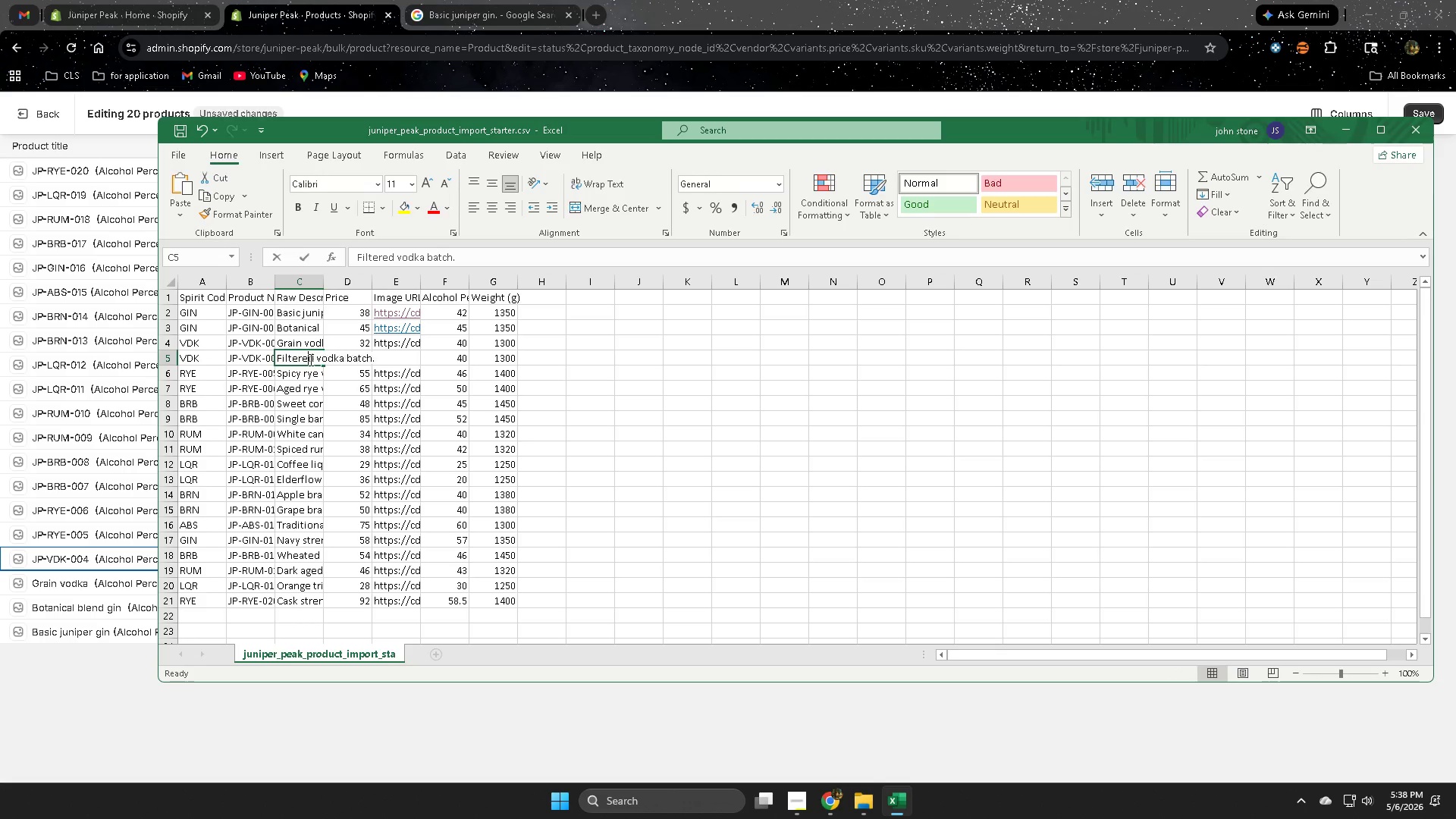 
triple_click([309, 359])
 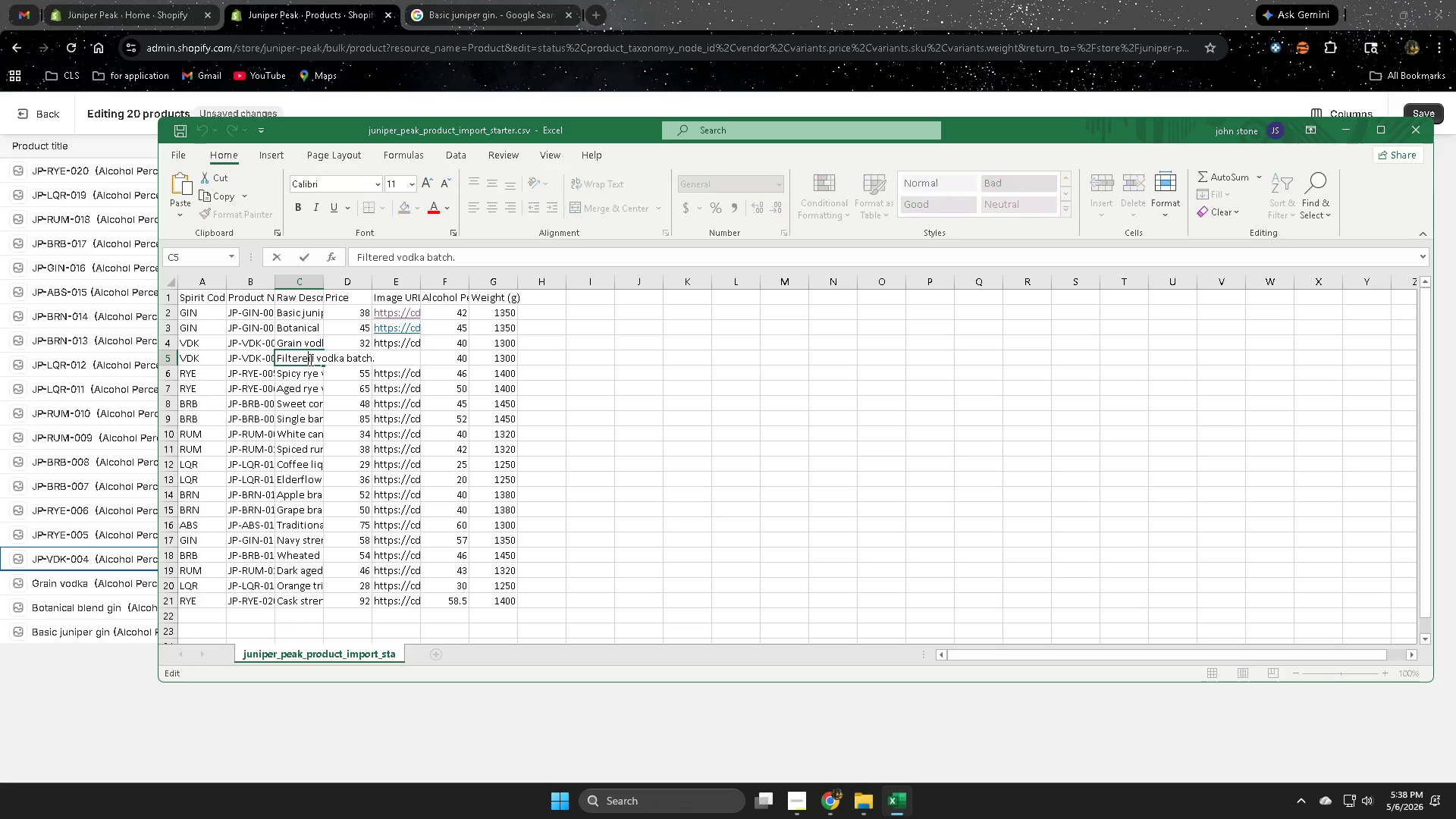 
left_click_drag(start_coordinate=[309, 359], to_coordinate=[351, 359])
 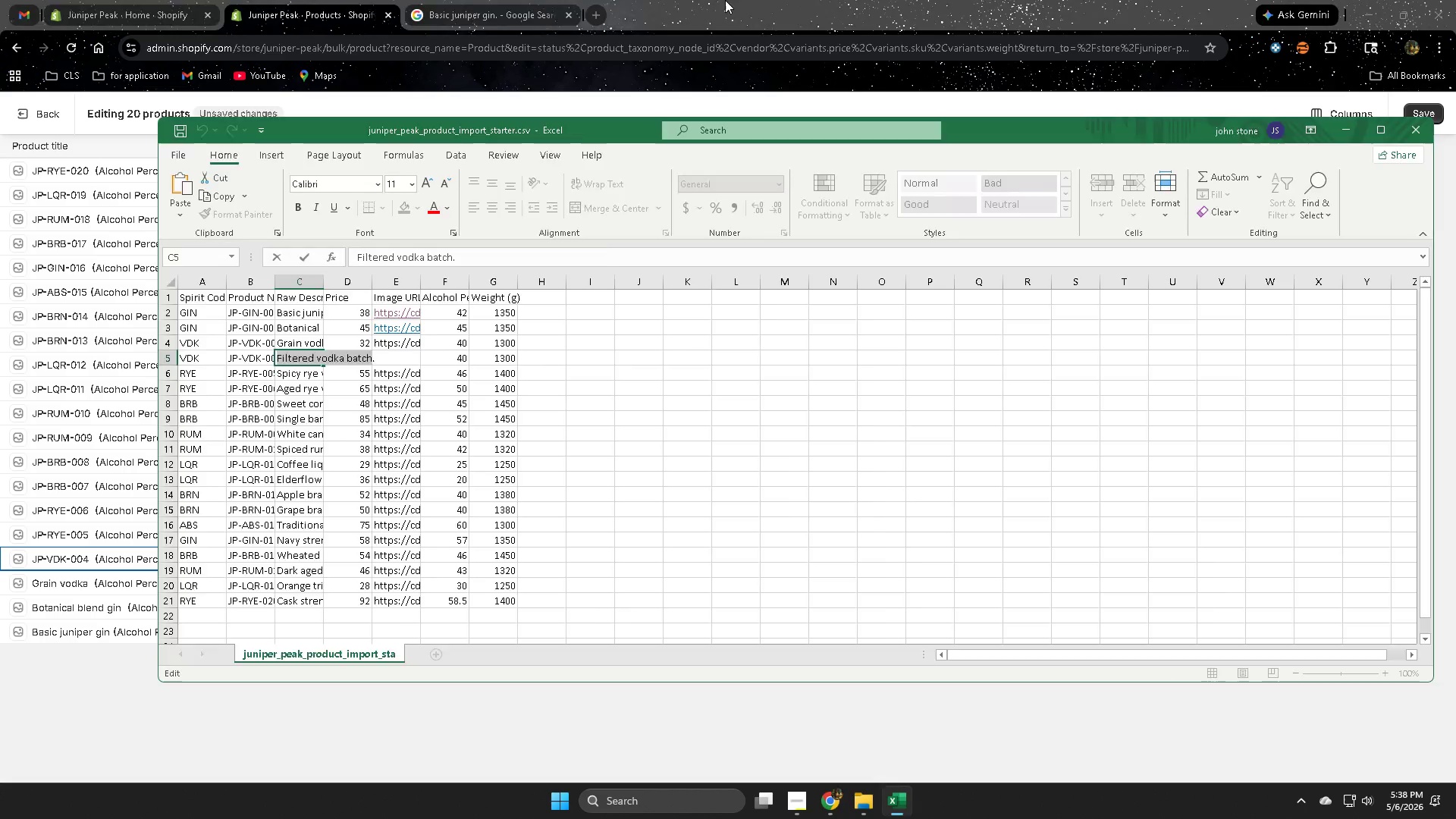 
key(Control+ControlLeft)
 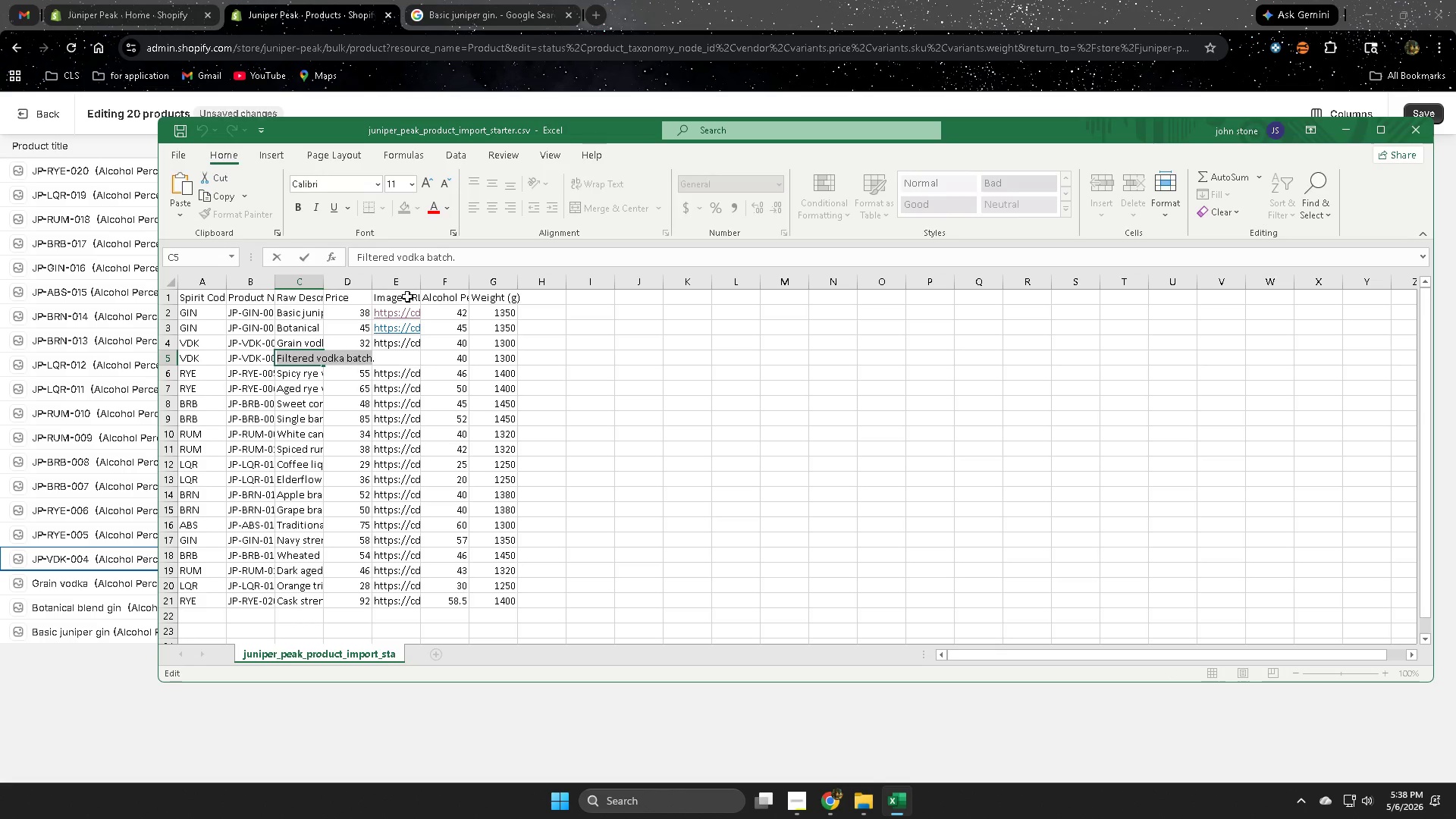 
key(Control+C)
 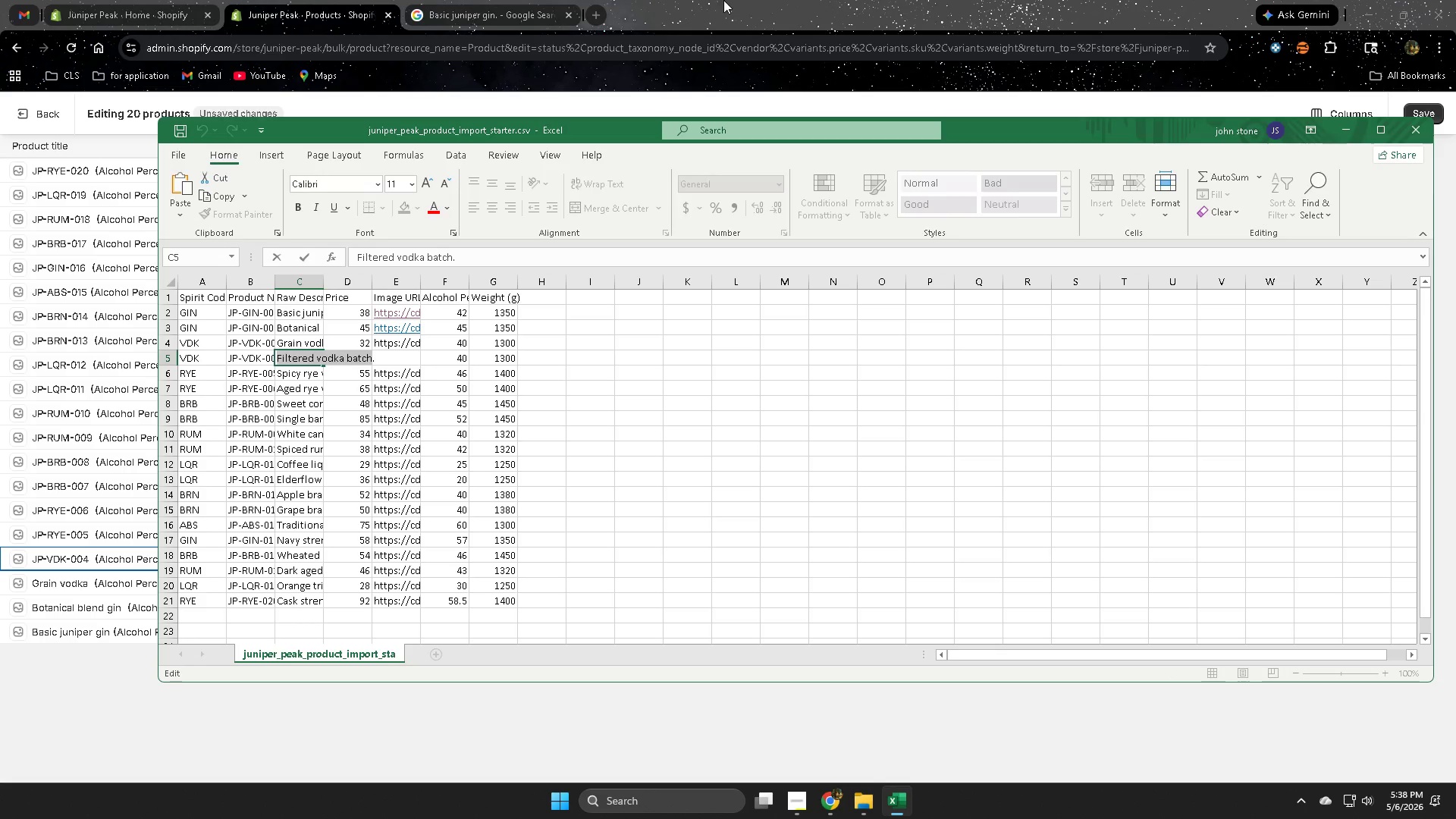 
left_click([725, 0])
 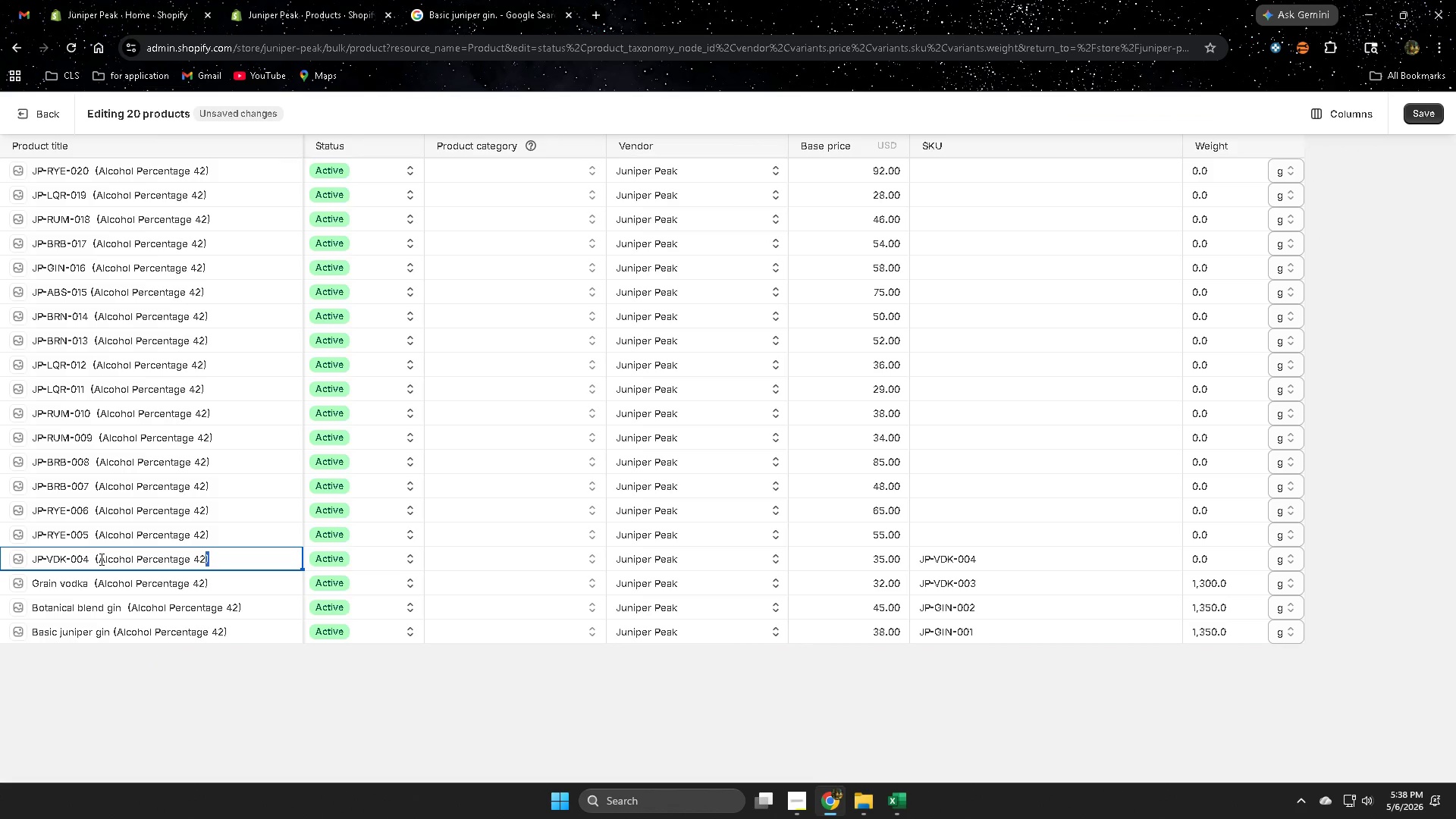 
left_click_drag(start_coordinate=[87, 560], to_coordinate=[33, 560])
 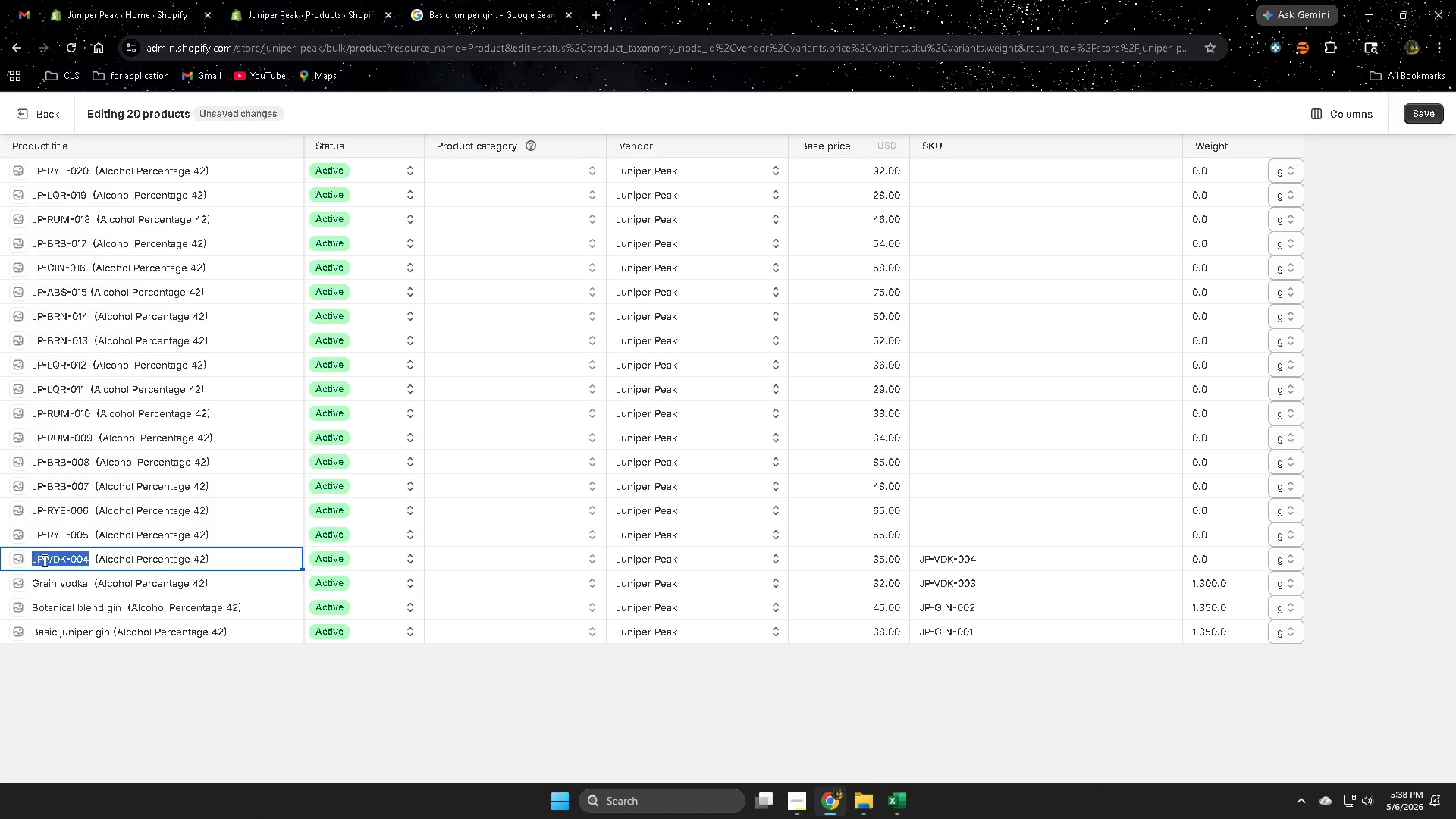 
key(Control+ControlLeft)
 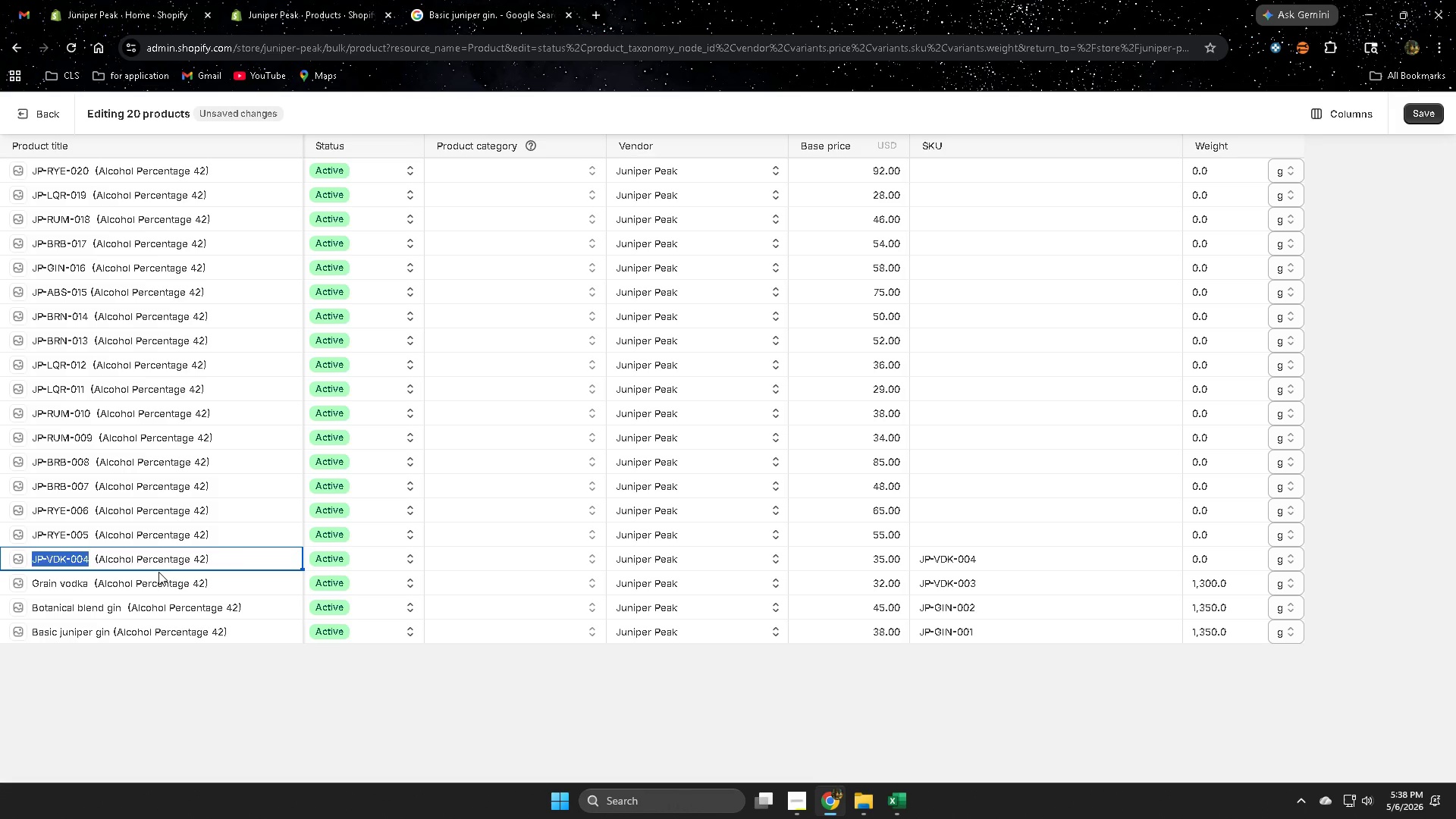 
key(Control+V)
 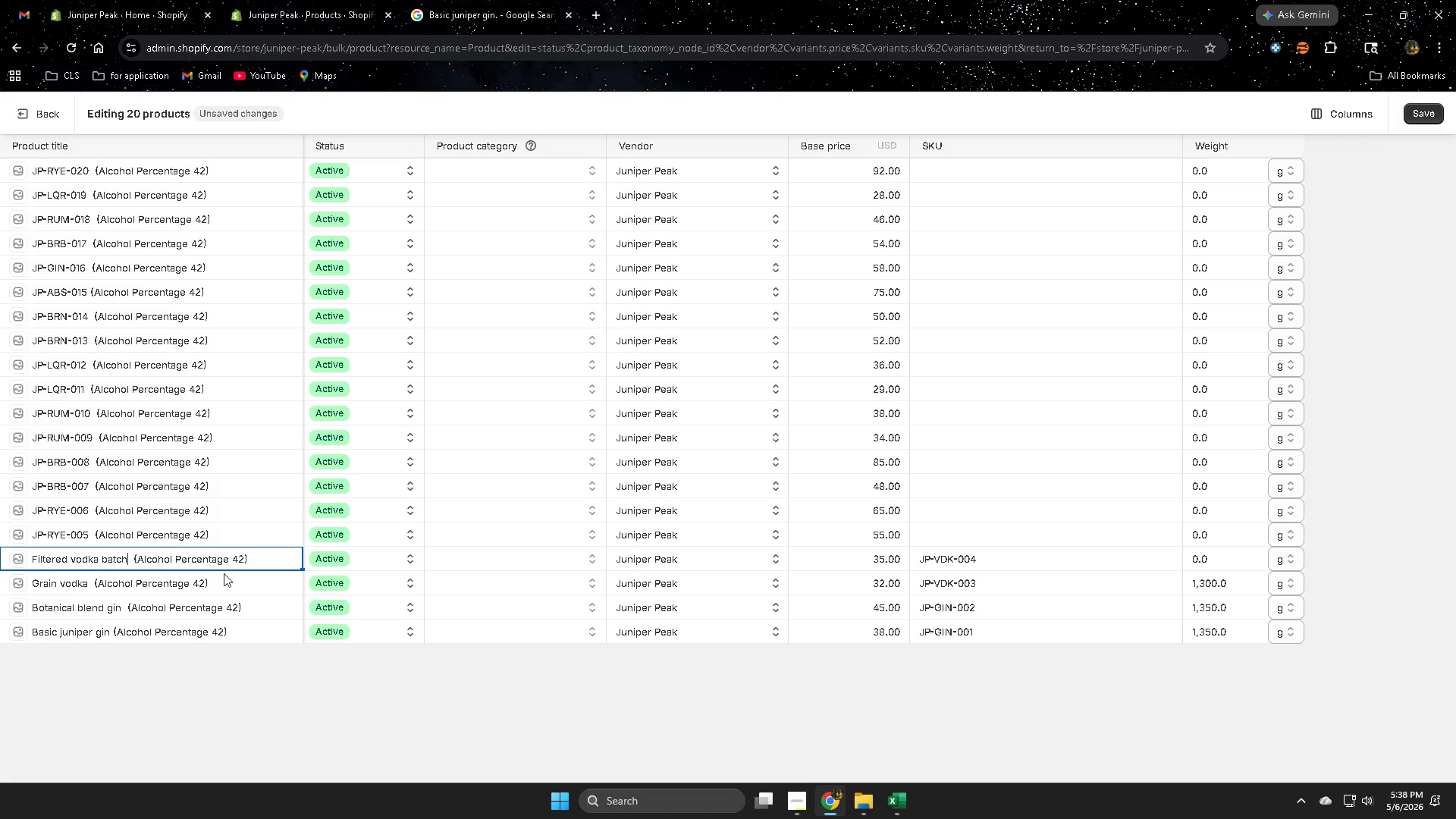 
left_click([255, 576])
 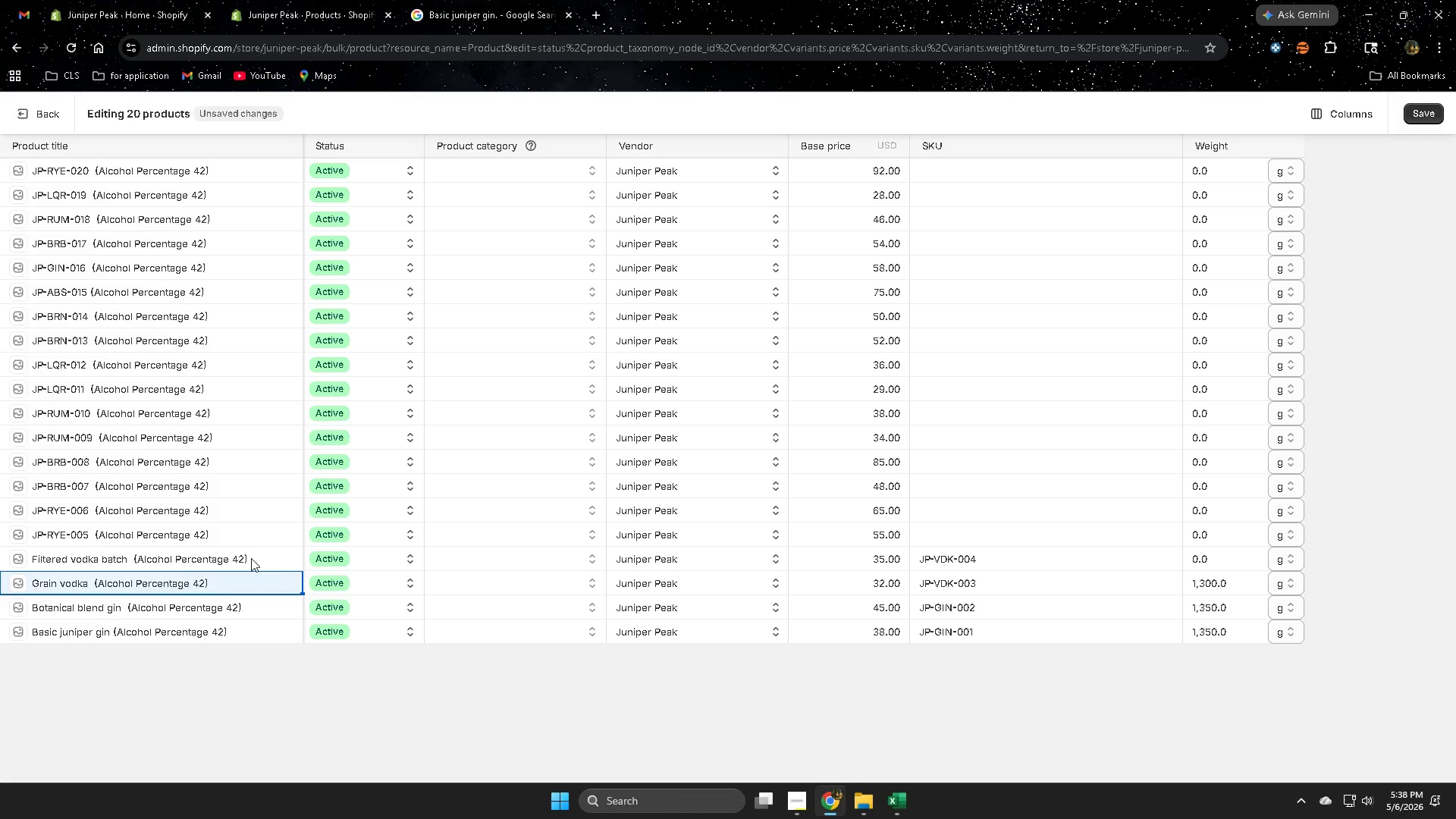 
left_click([274, 560])
 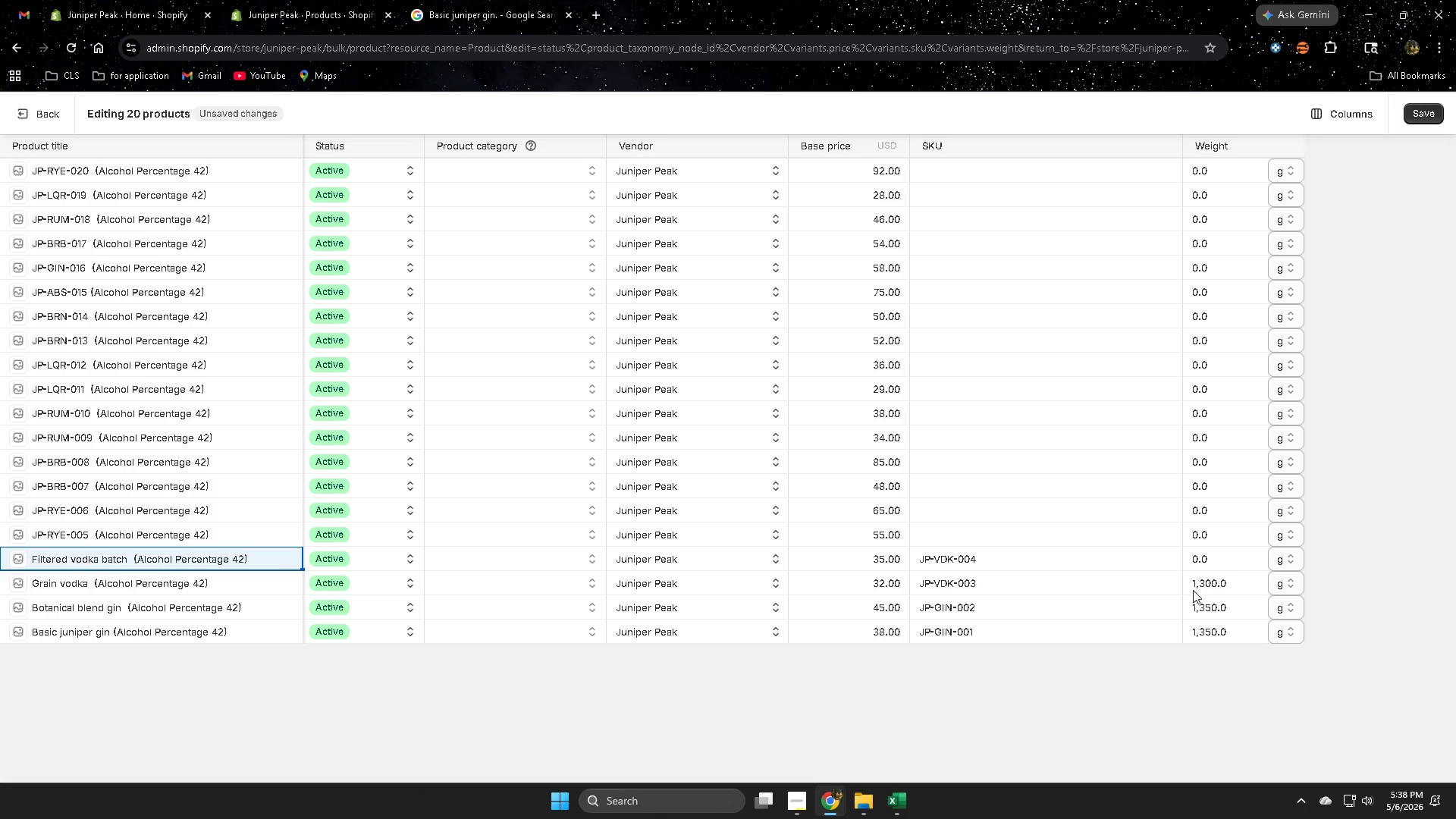 
wait(8.64)
 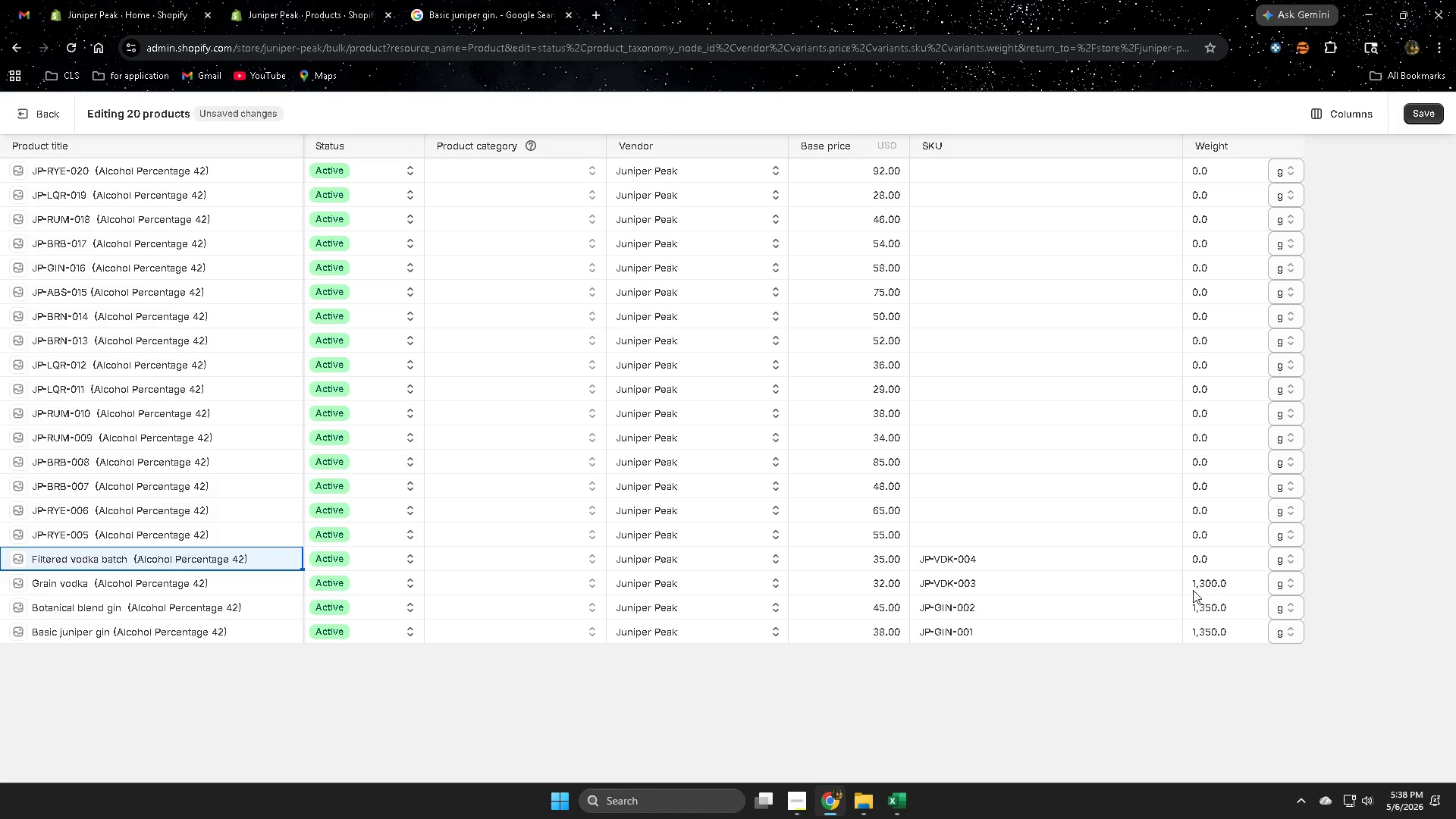 
left_click([166, 359])
 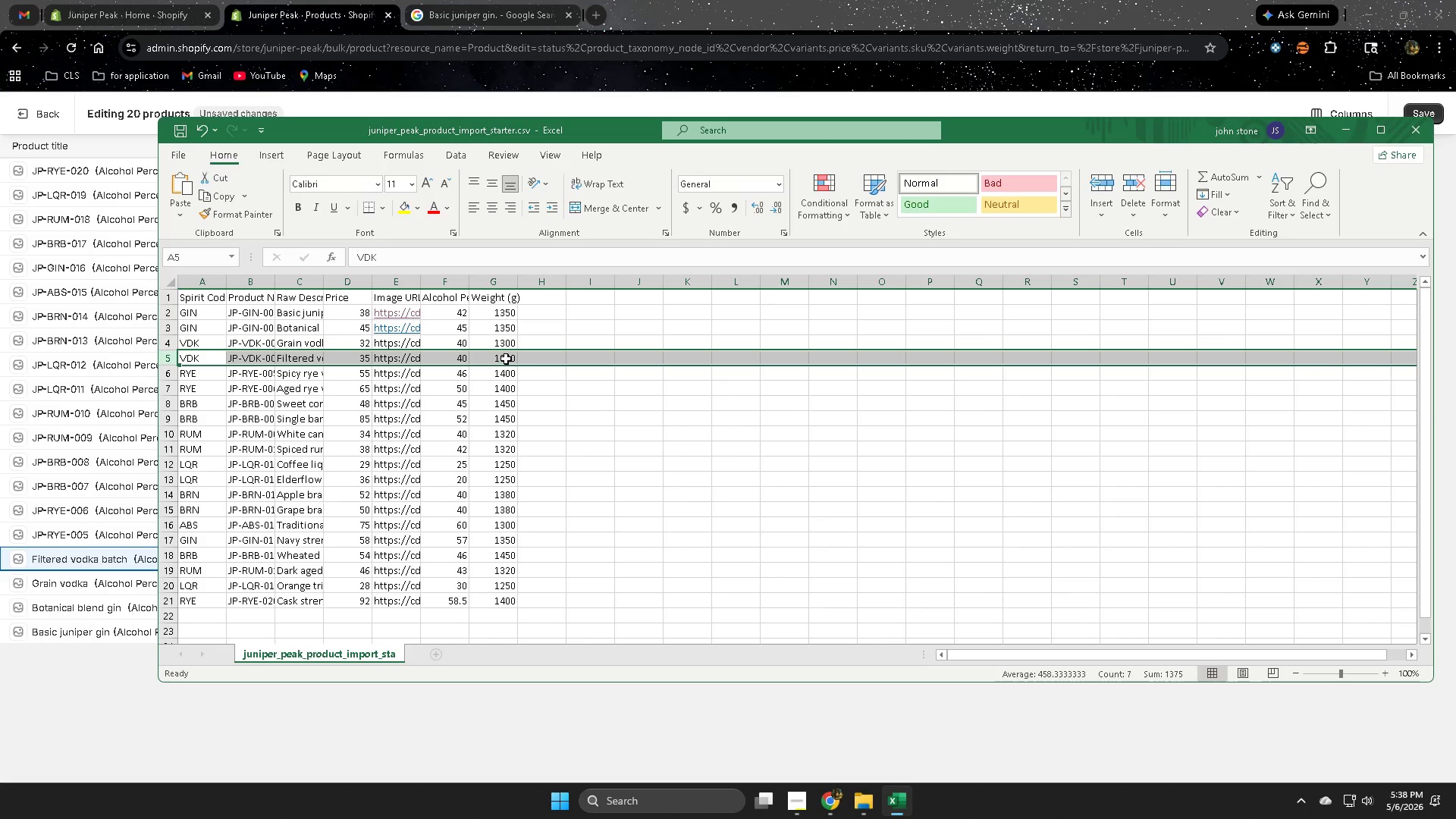 
double_click([506, 358])
 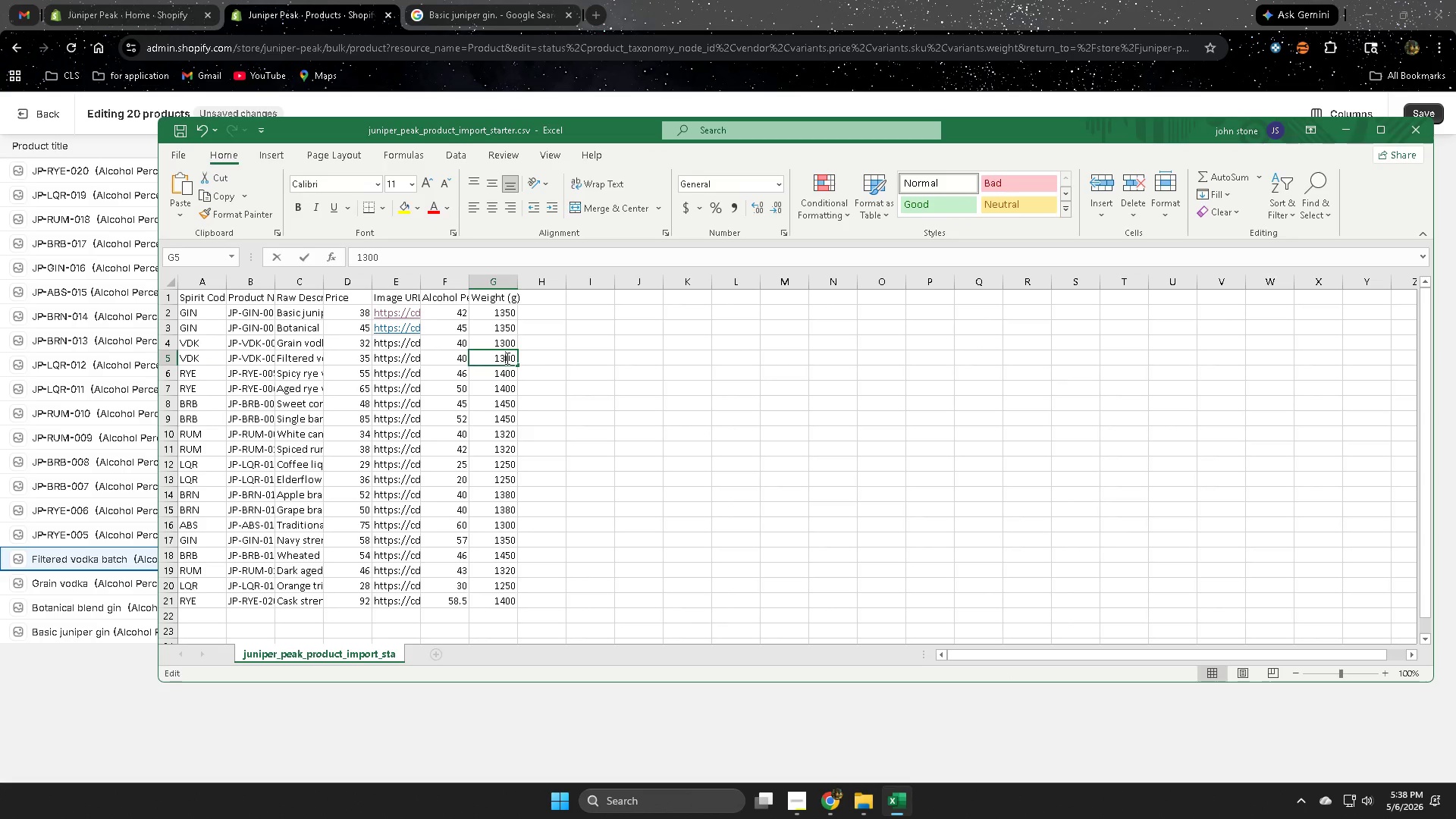 
triple_click([506, 358])
 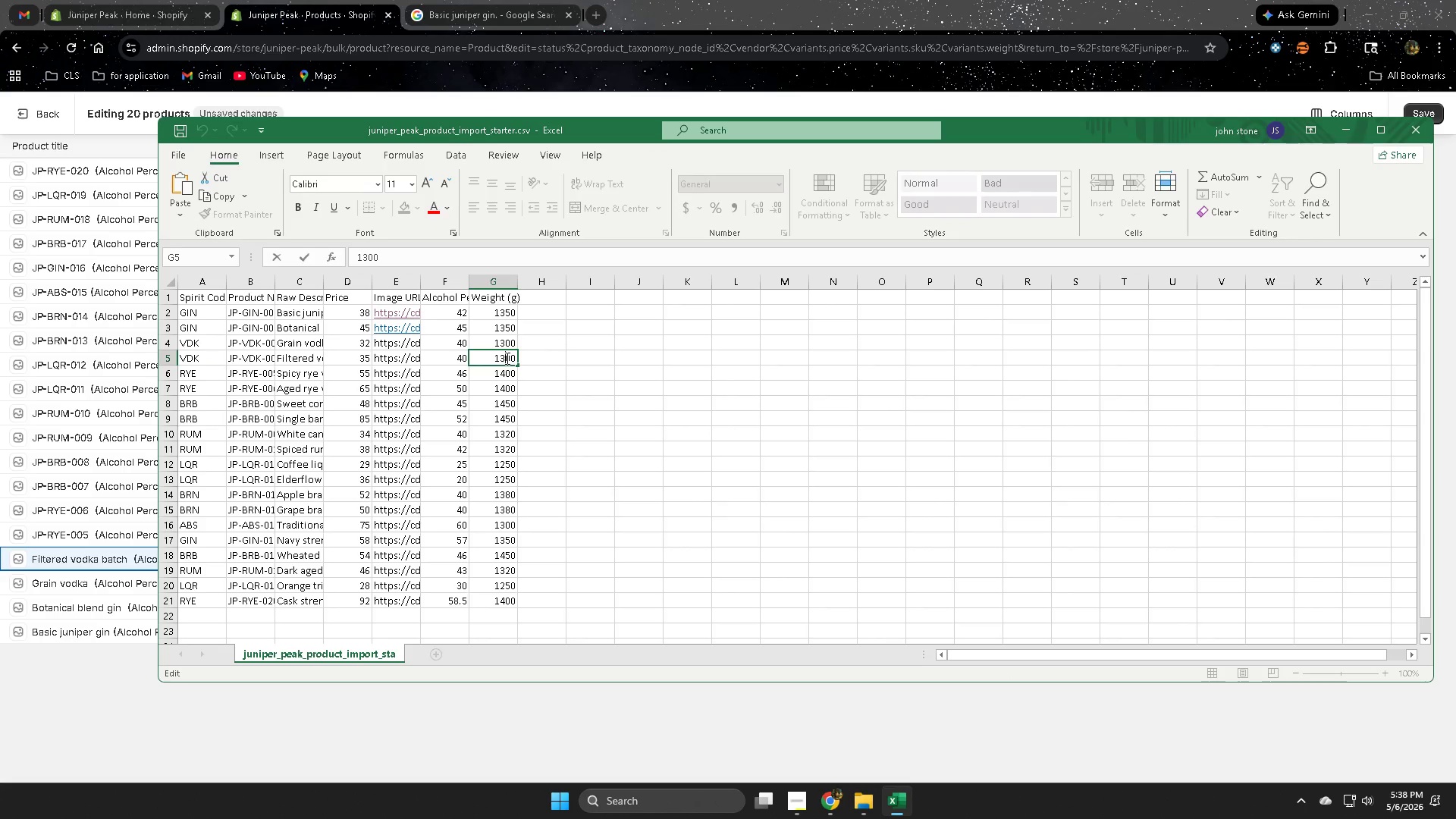 
double_click([506, 358])
 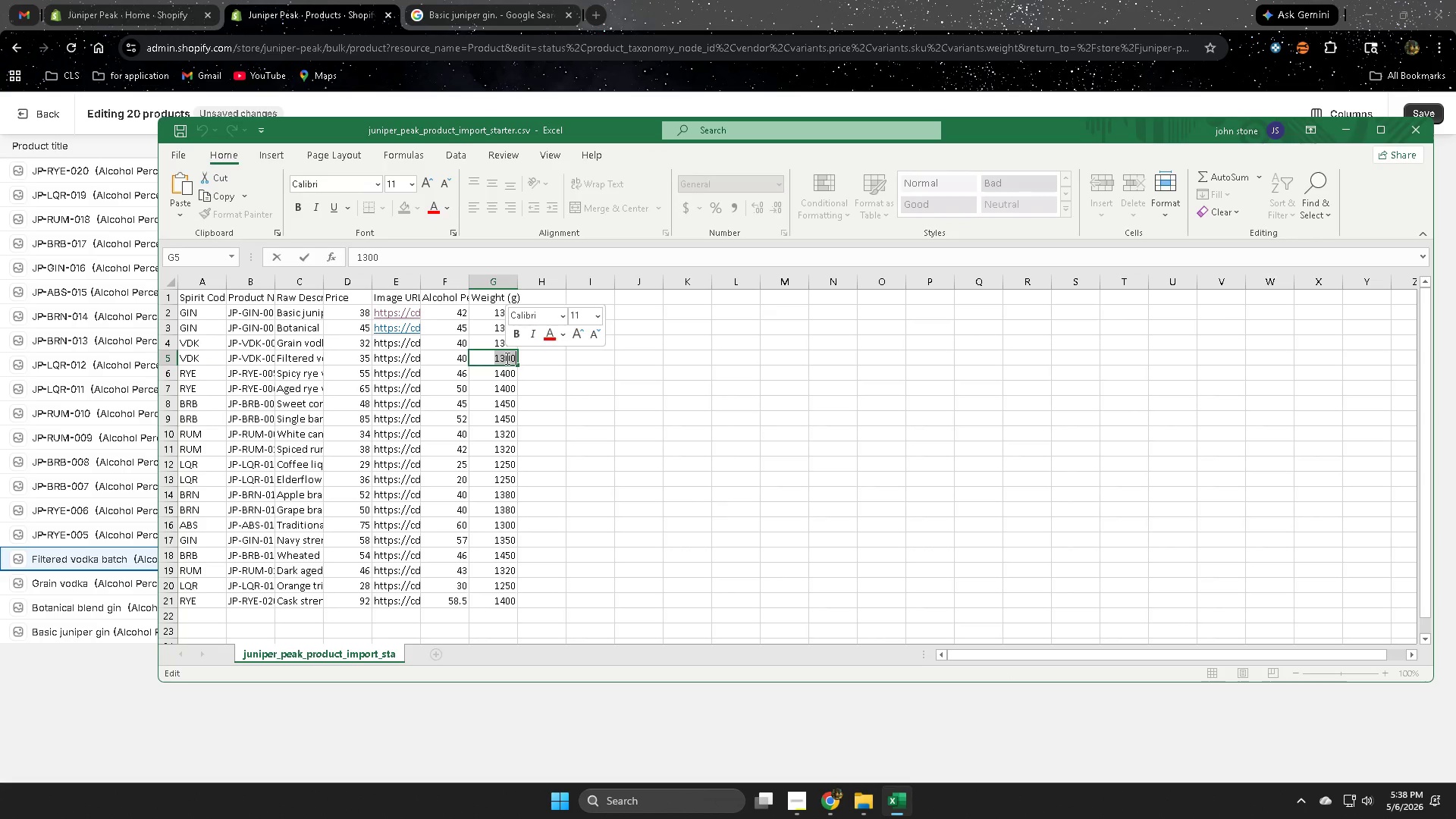 
key(Control+ControlLeft)
 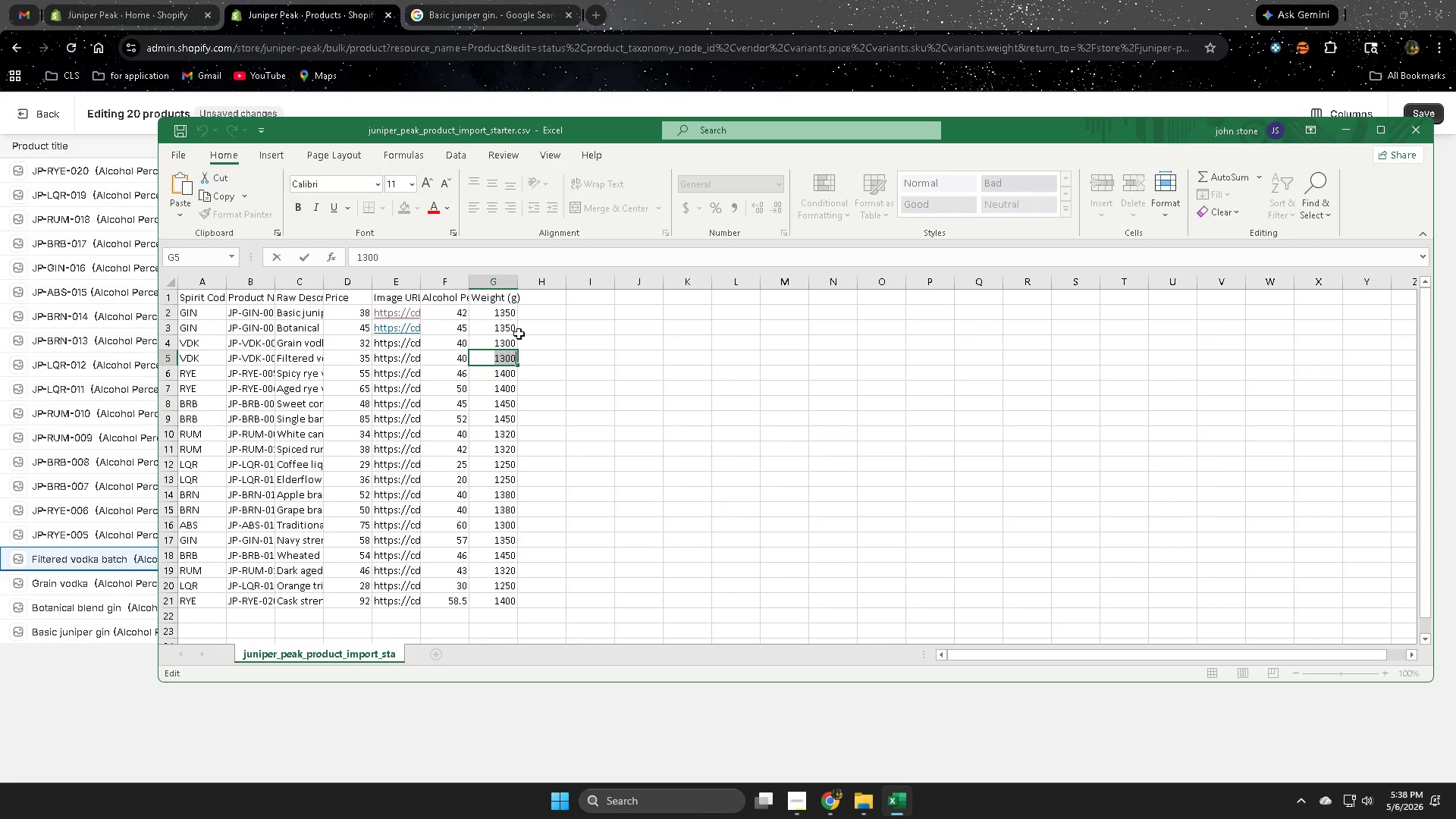 
key(Control+C)
 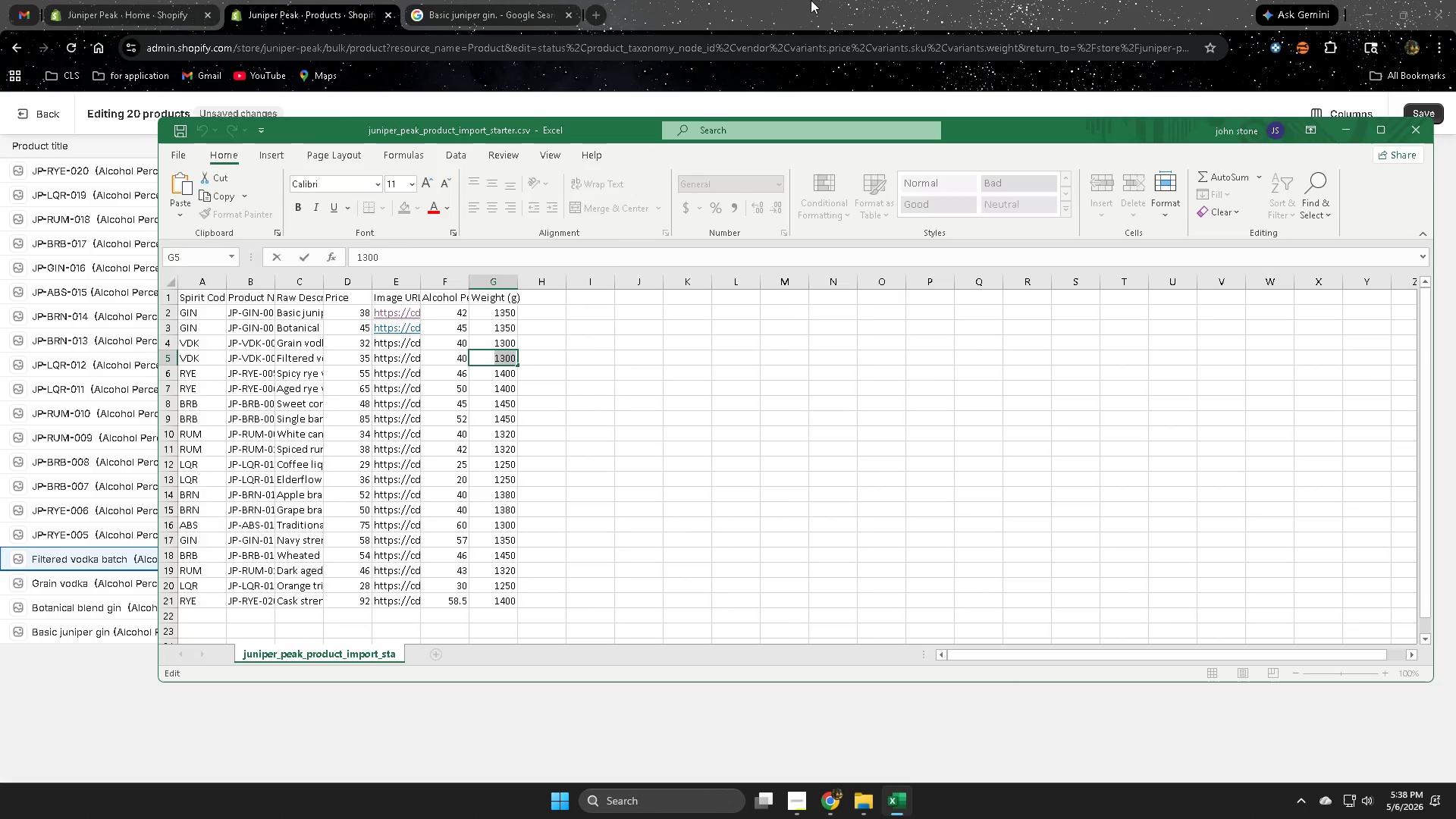 
left_click([811, 0])
 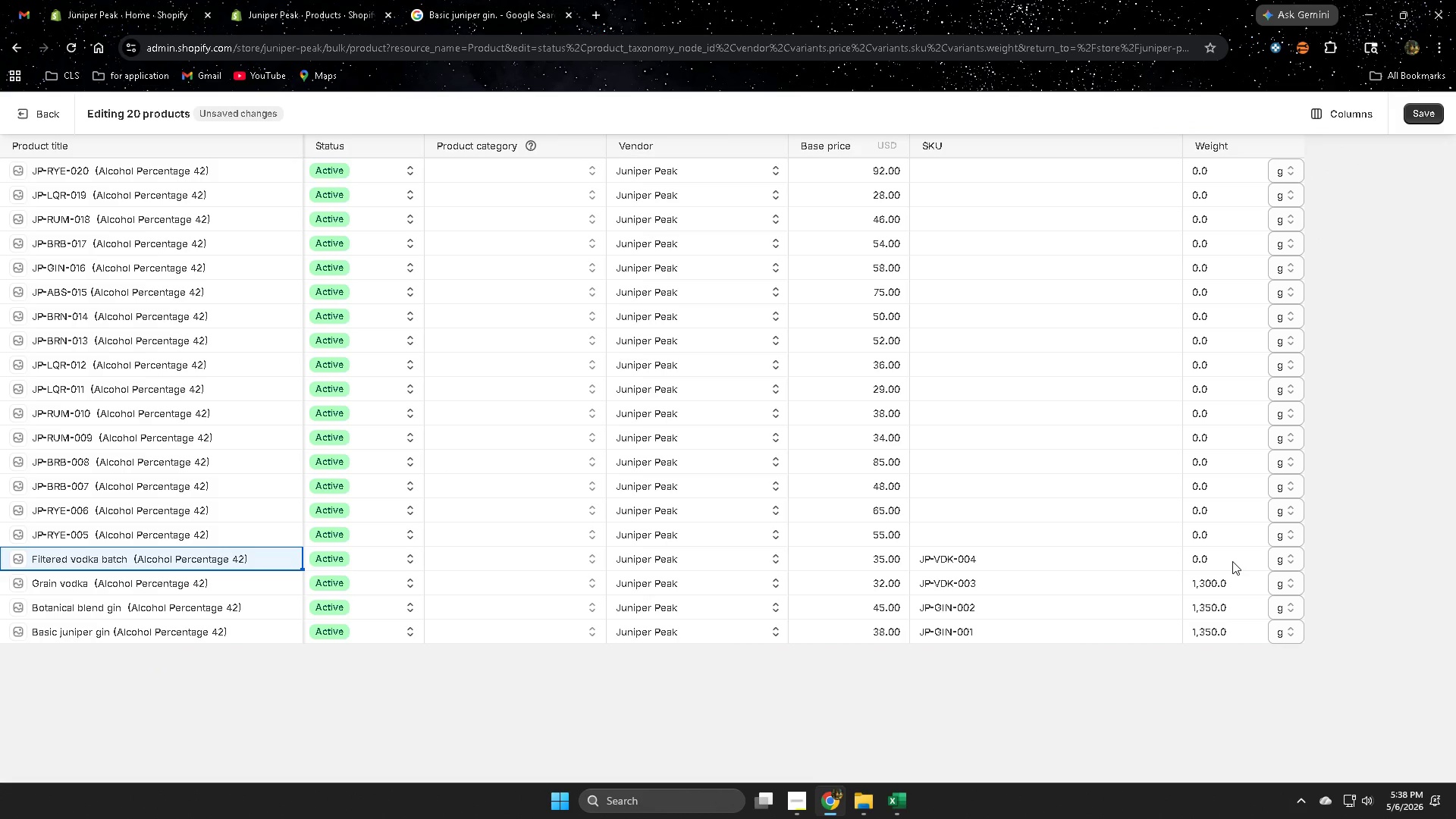 
double_click([1232, 561])
 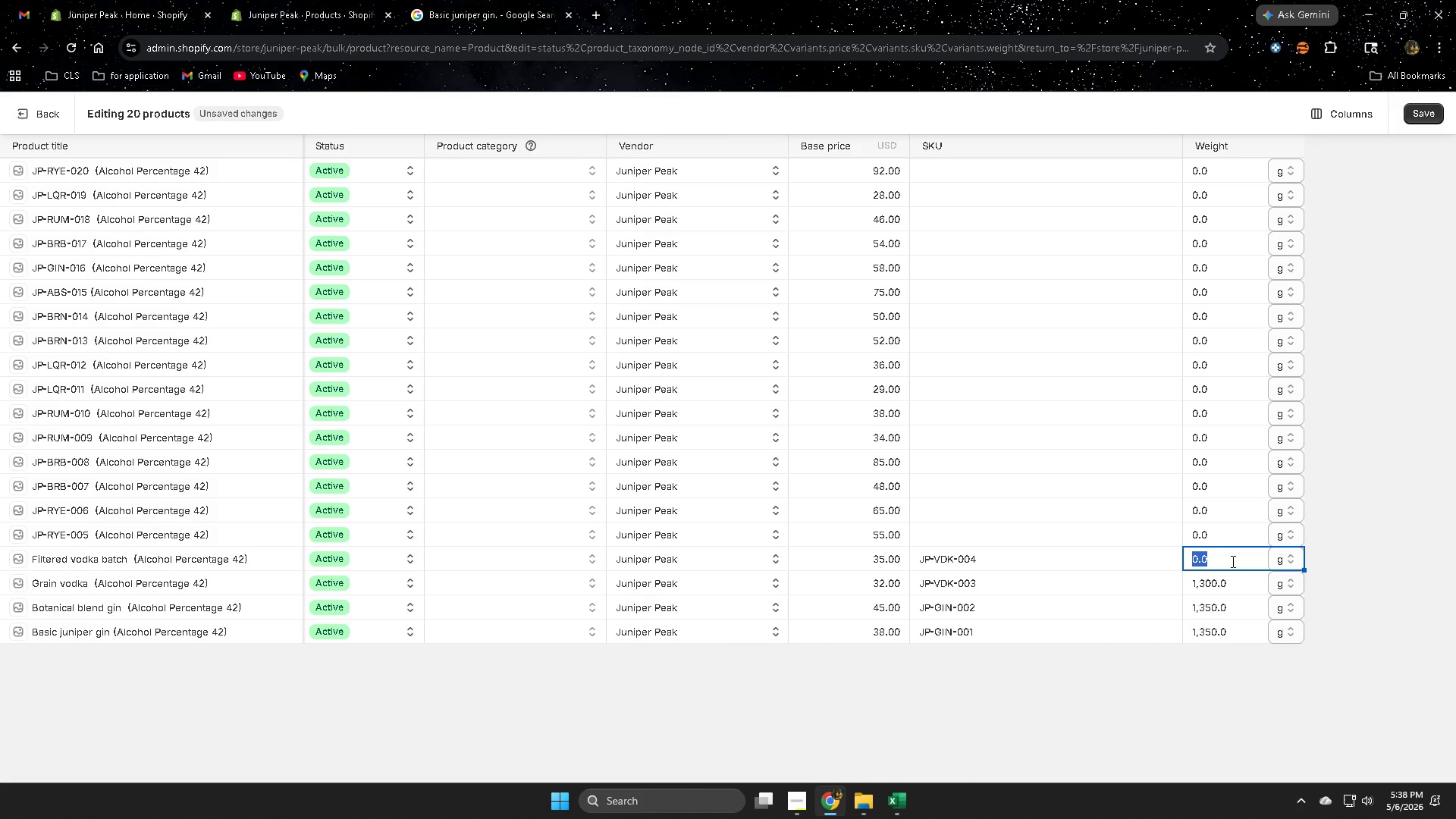 
triple_click([1232, 561])
 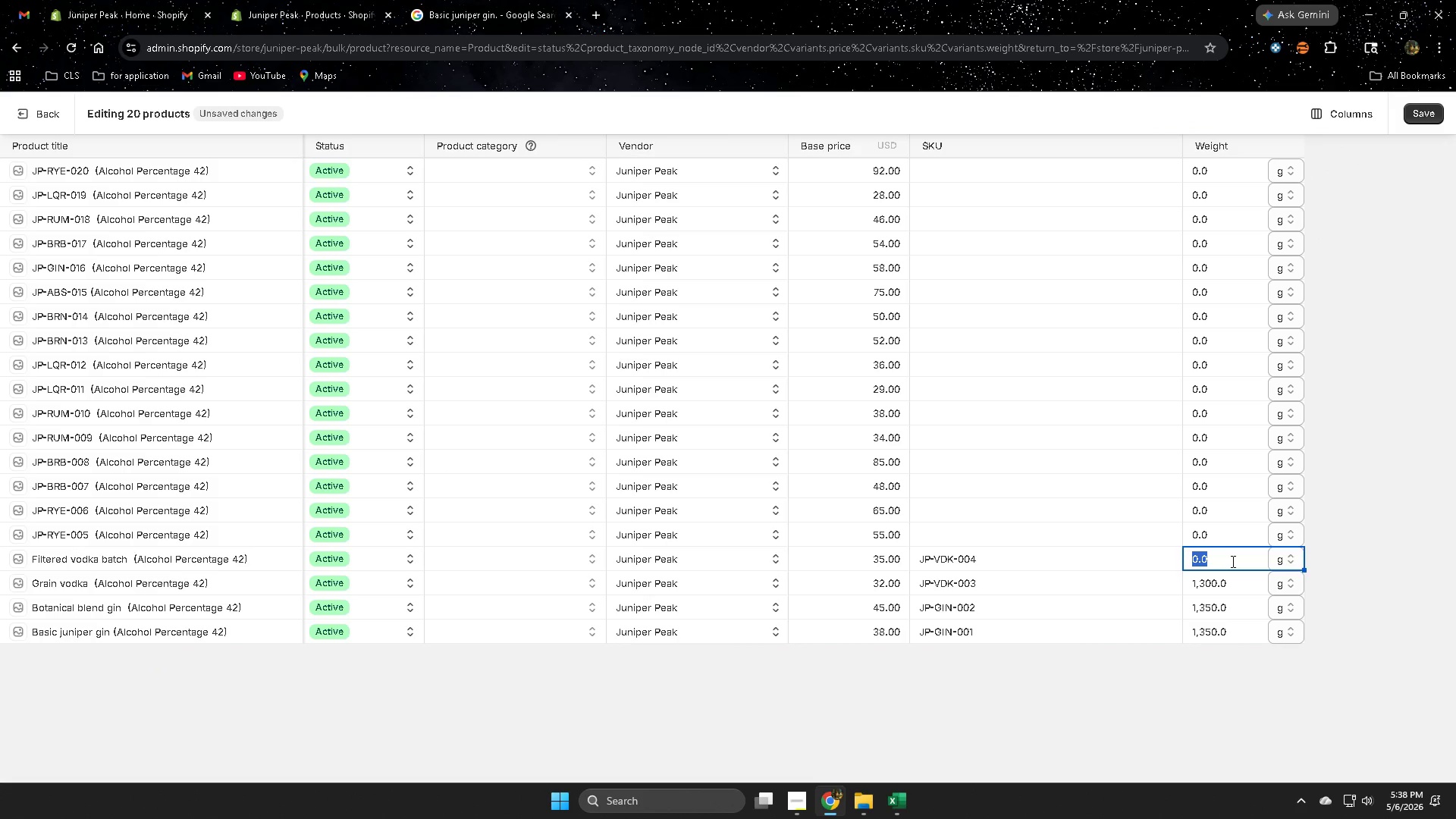 
key(Control+V)
 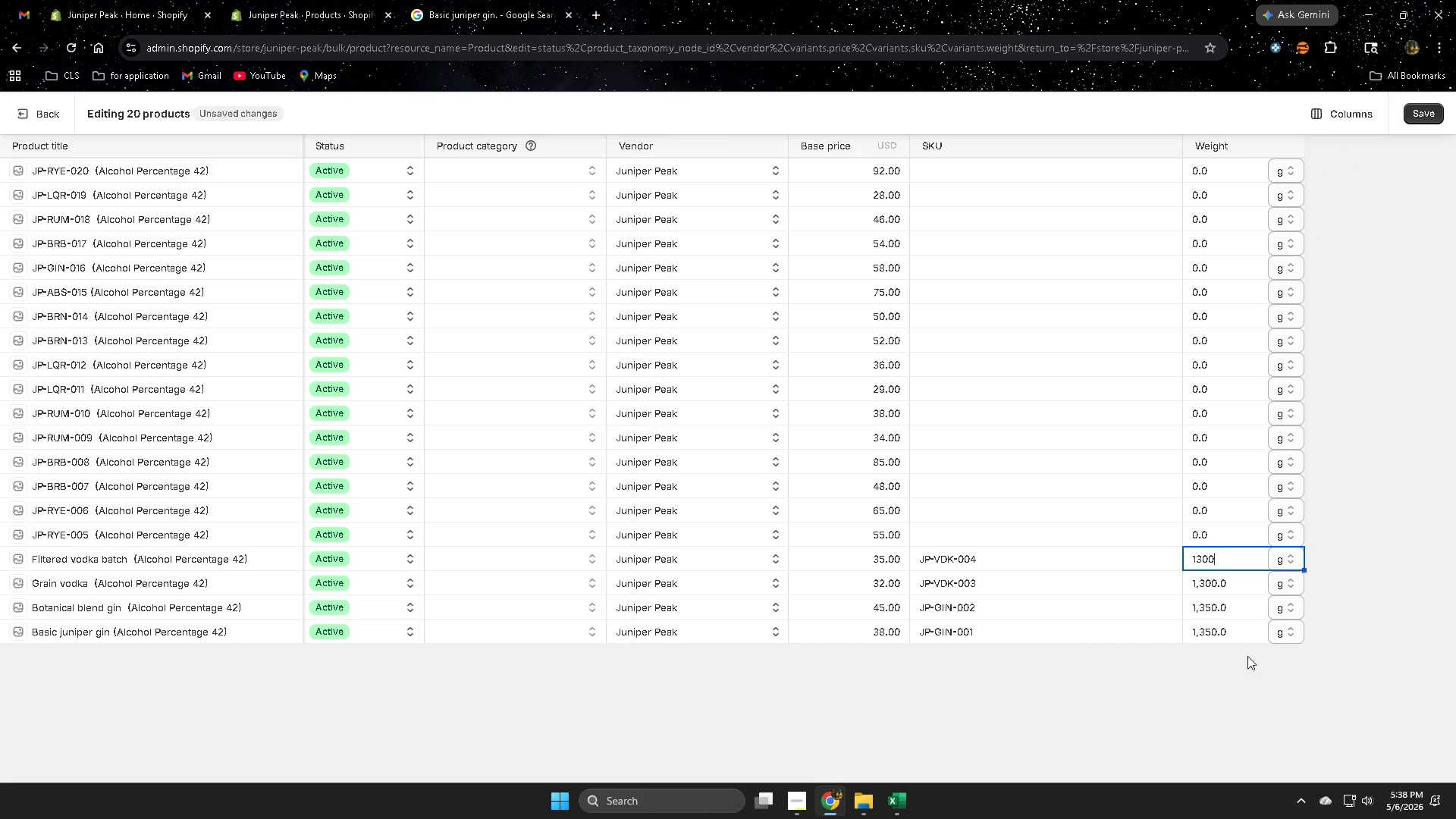 
left_click([1247, 656])
 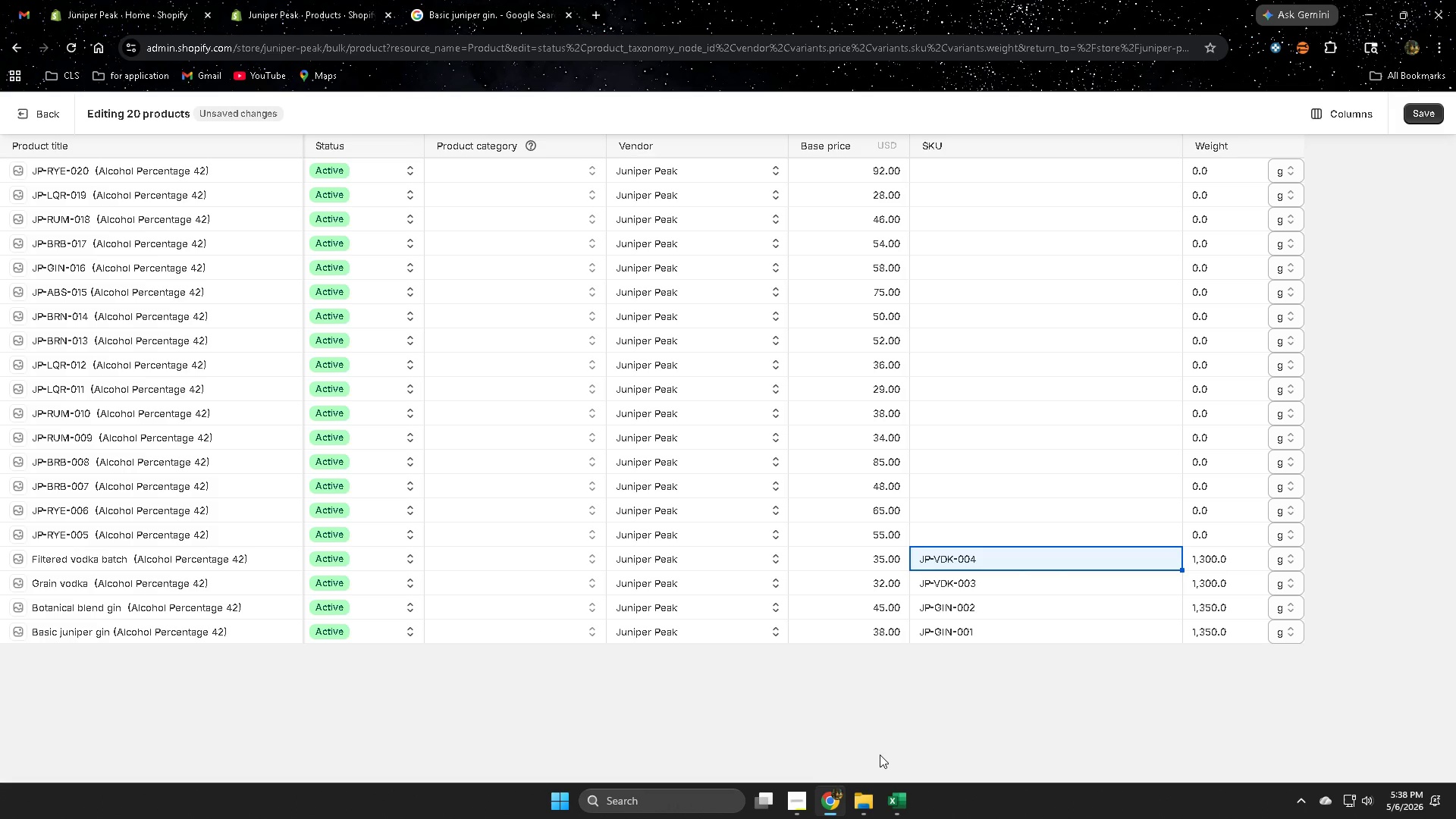 
wait(5.62)
 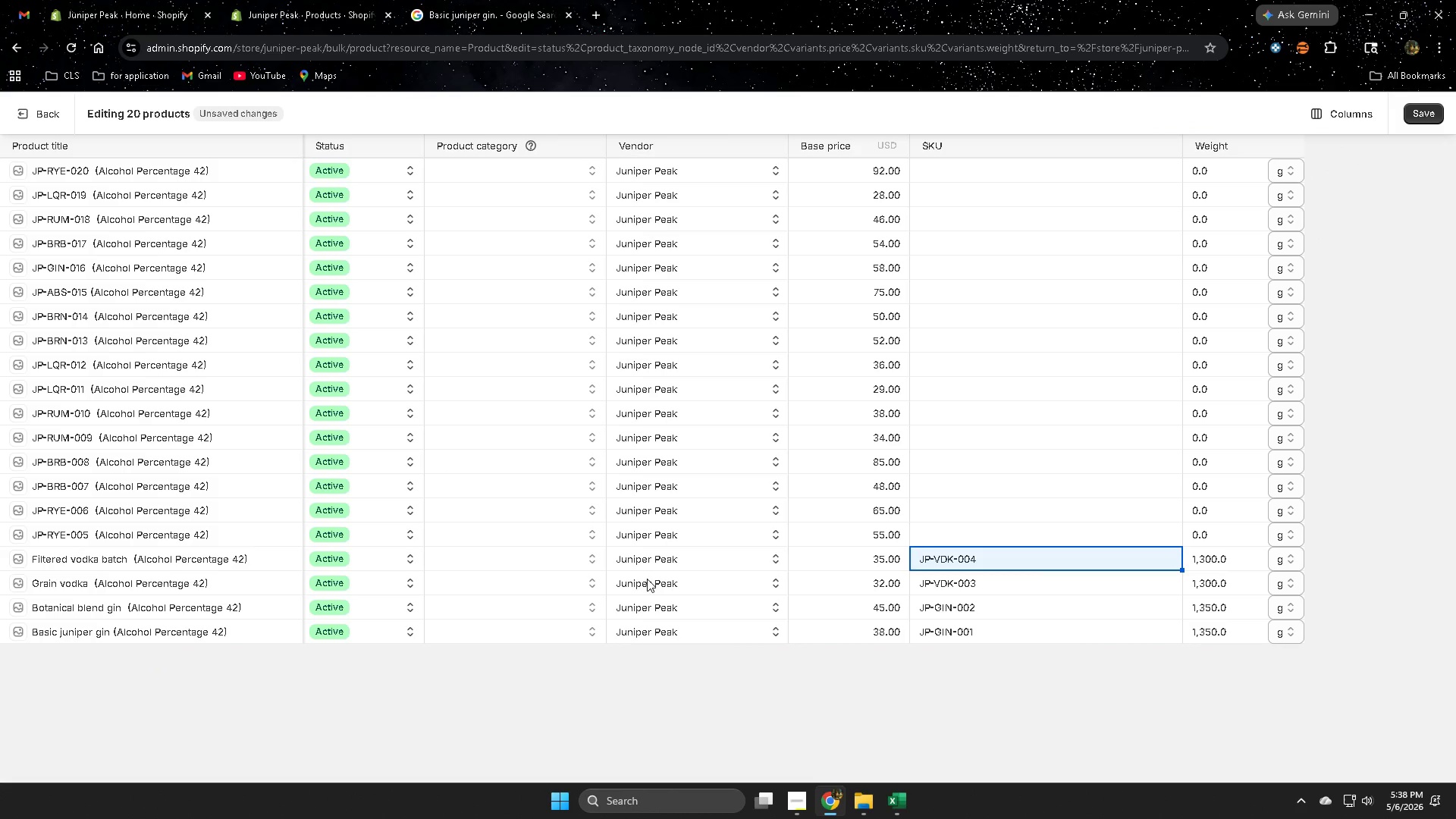 
left_click([903, 799])
 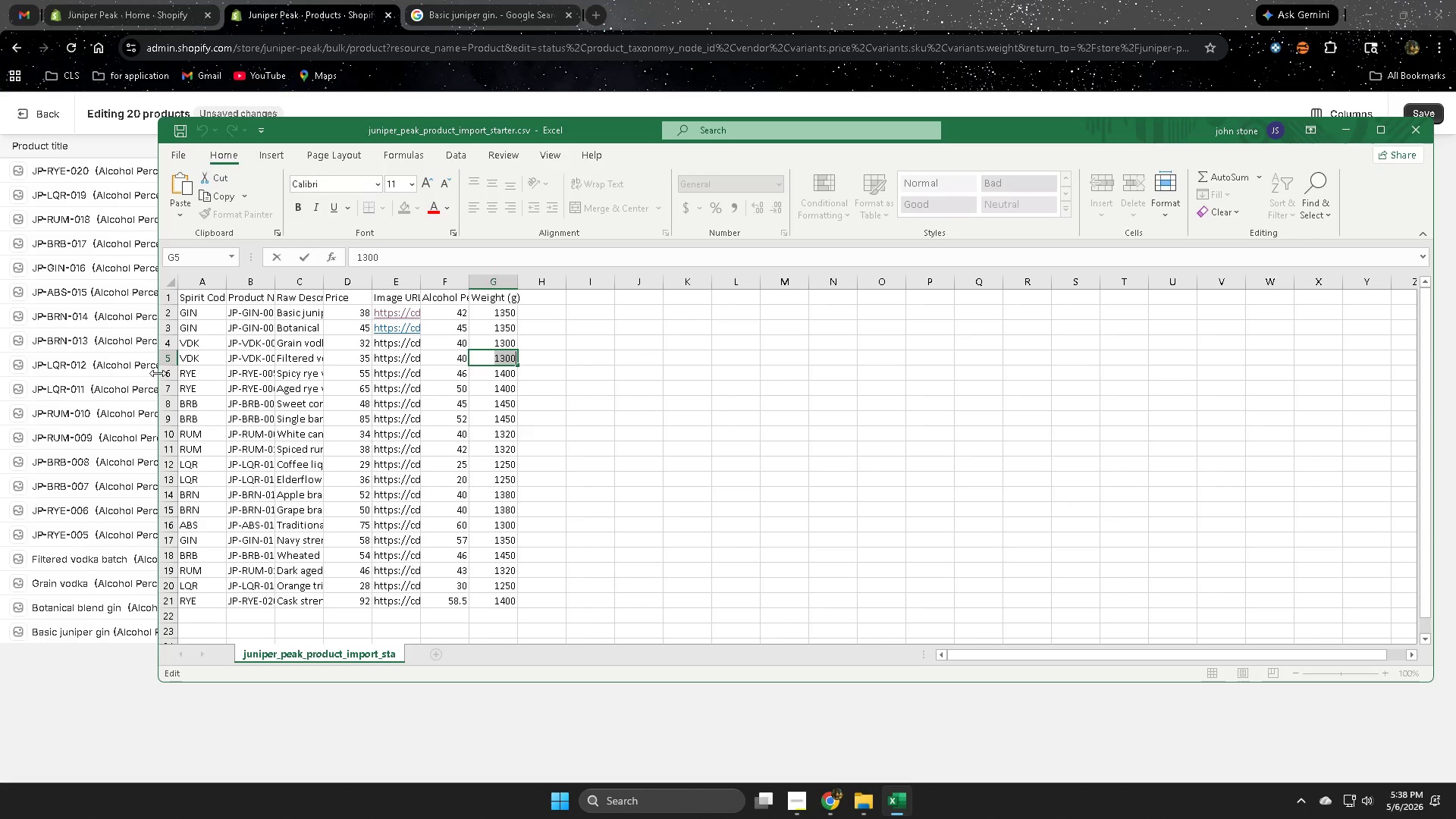 
left_click([163, 374])
 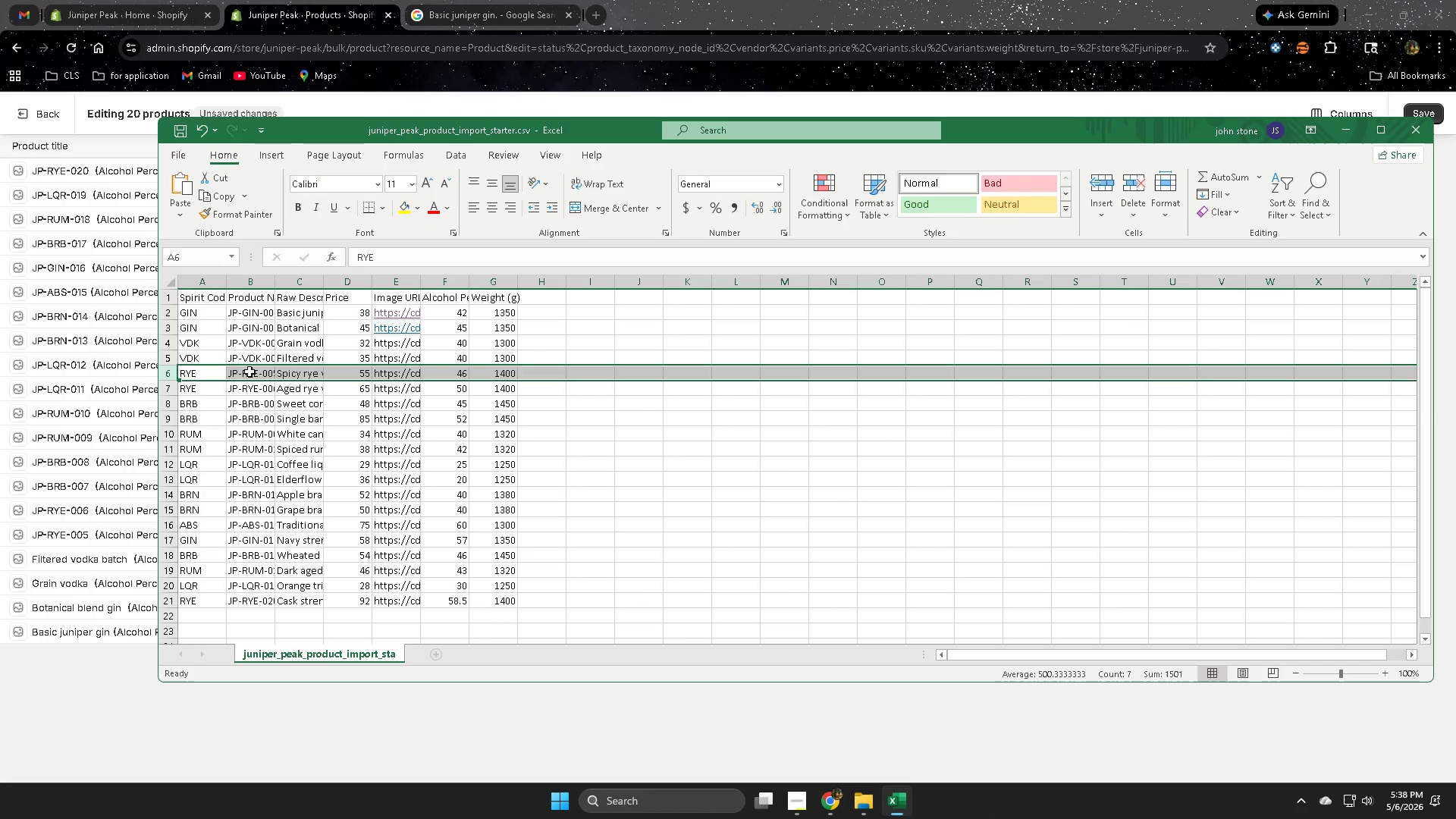 
double_click([249, 372])
 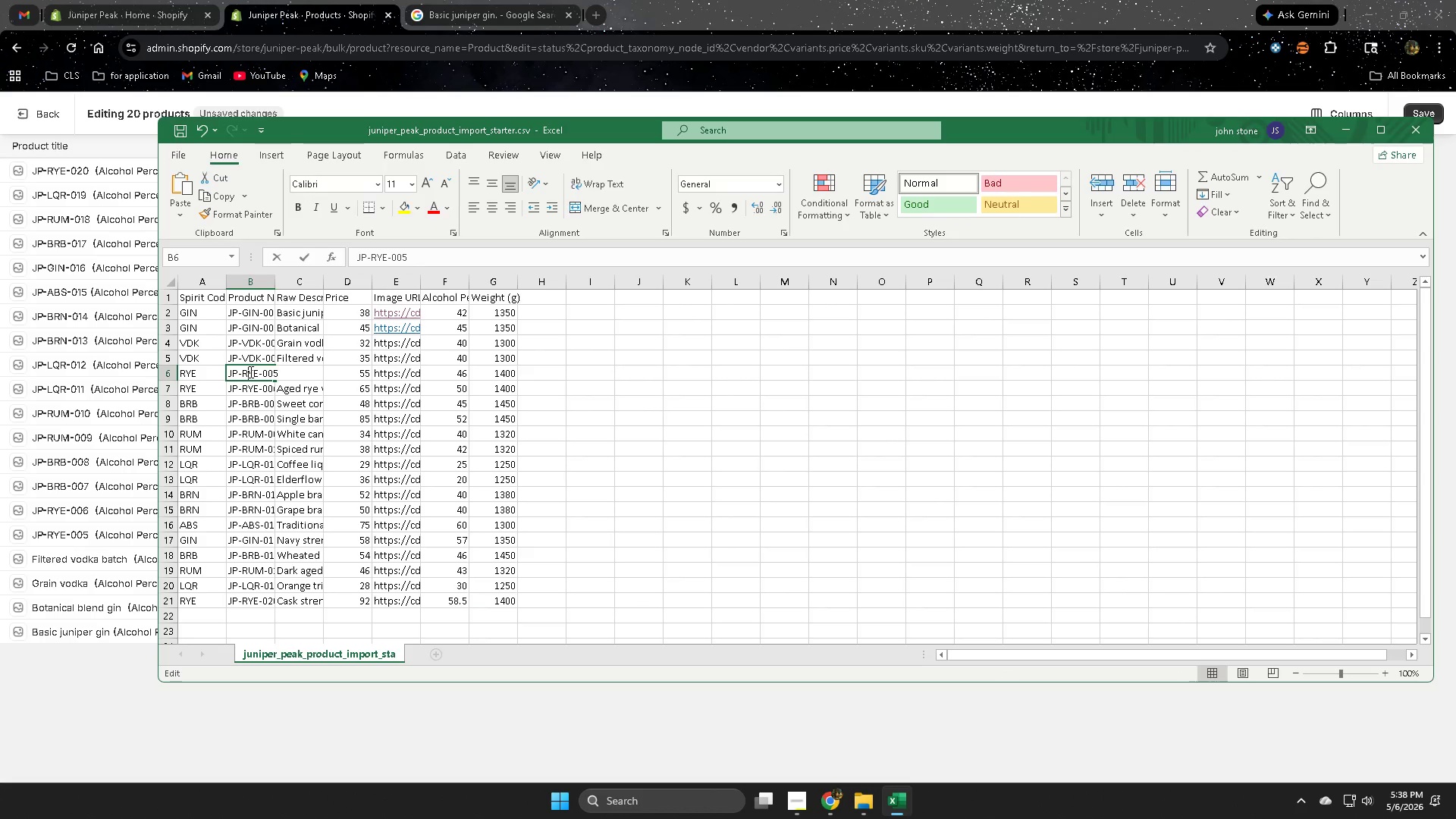 
triple_click([249, 372])
 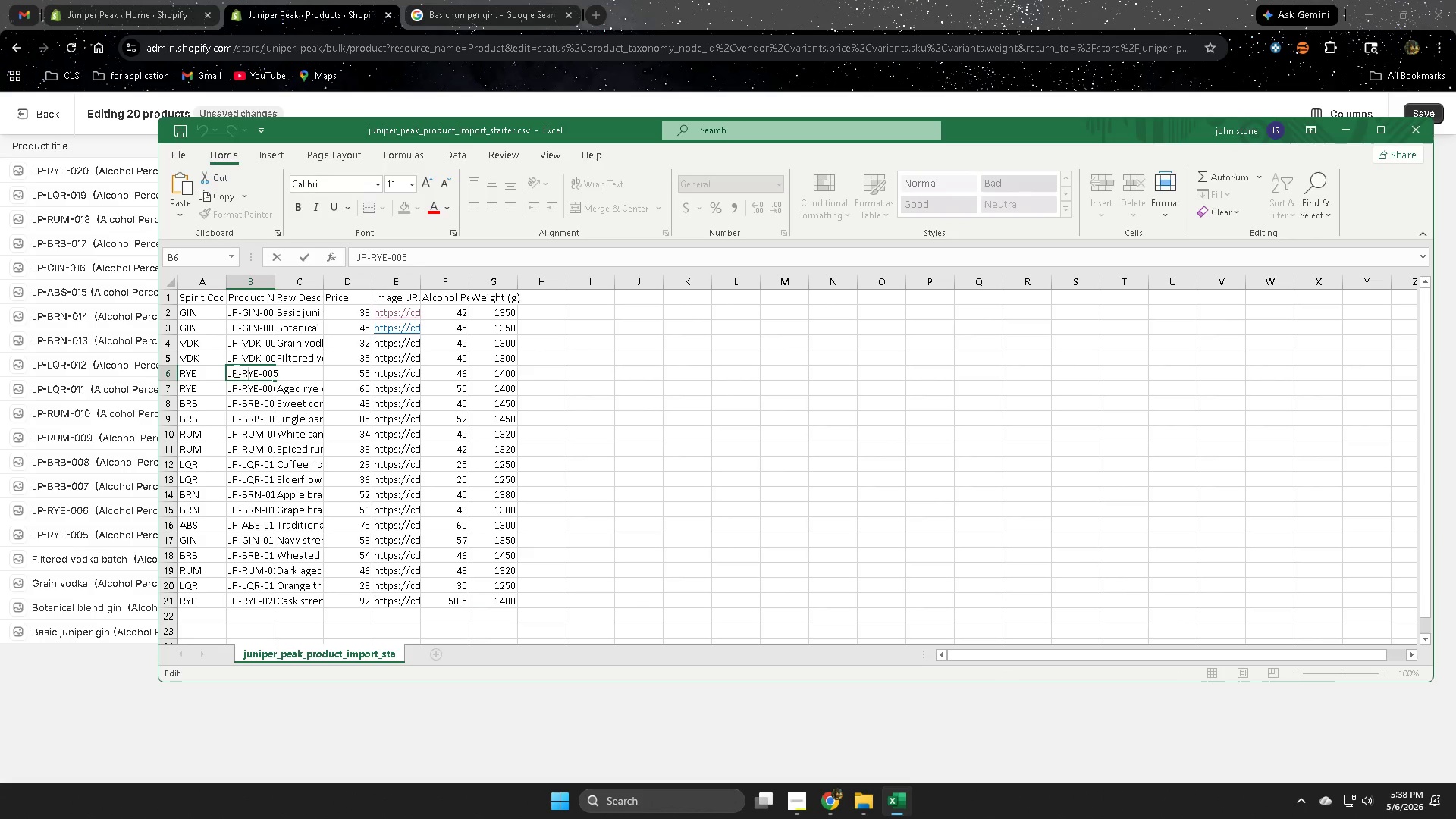 
left_click([235, 371])
 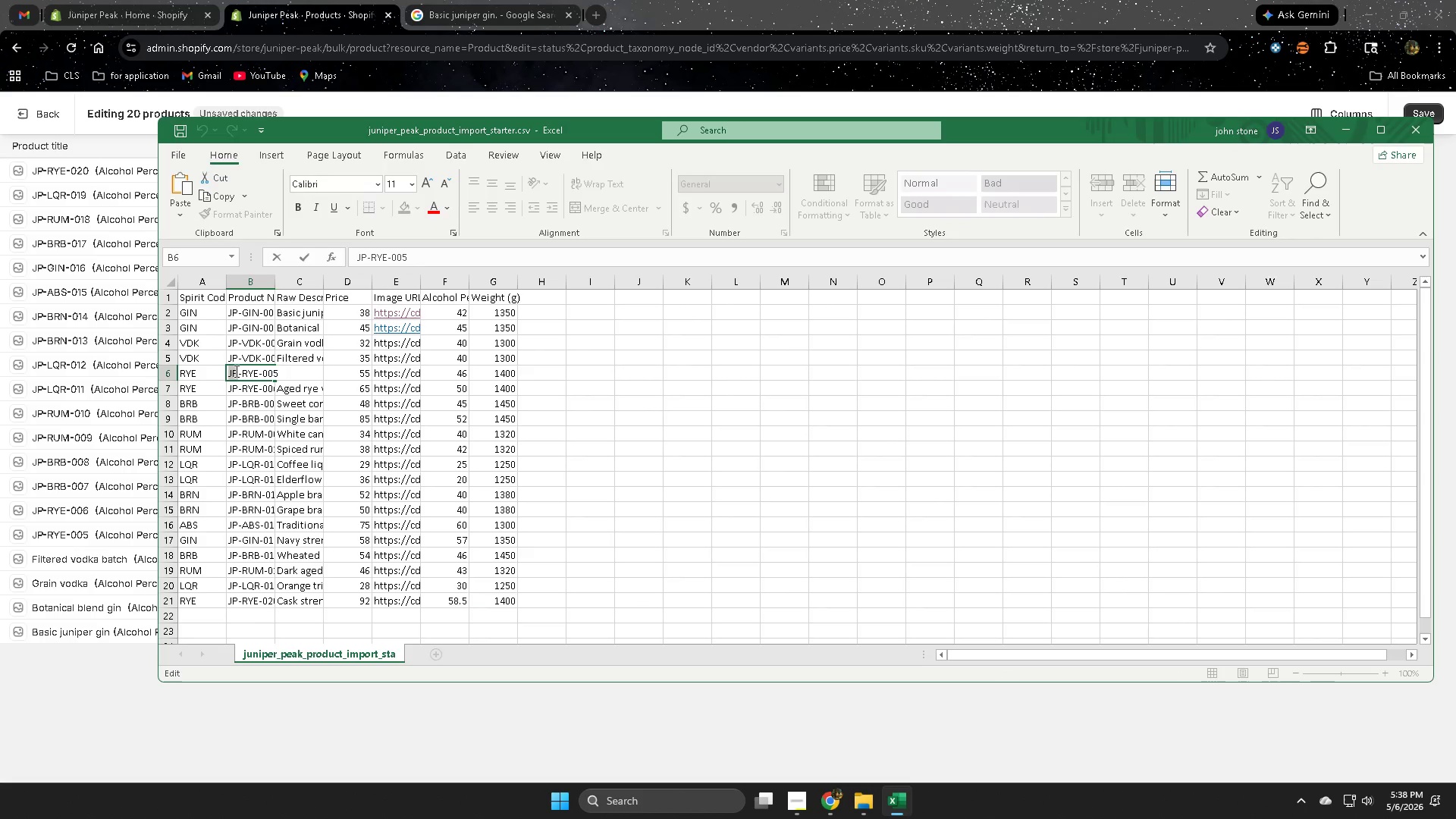 
left_click_drag(start_coordinate=[235, 371], to_coordinate=[265, 371])
 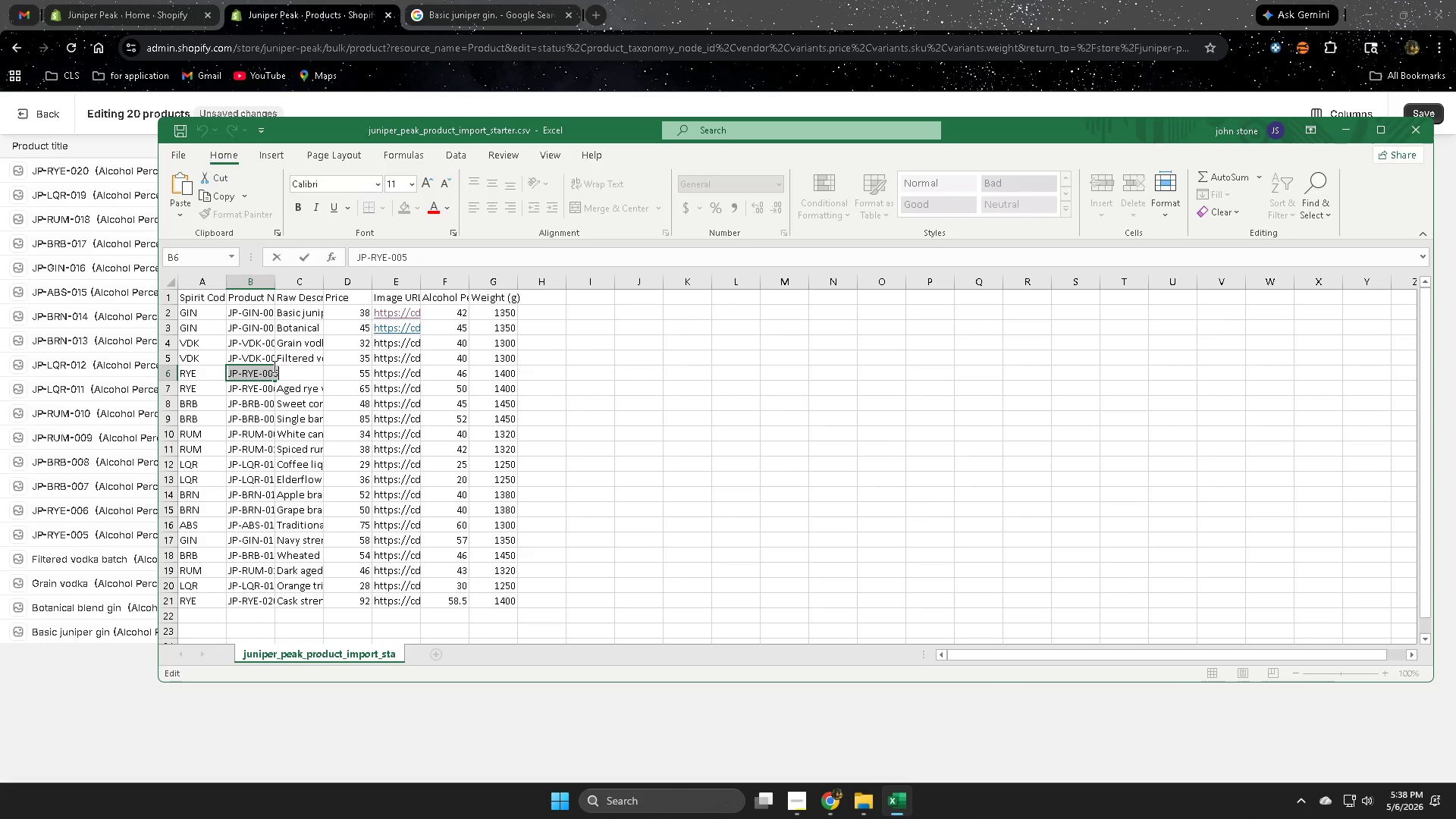 
key(Control+ControlLeft)
 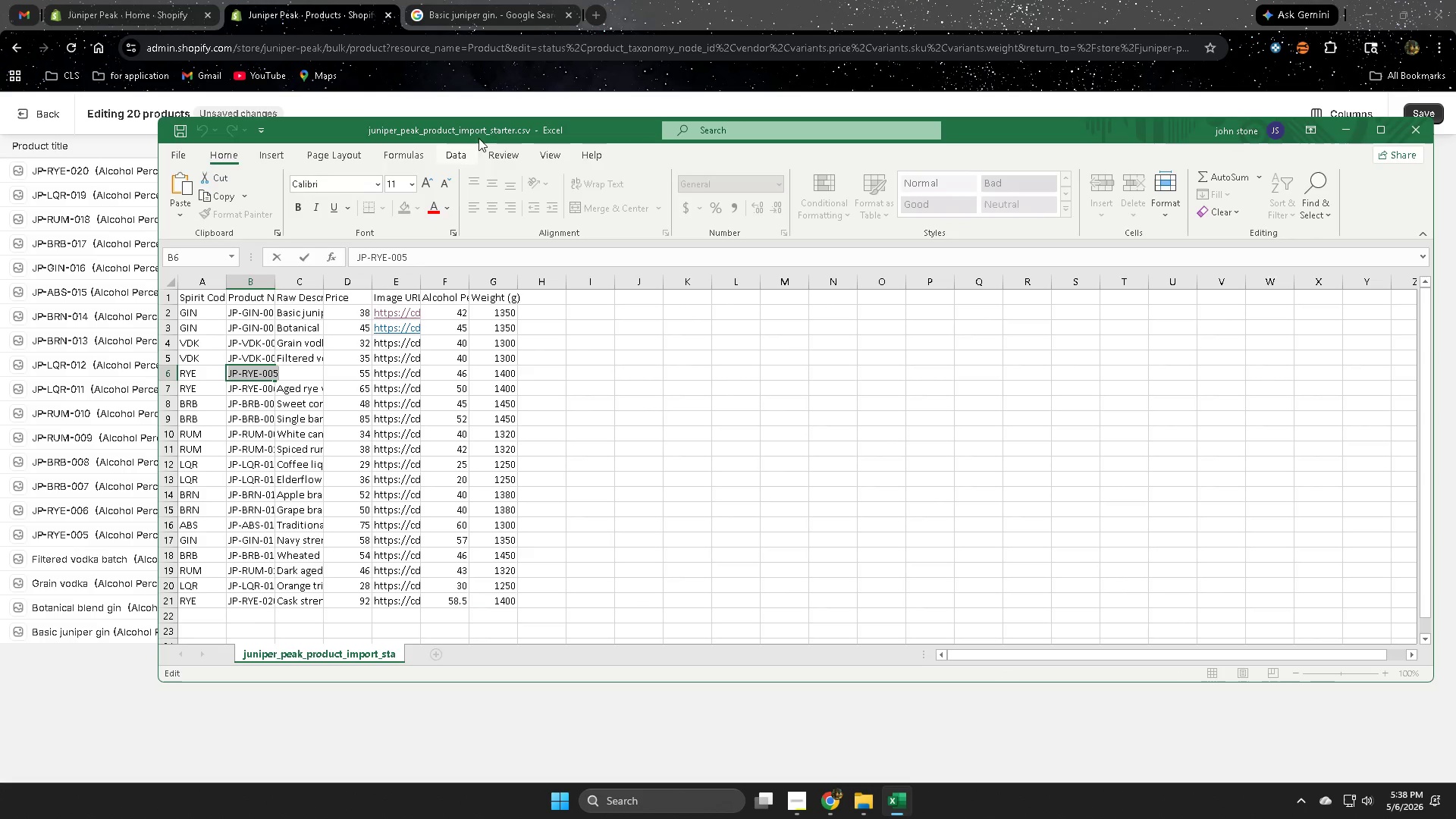 
key(Control+C)
 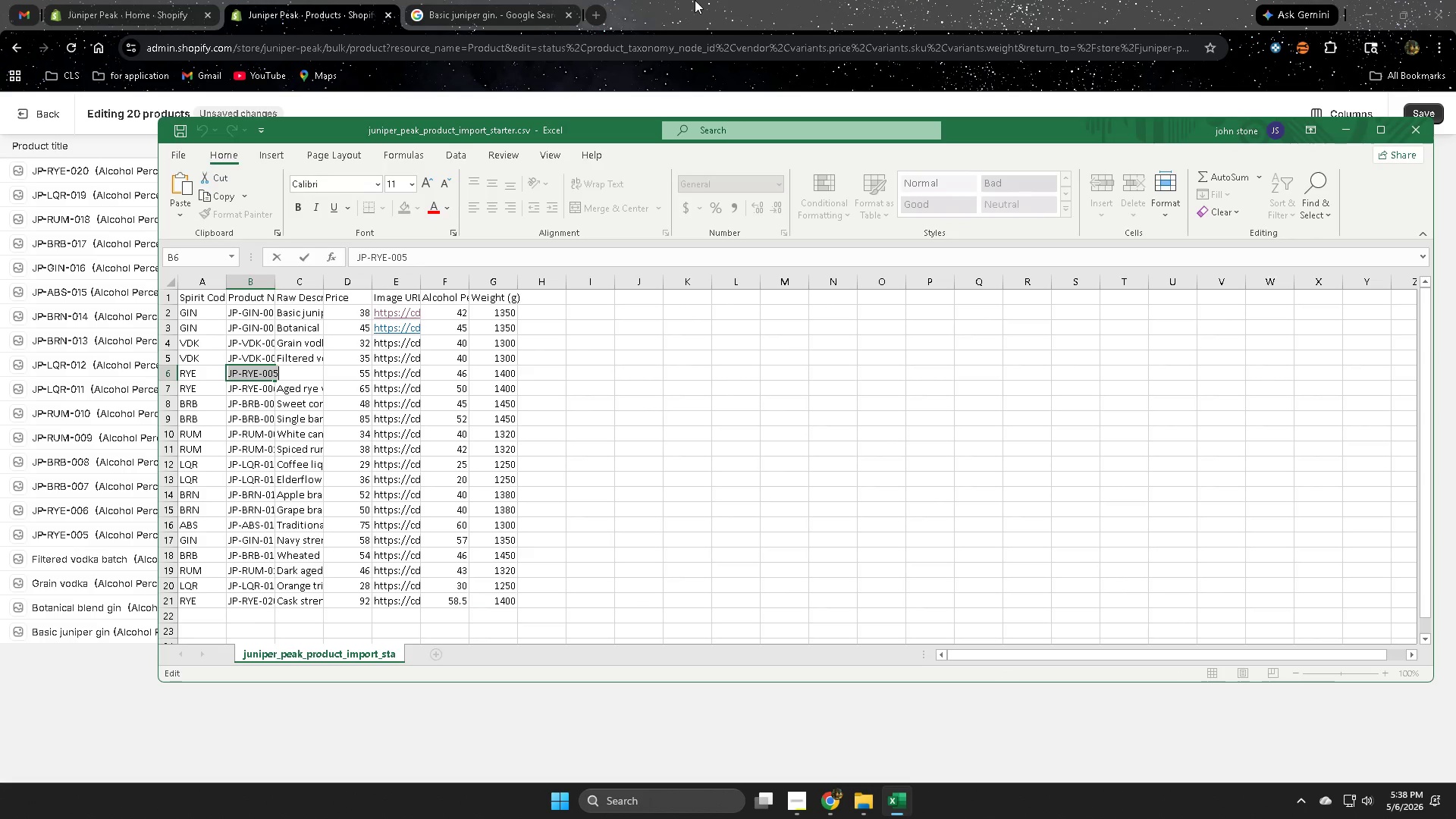 
left_click([695, 0])
 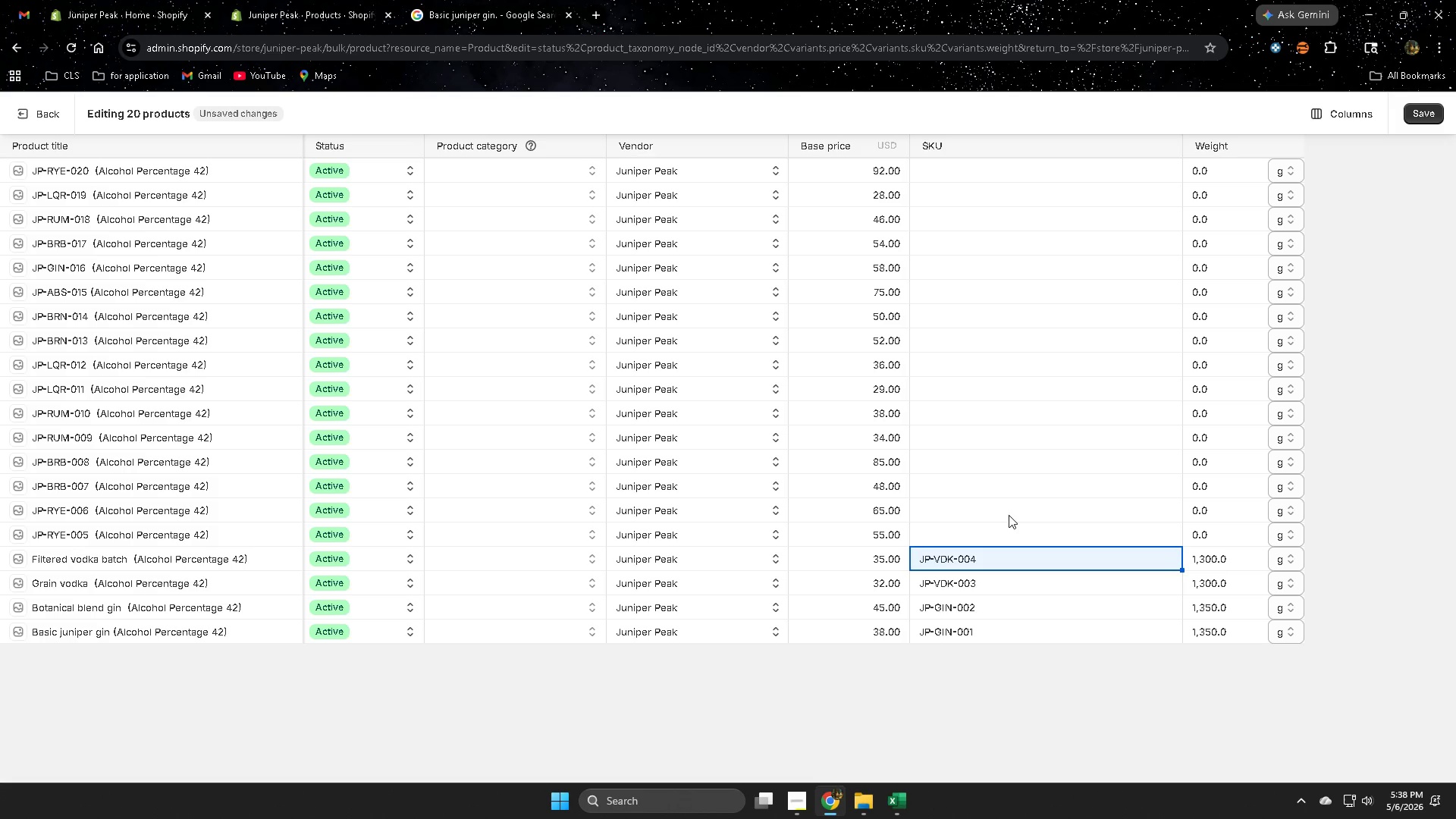 
double_click([959, 535])
 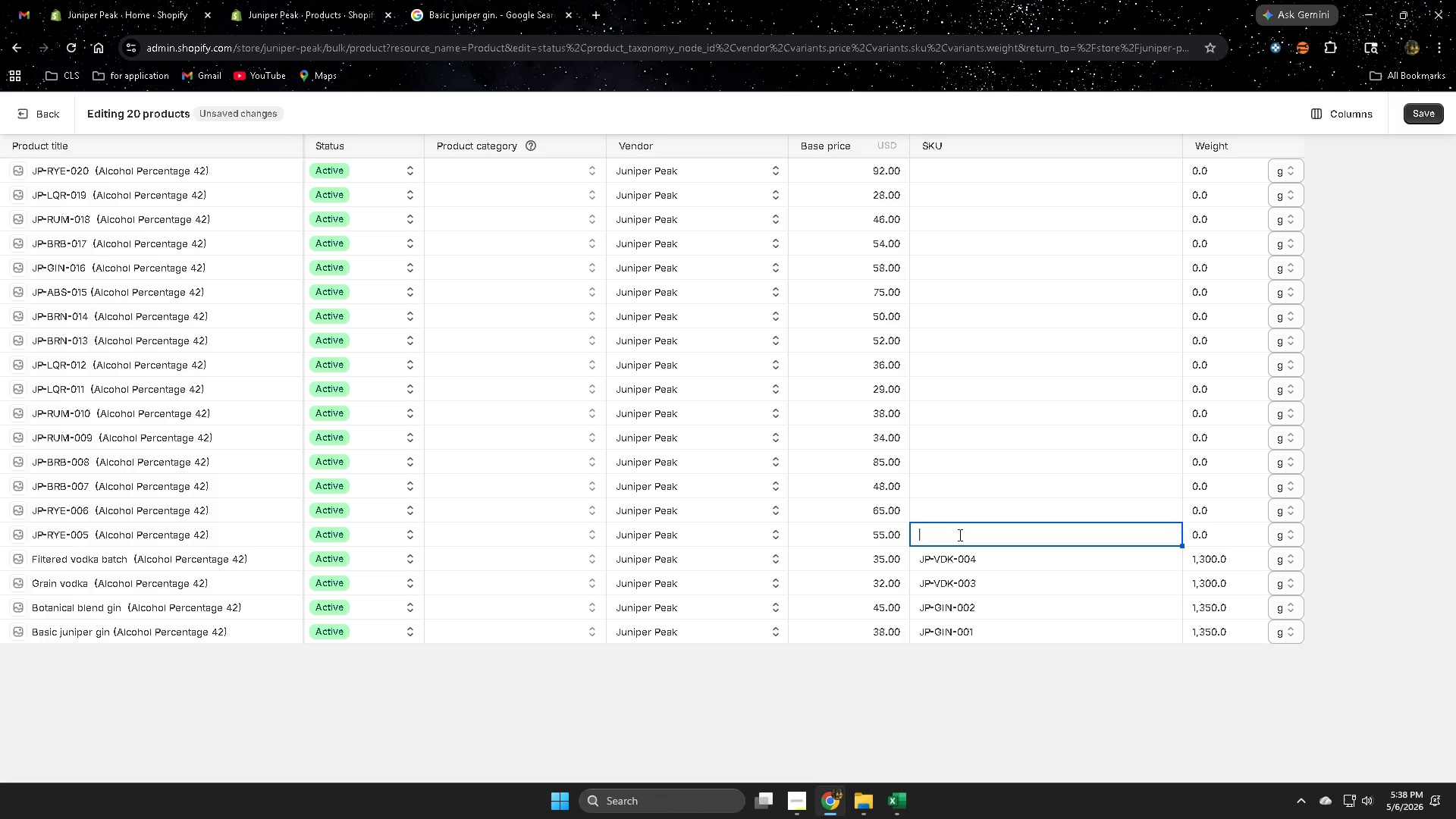 
triple_click([959, 535])
 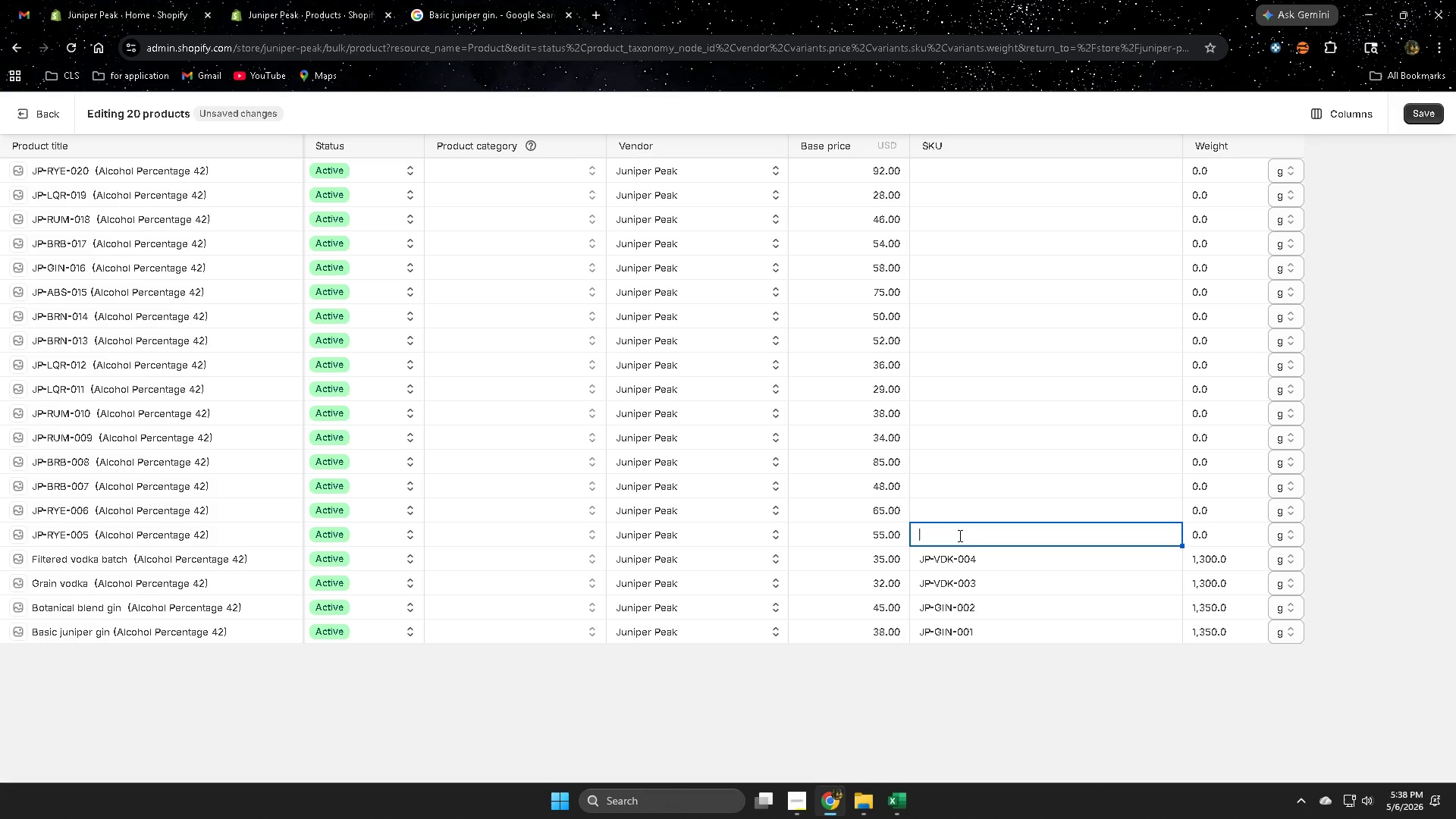 
key(Control+ControlLeft)
 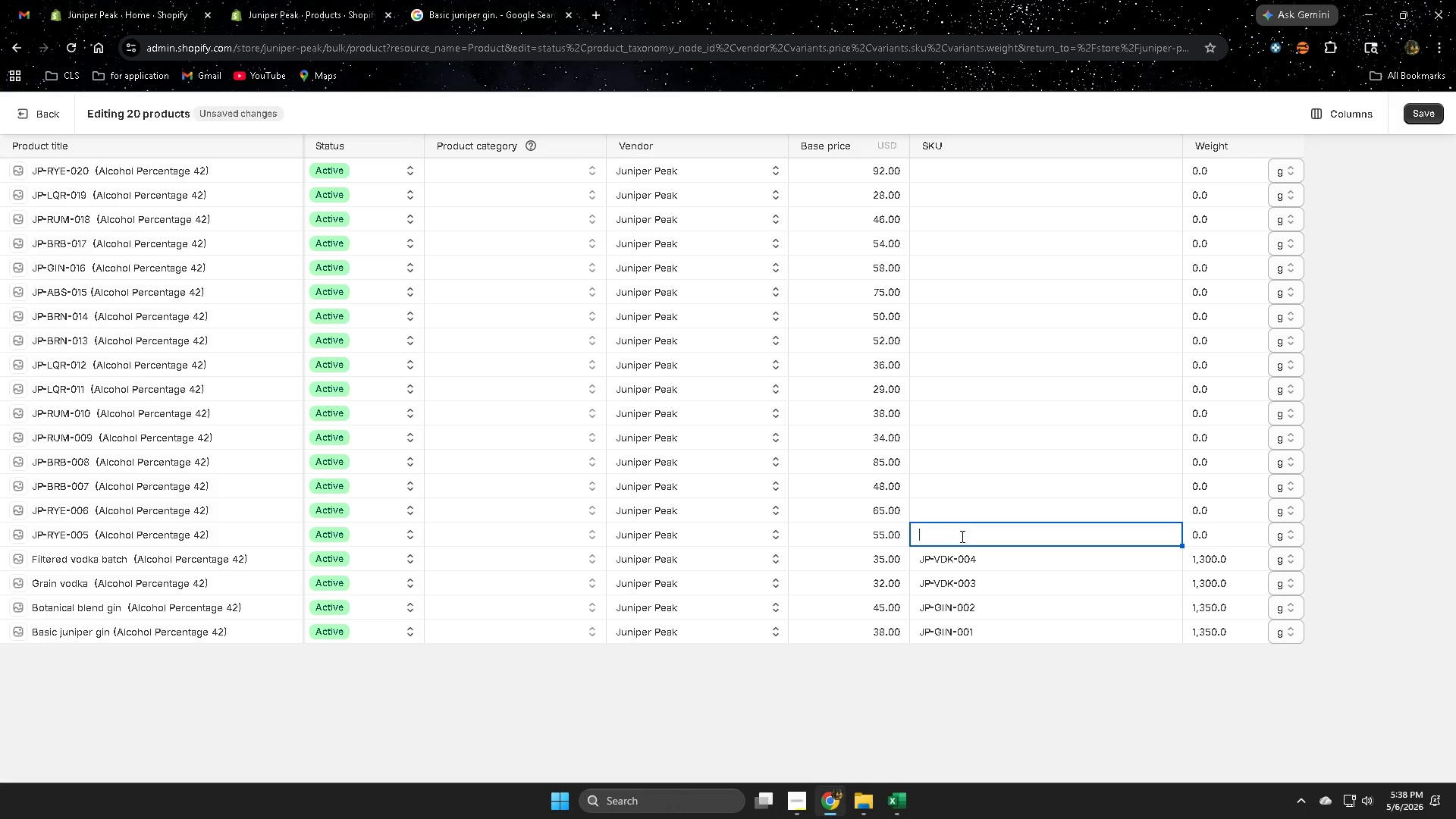 
key(Control+V)
 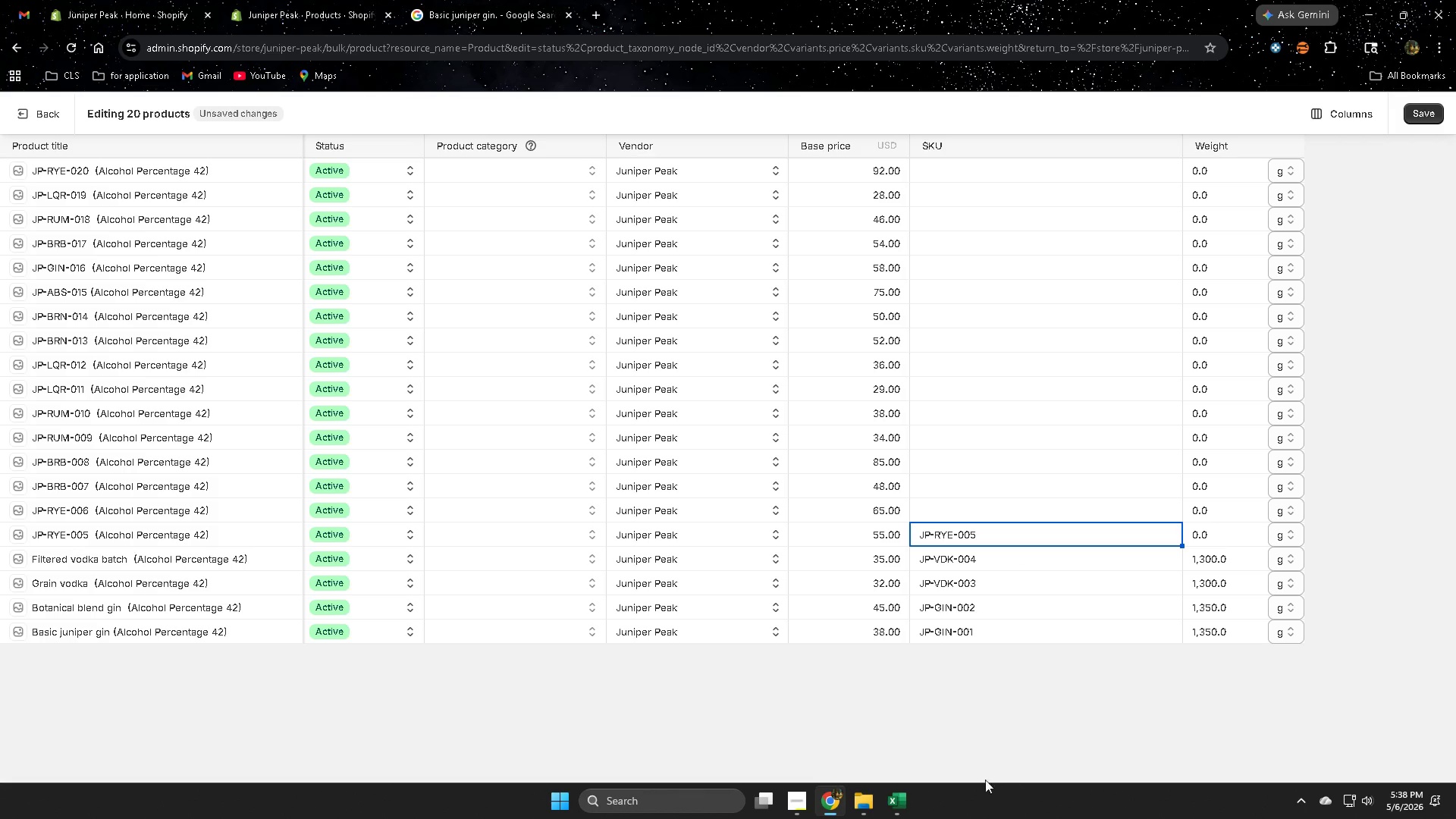 
left_click([897, 808])
 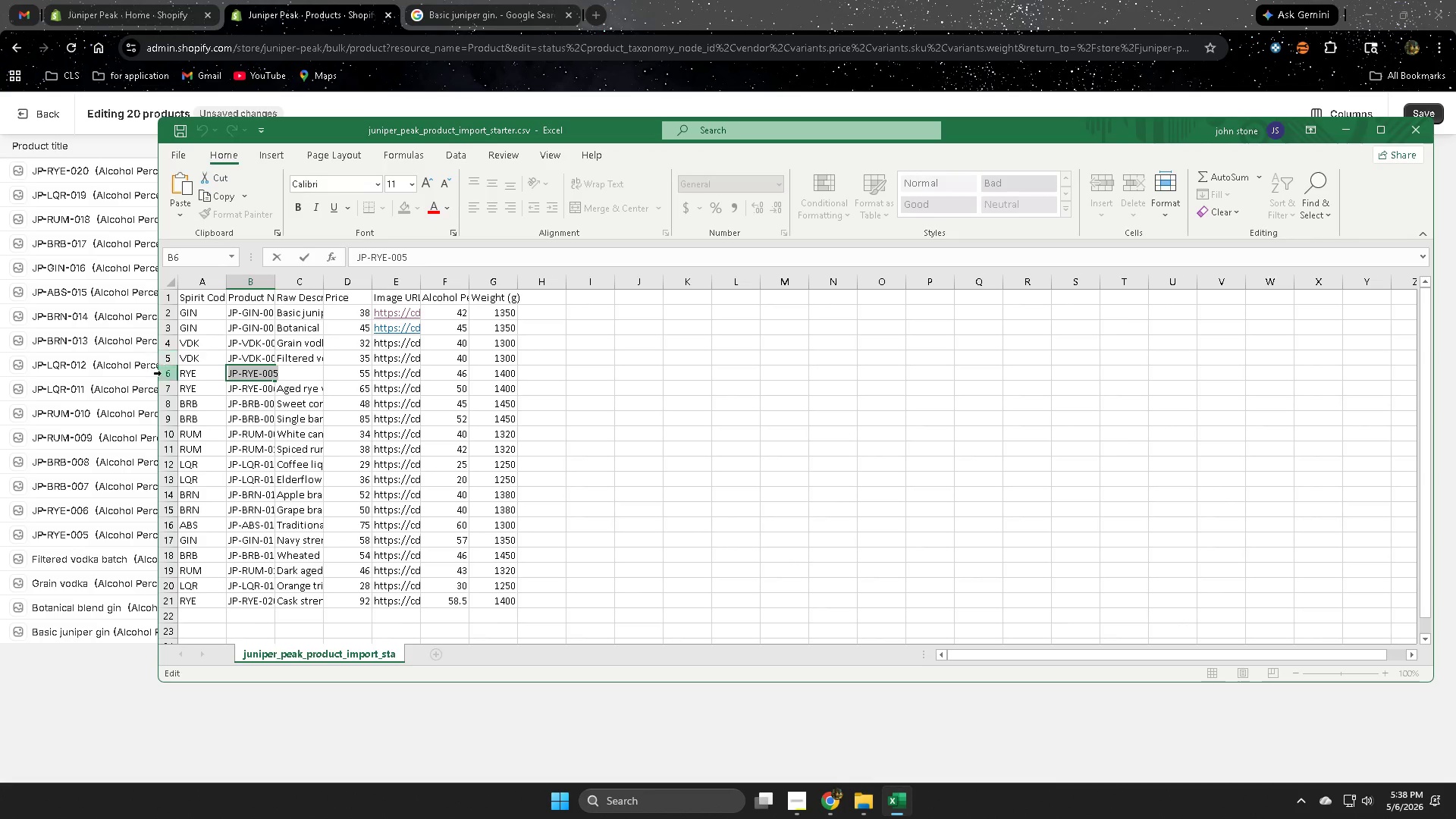 
left_click([170, 376])
 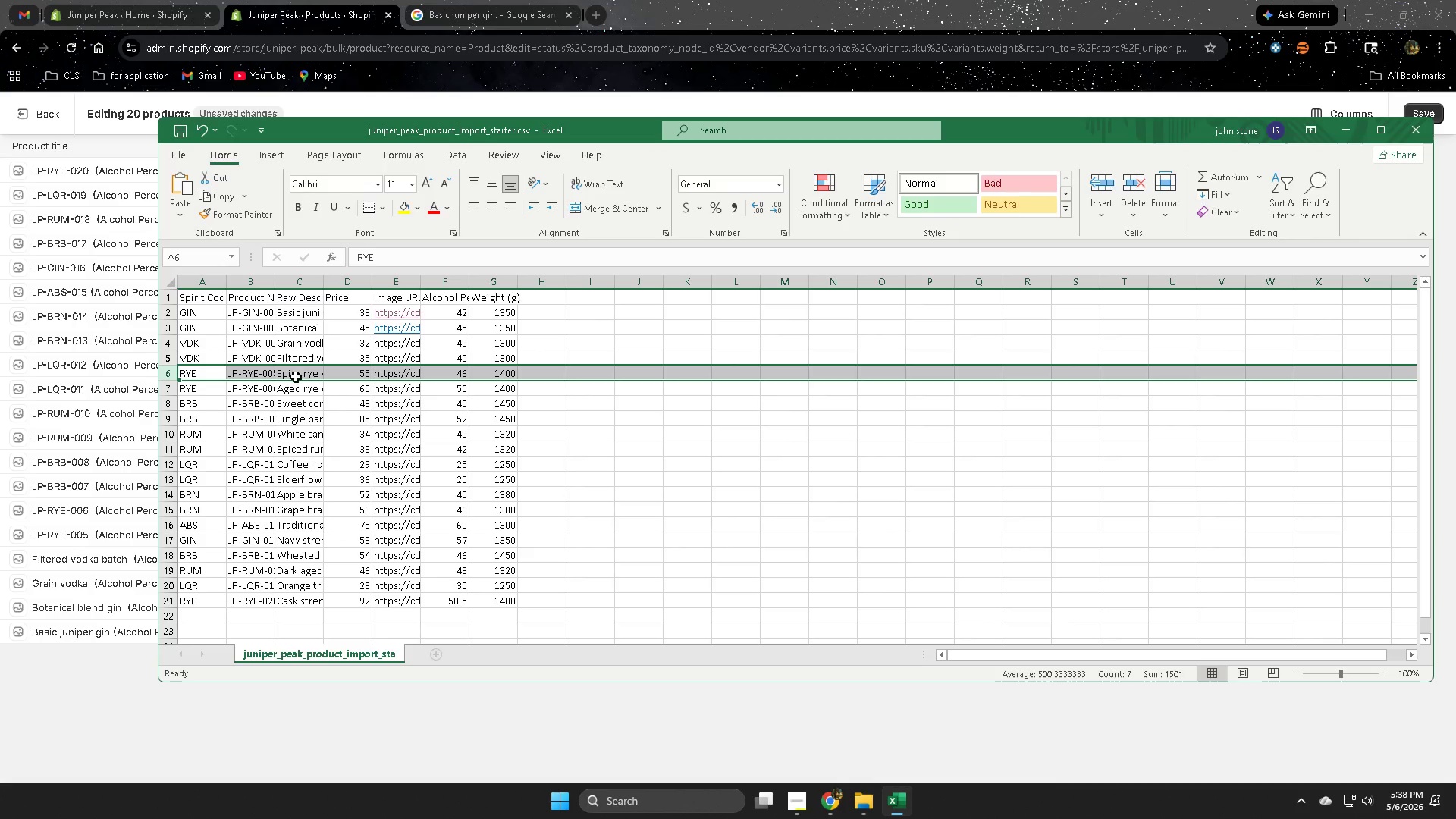 
double_click([297, 376])
 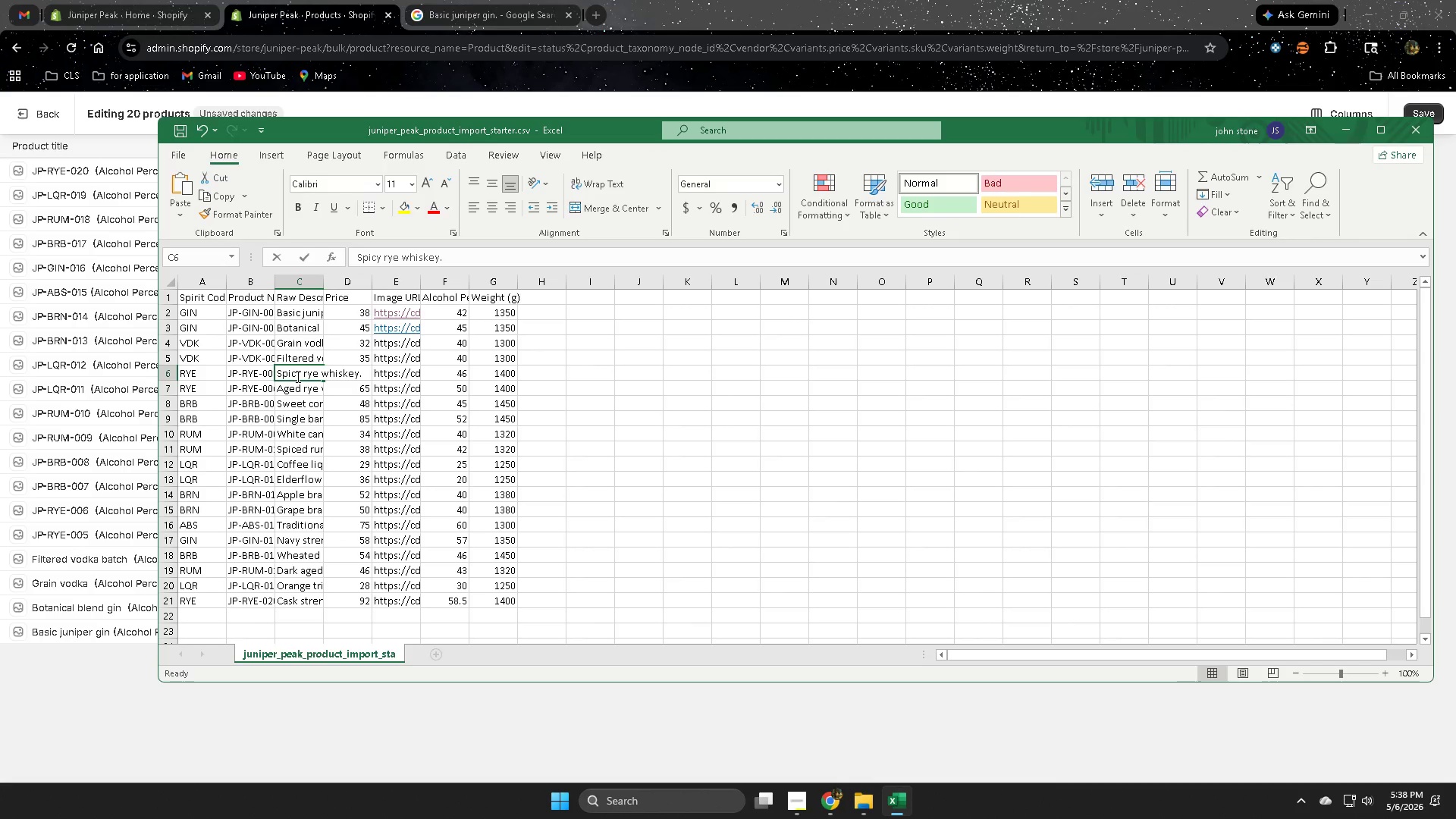 
triple_click([297, 376])
 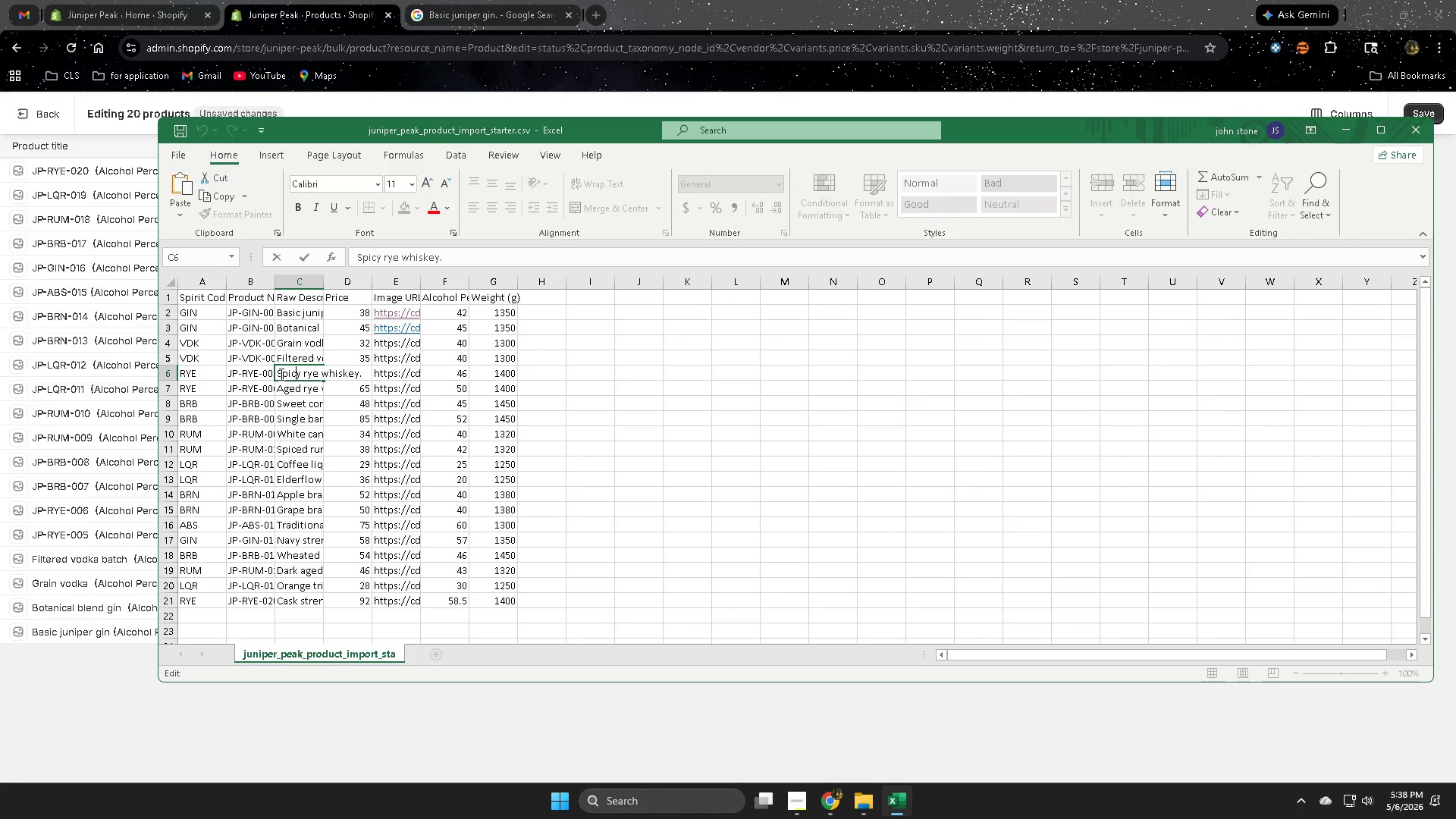 
left_click([280, 374])
 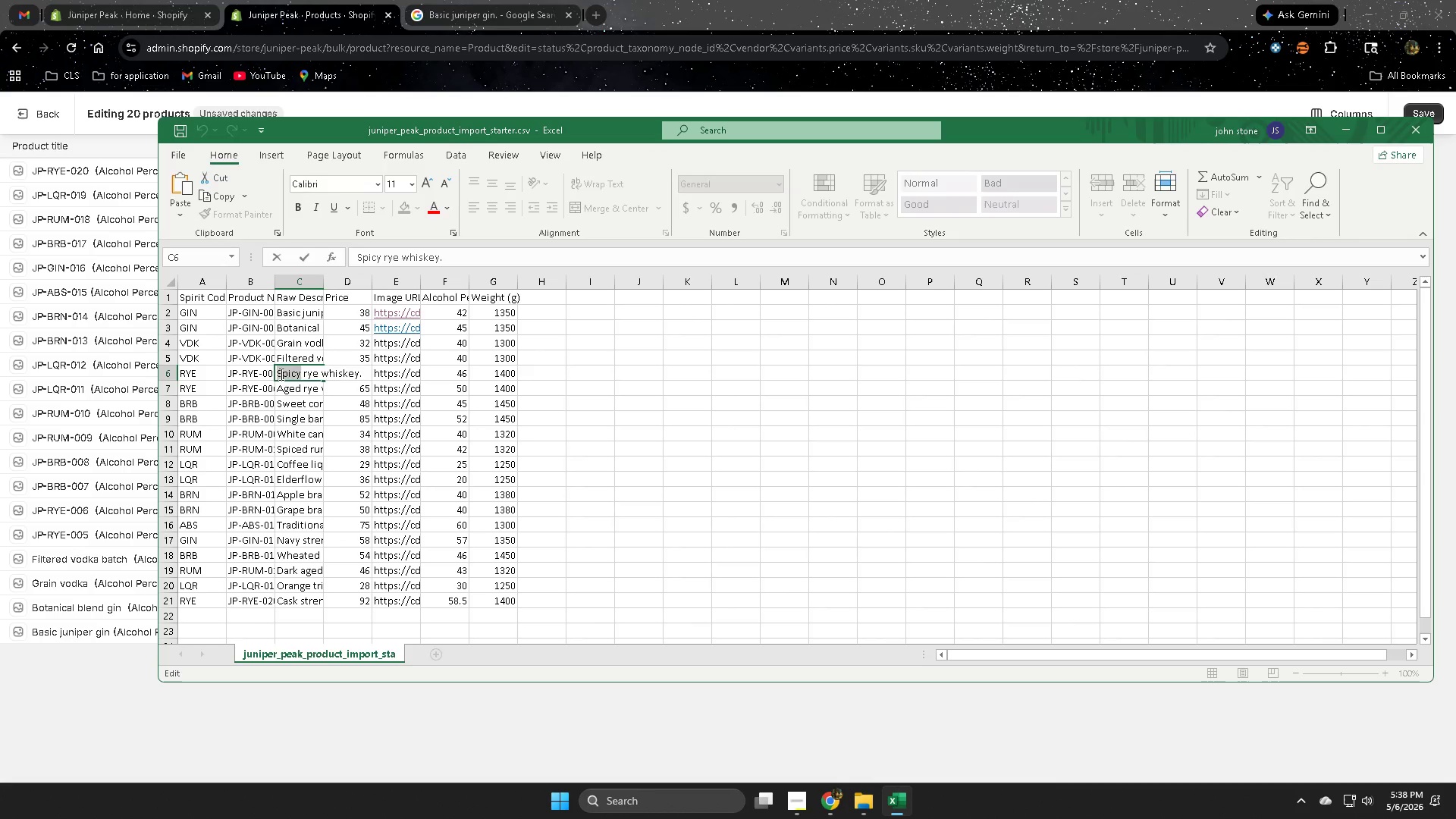 
left_click_drag(start_coordinate=[280, 374], to_coordinate=[335, 373])
 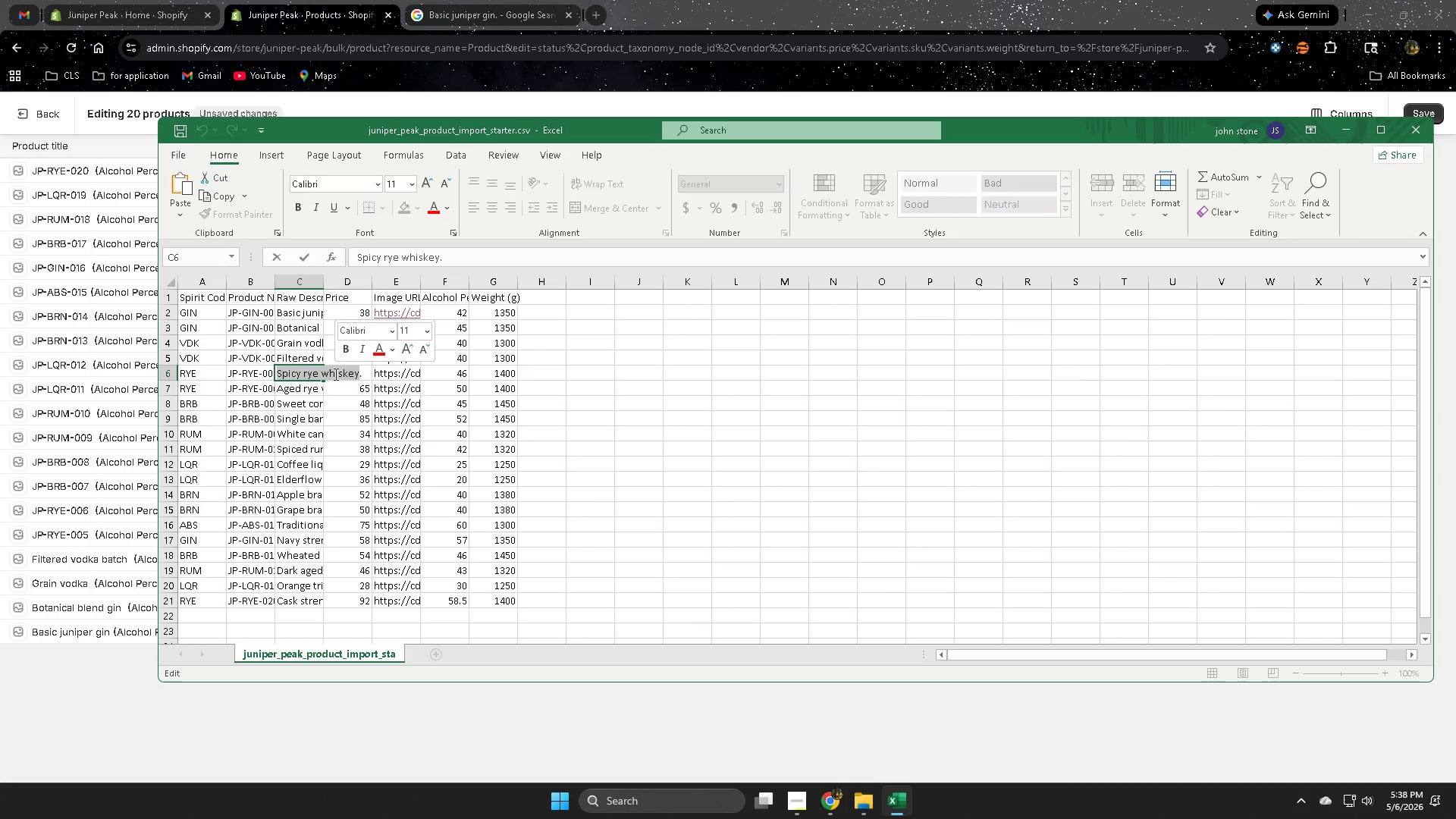 
key(Control+ControlLeft)
 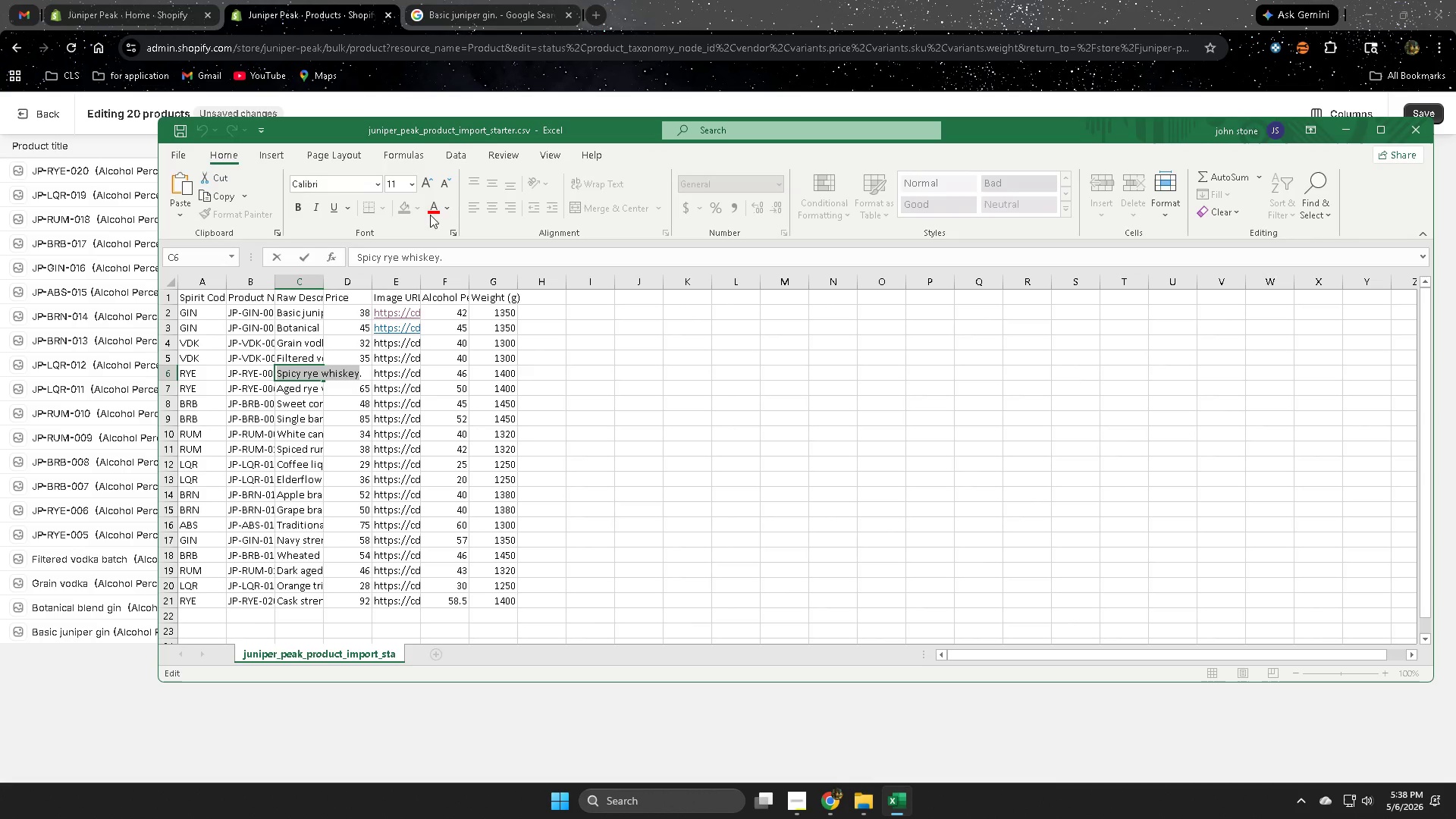 
key(Control+C)
 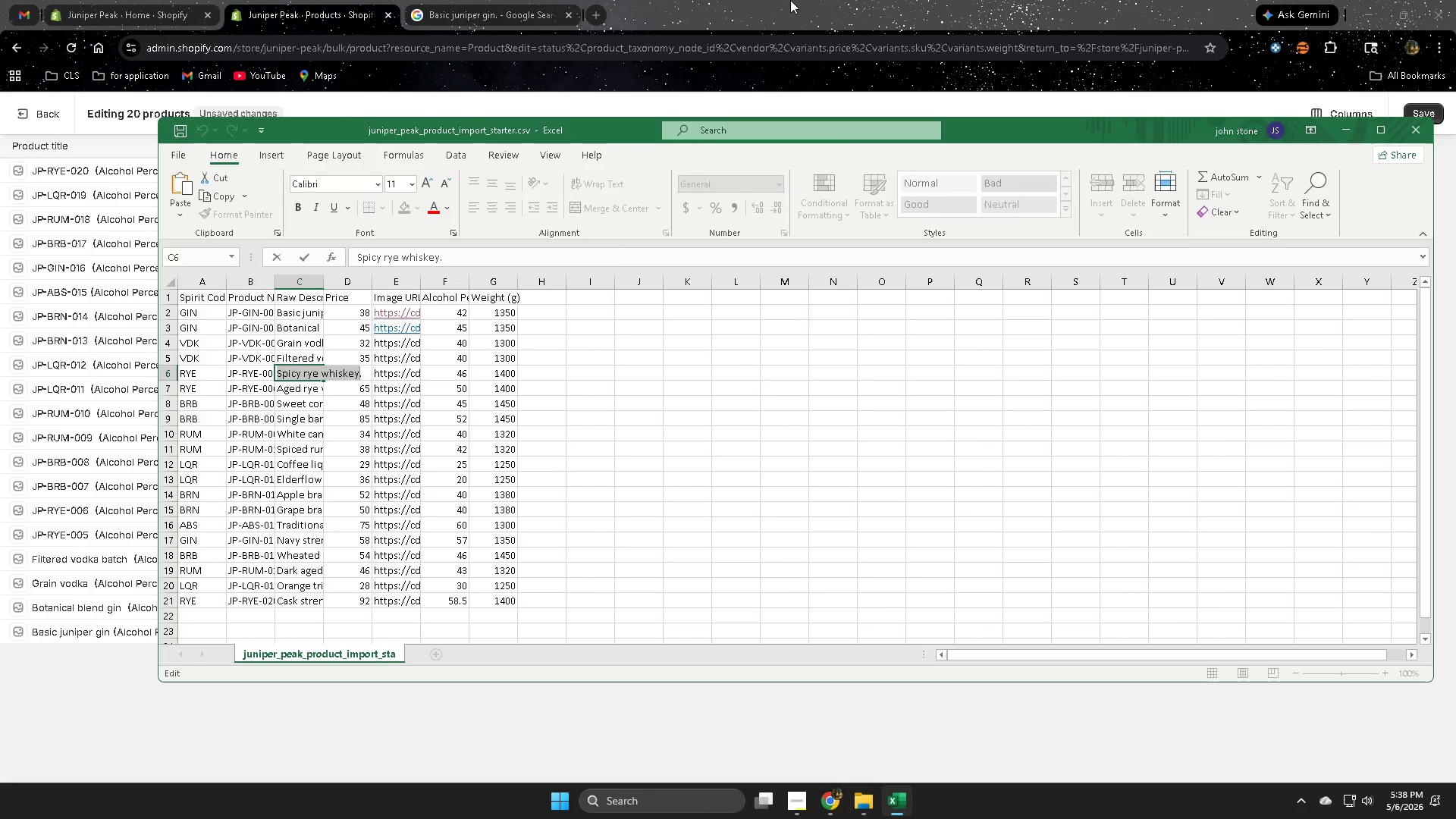 
left_click([792, 0])
 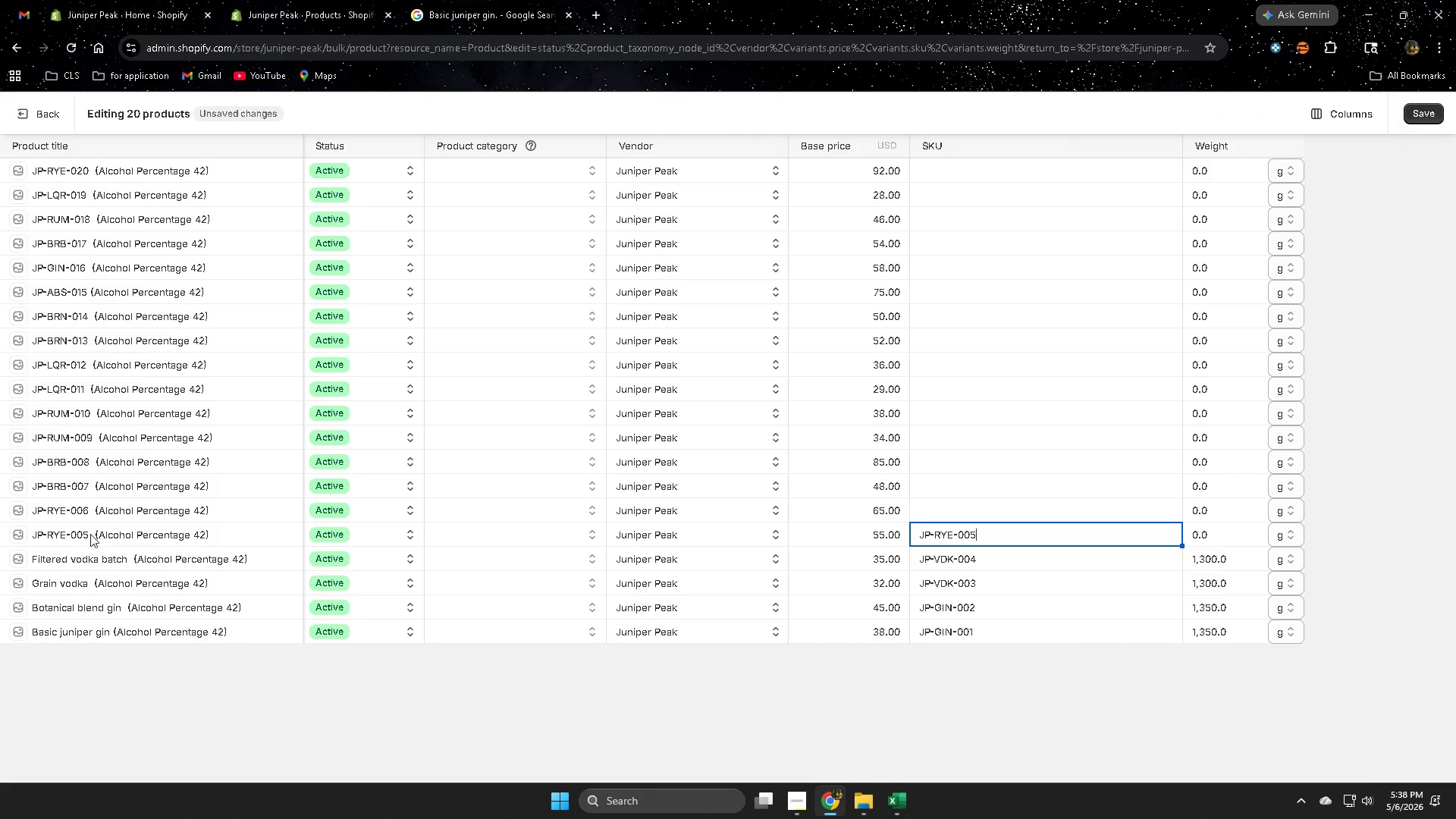 
left_click([90, 534])
 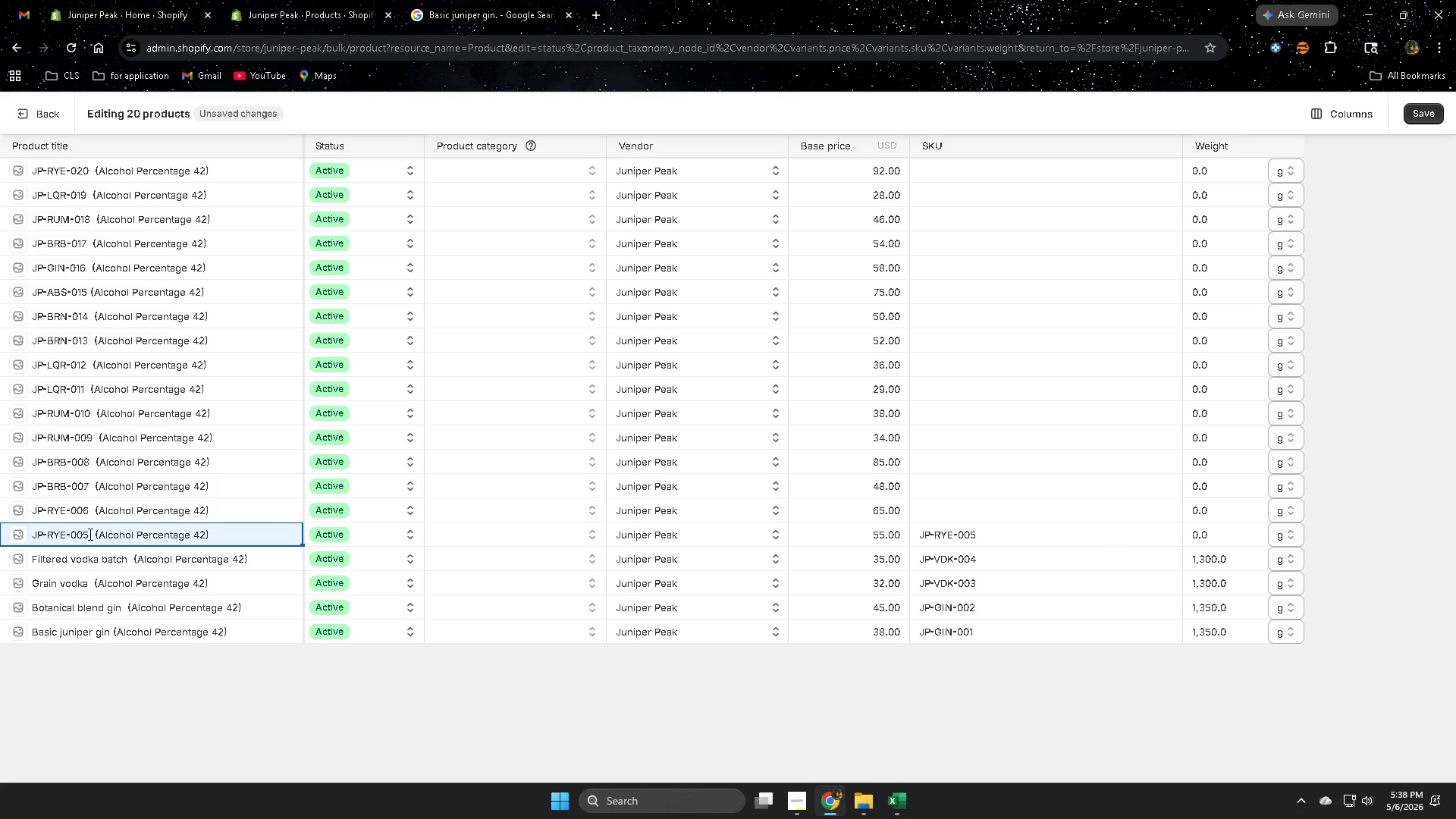 
left_click_drag(start_coordinate=[89, 534], to_coordinate=[34, 533])
 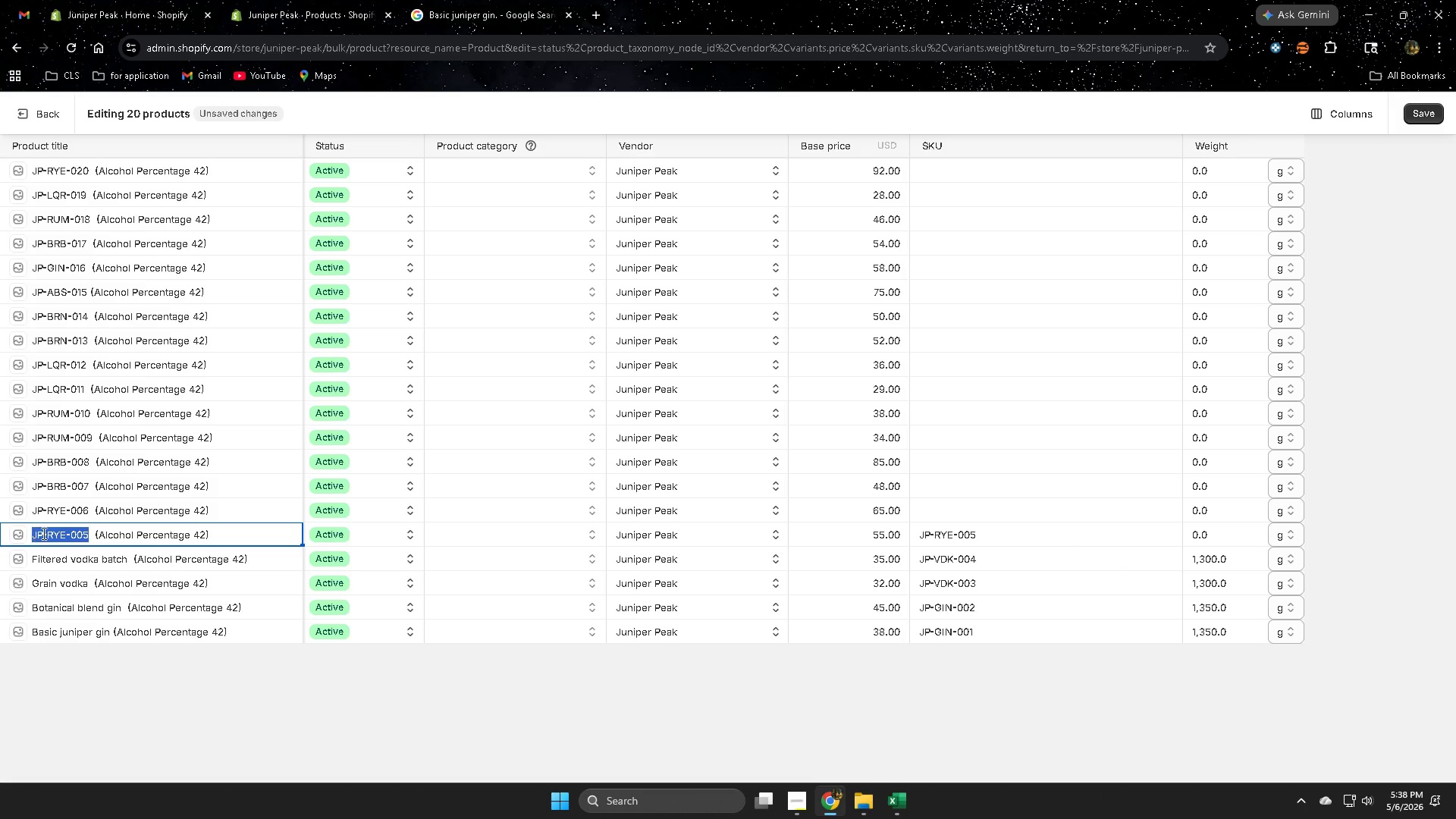 
key(Control+V)
 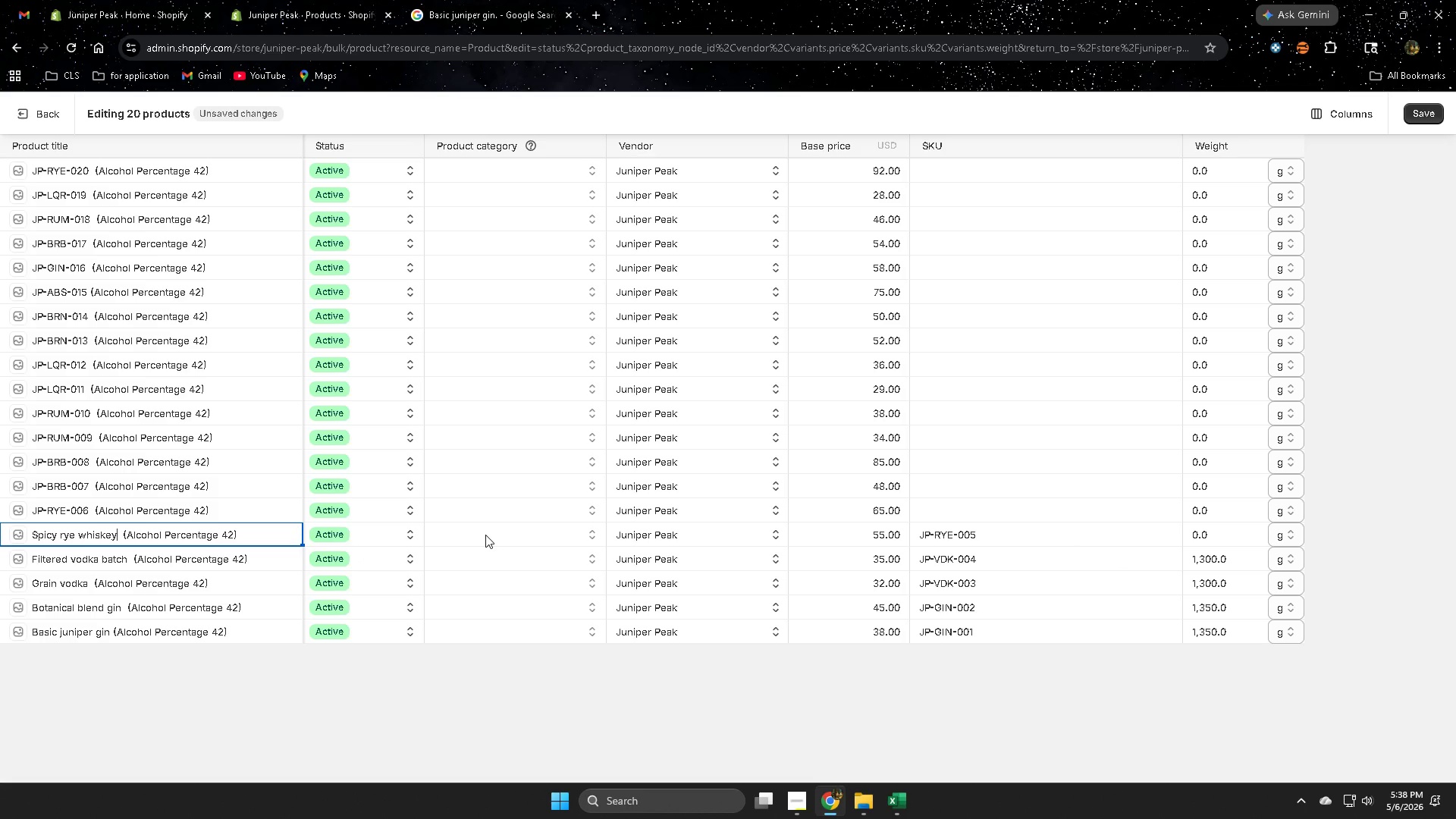 
left_click([485, 535])
 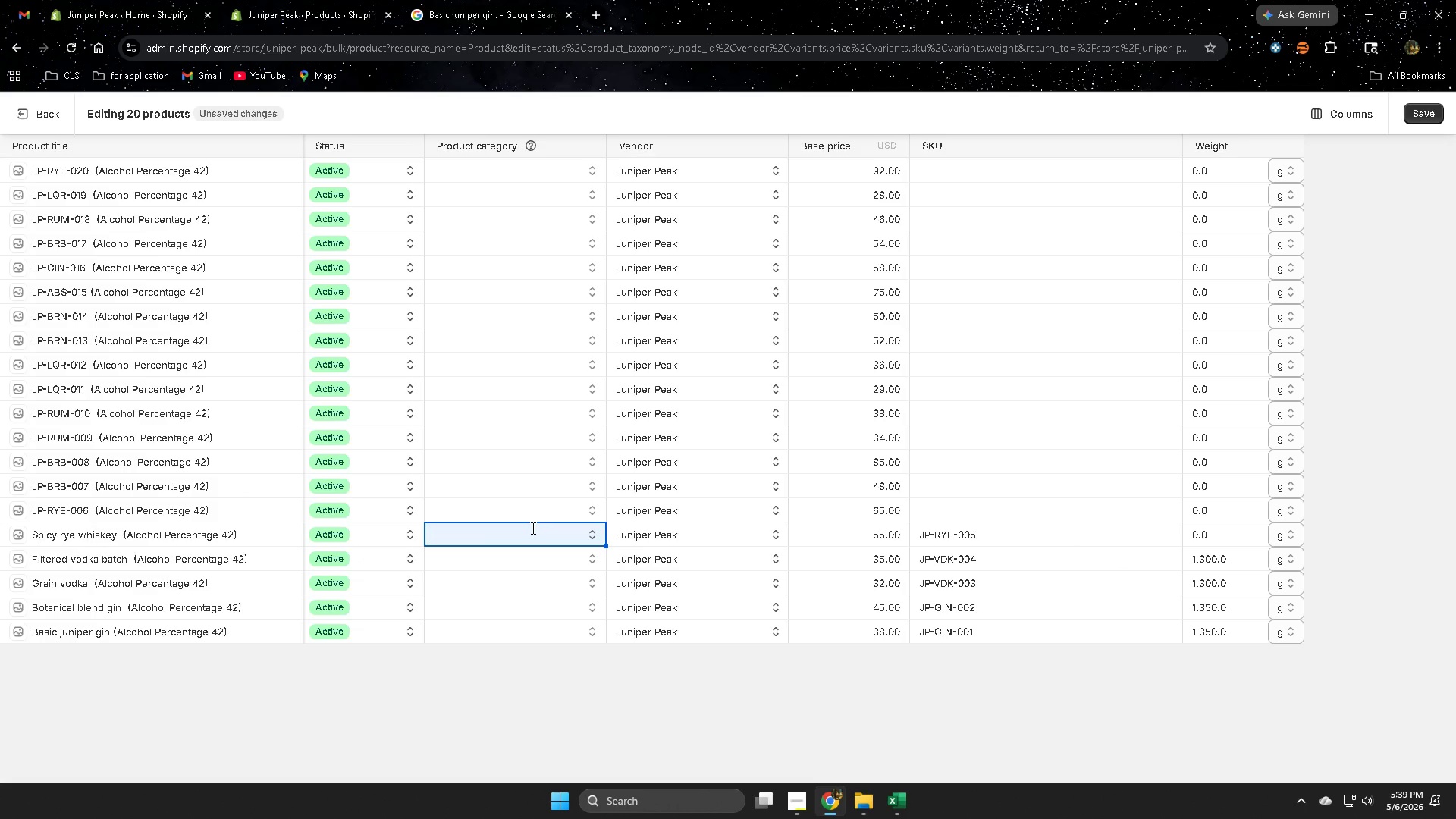 
left_click([560, 537])
 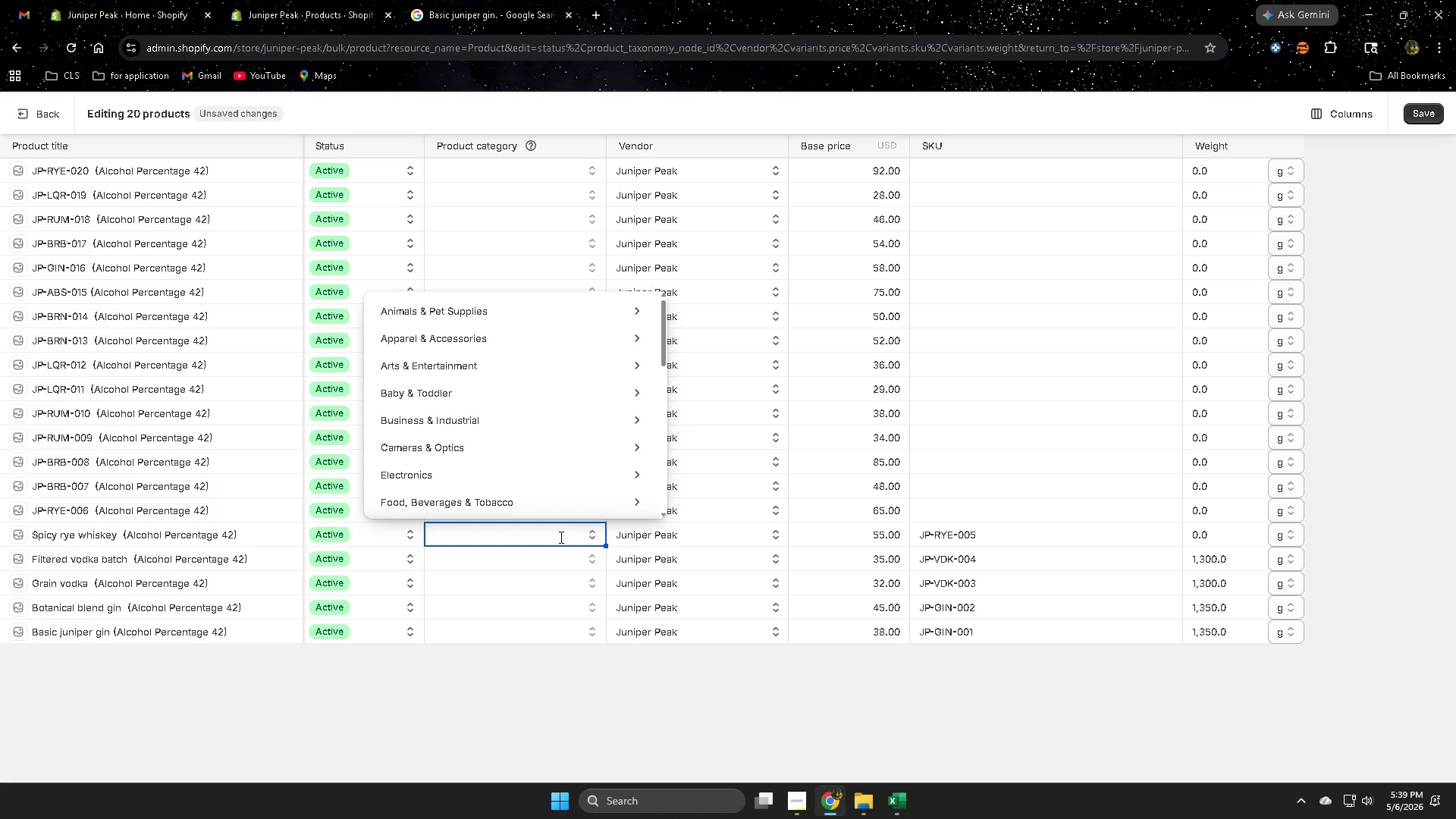 
wait(13.05)
 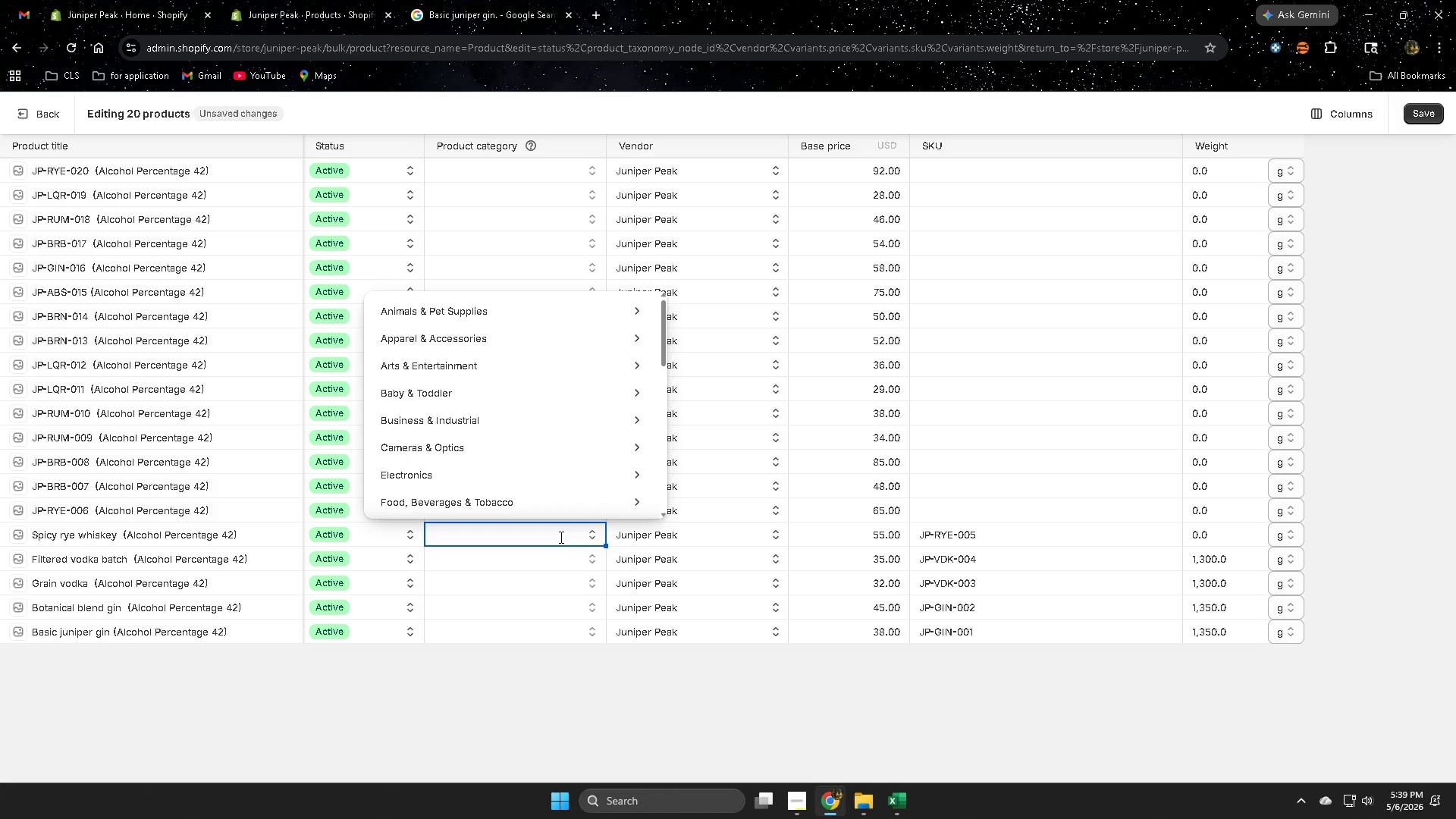 
left_click([895, 803])
 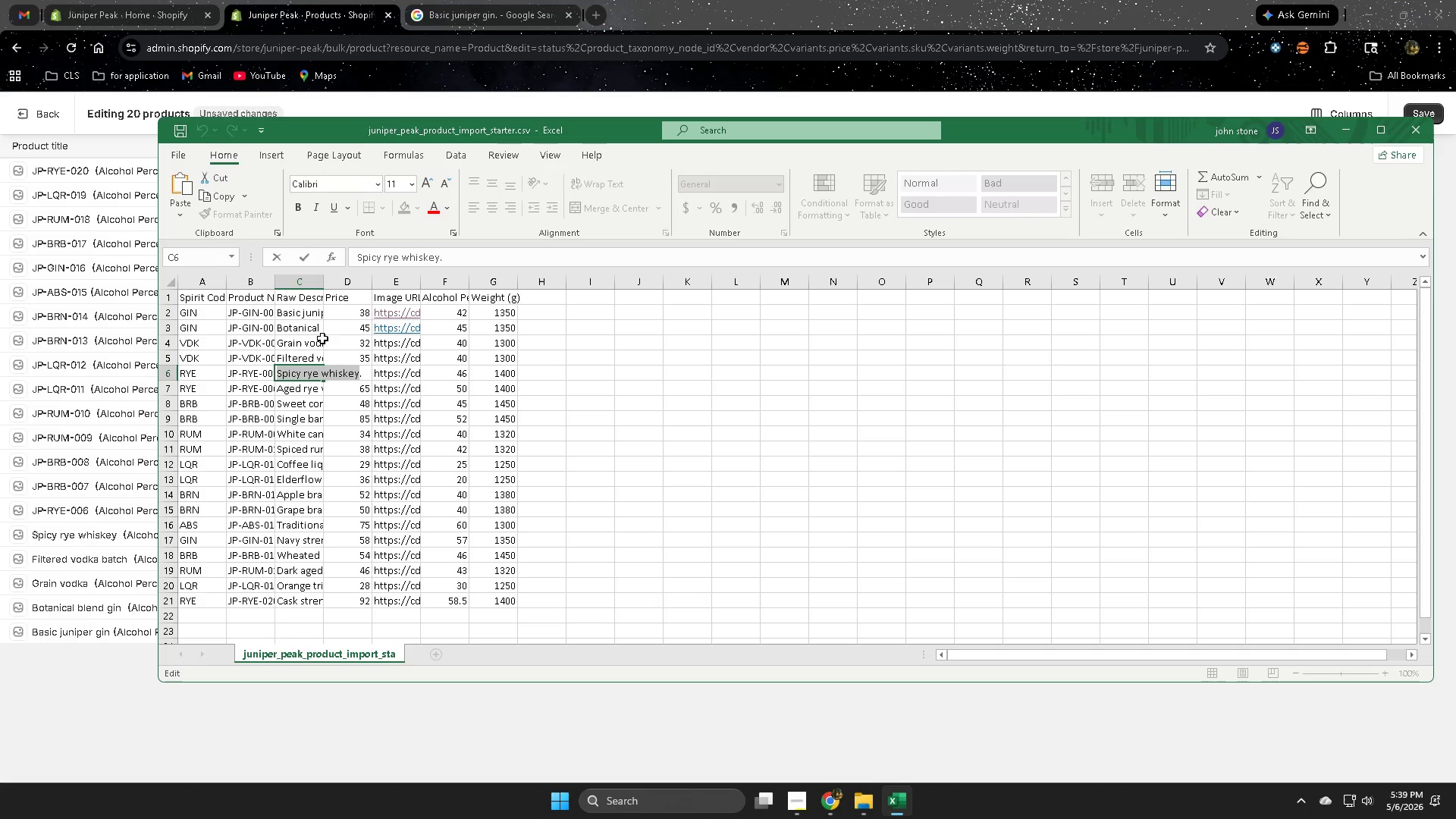 
scroll: coordinate [410, 388], scroll_direction: up, amount: 4.0
 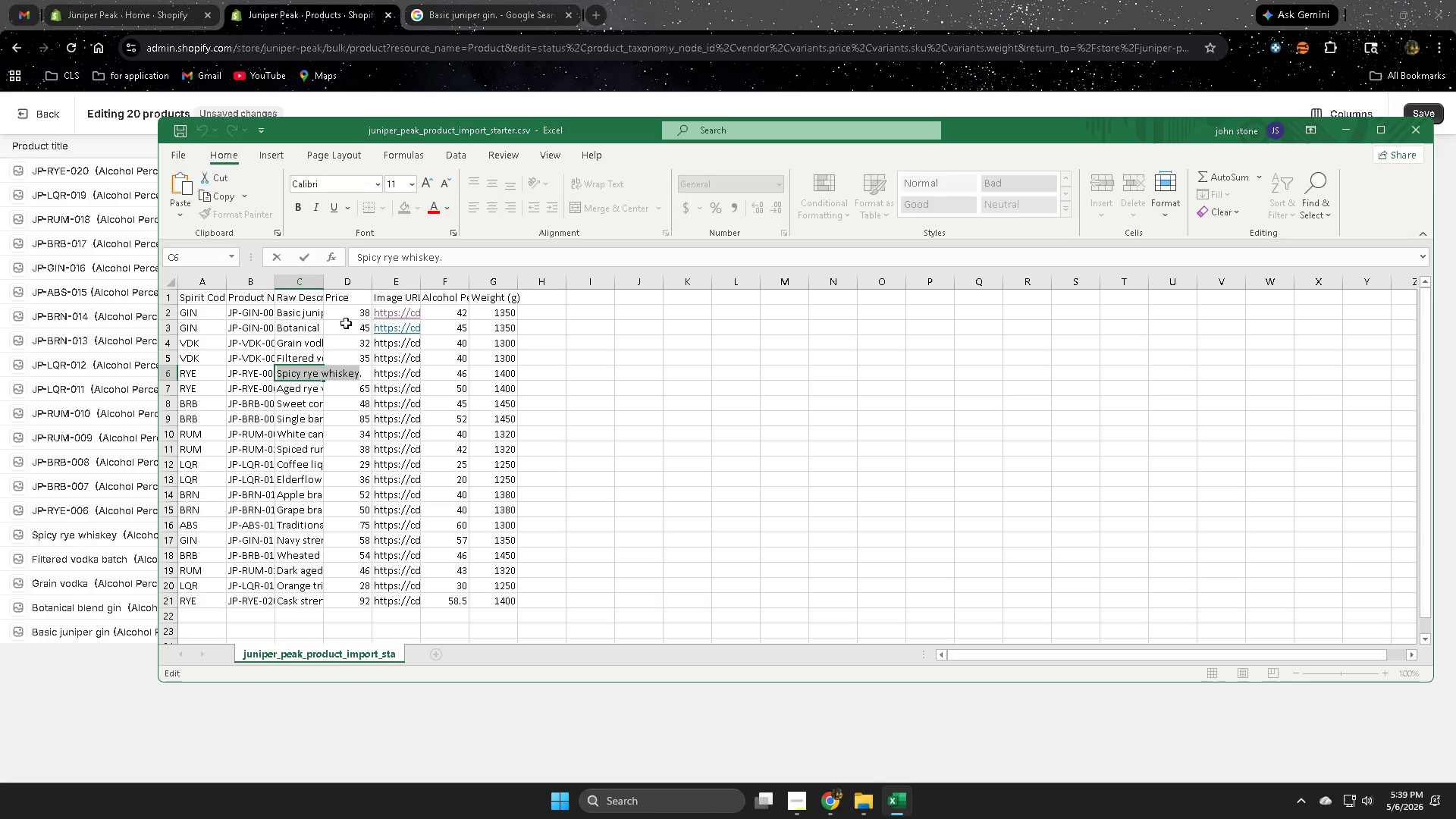 
left_click([846, 0])
 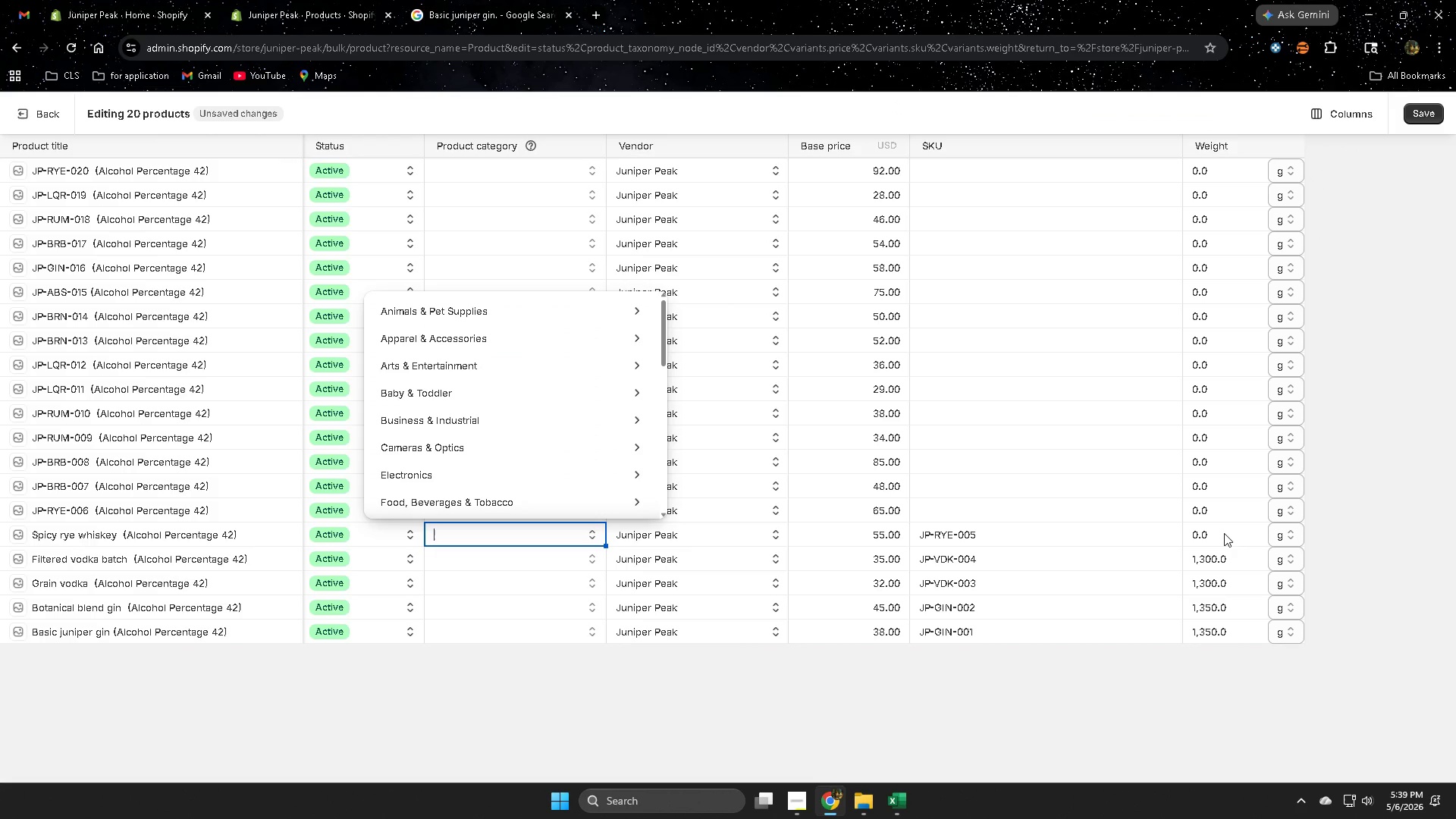 
double_click([1224, 533])
 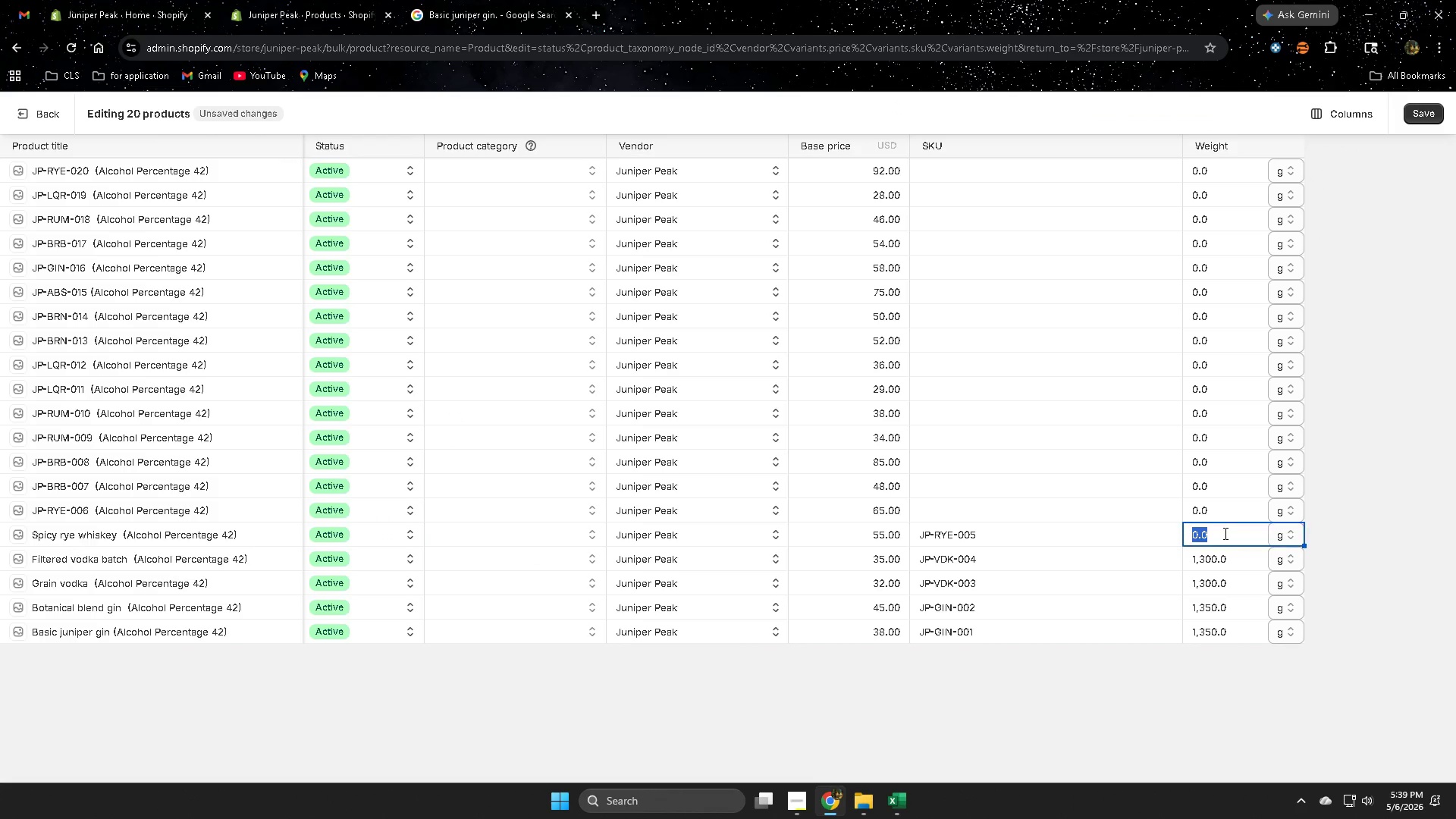 
triple_click([1224, 533])
 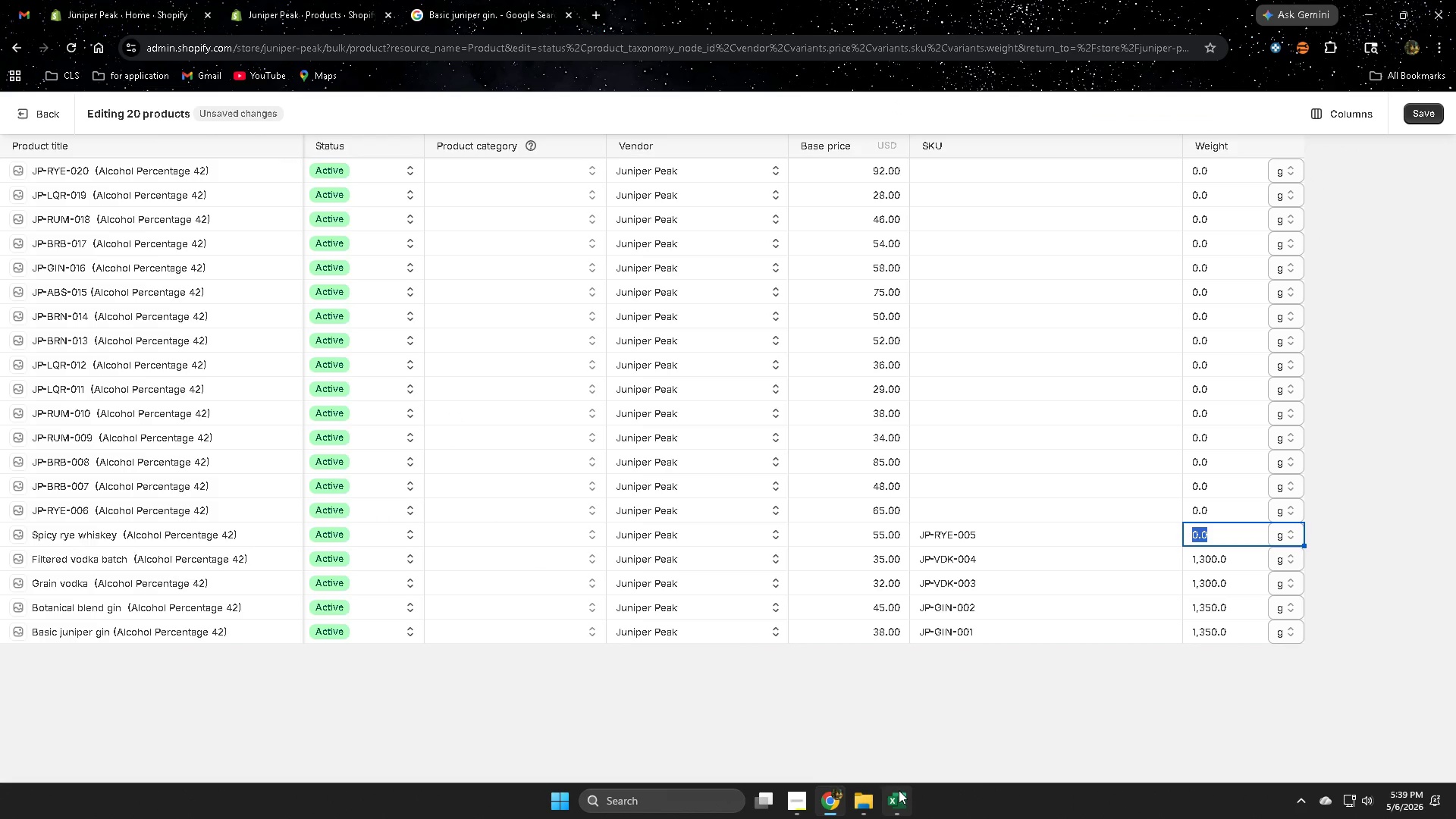 
left_click([899, 790])
 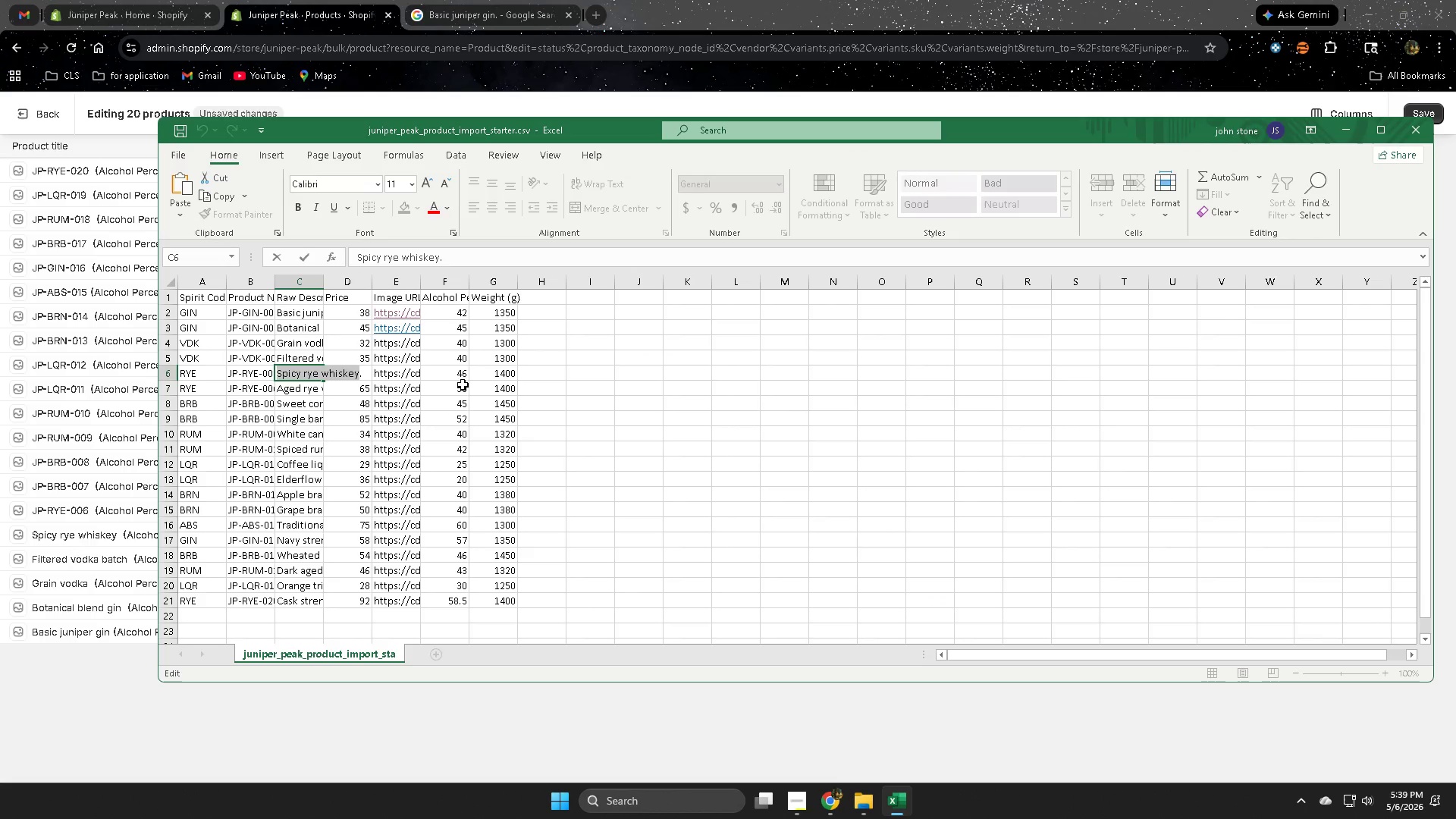 
double_click([496, 375])
 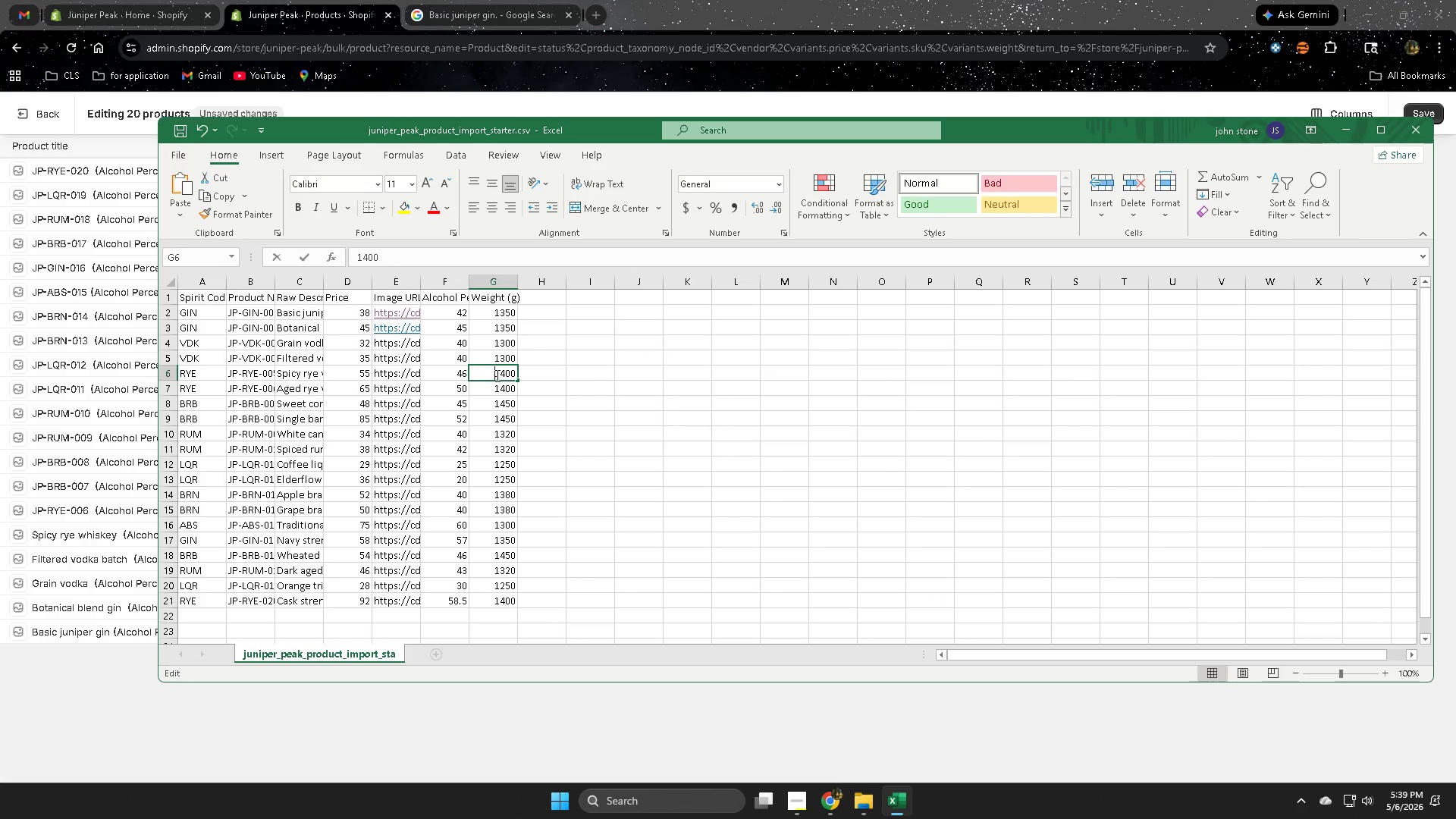 
triple_click([496, 375])
 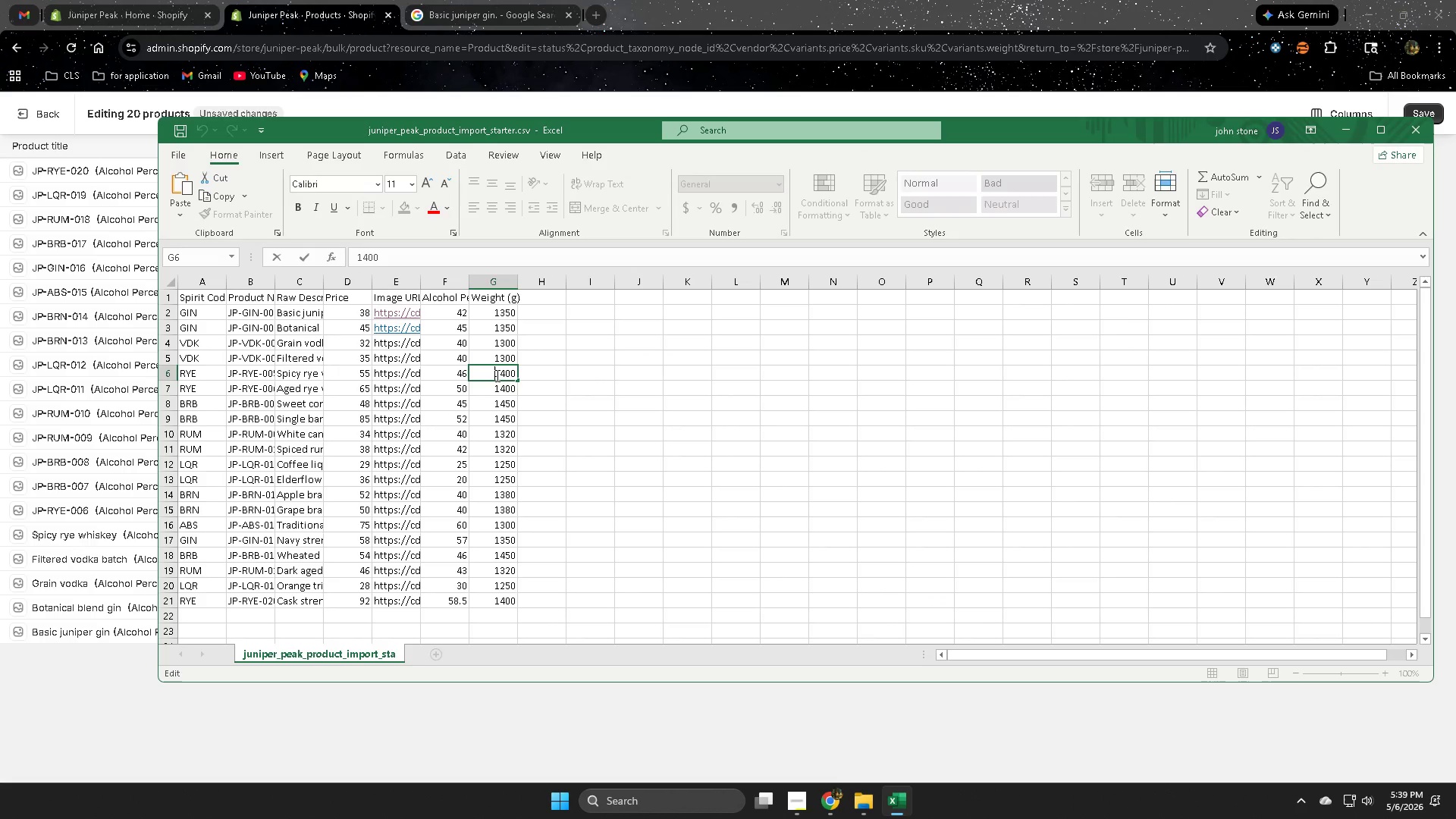 
triple_click([496, 375])
 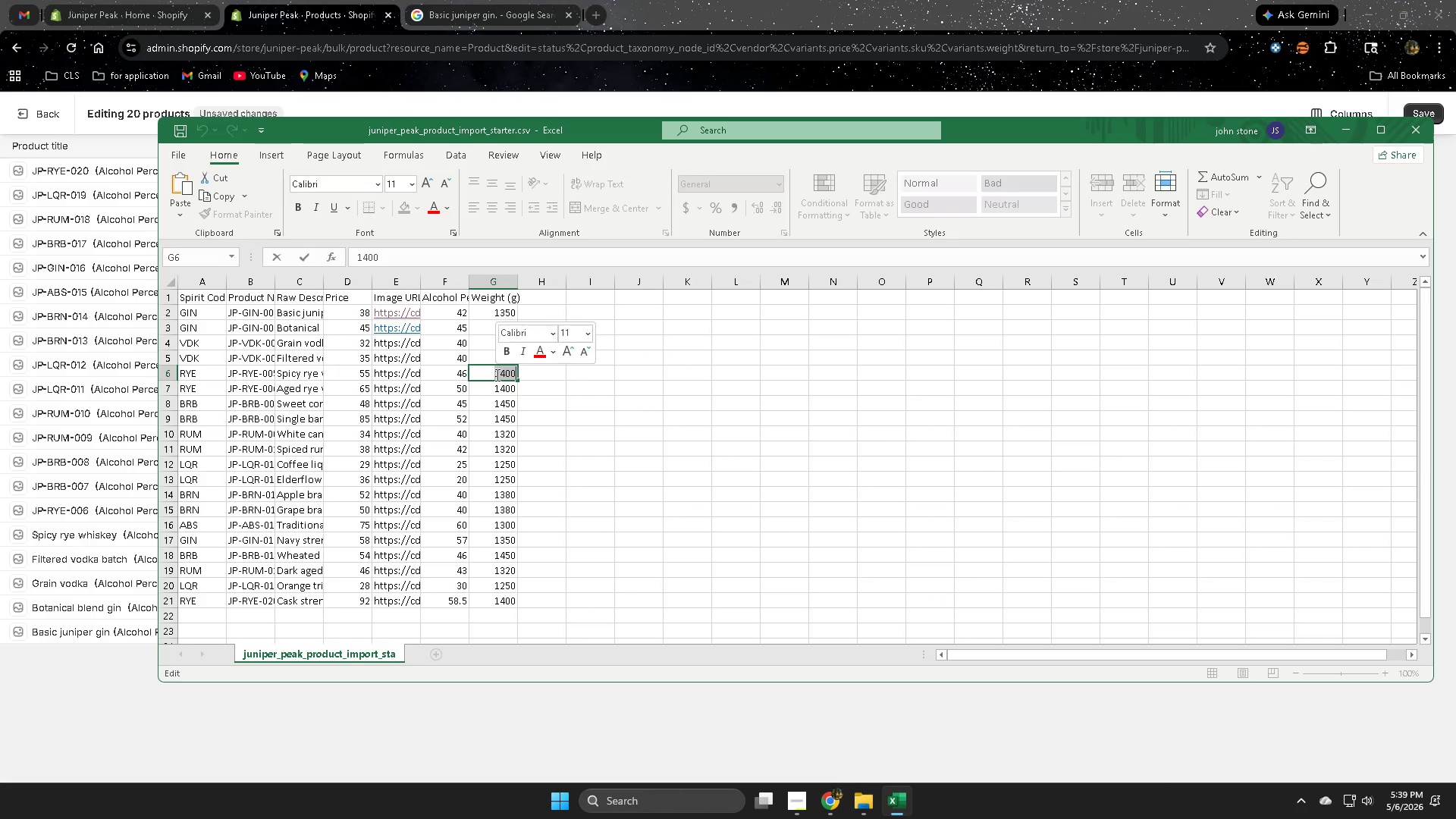 
key(Control+ControlLeft)
 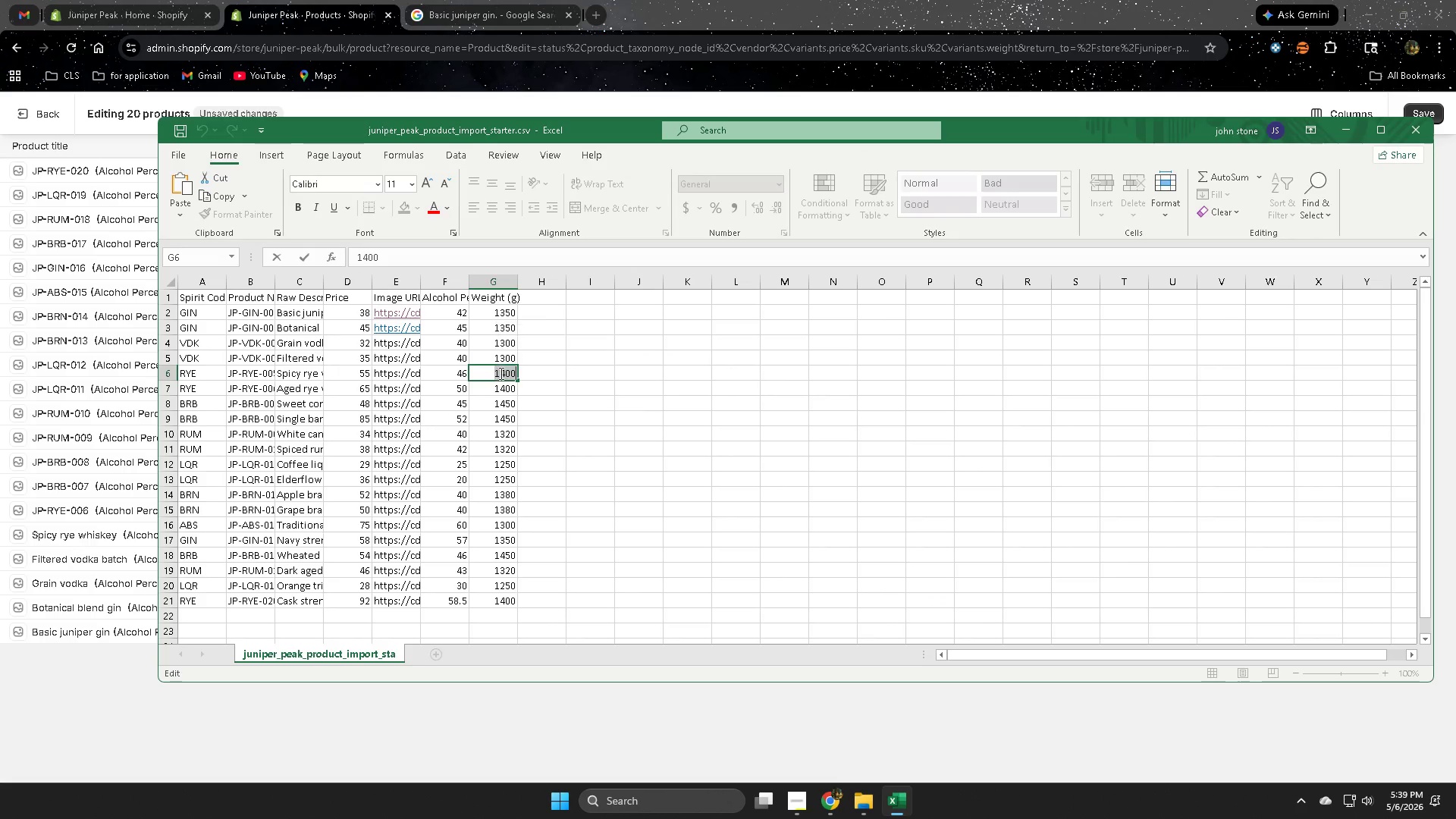 
key(Control+C)
 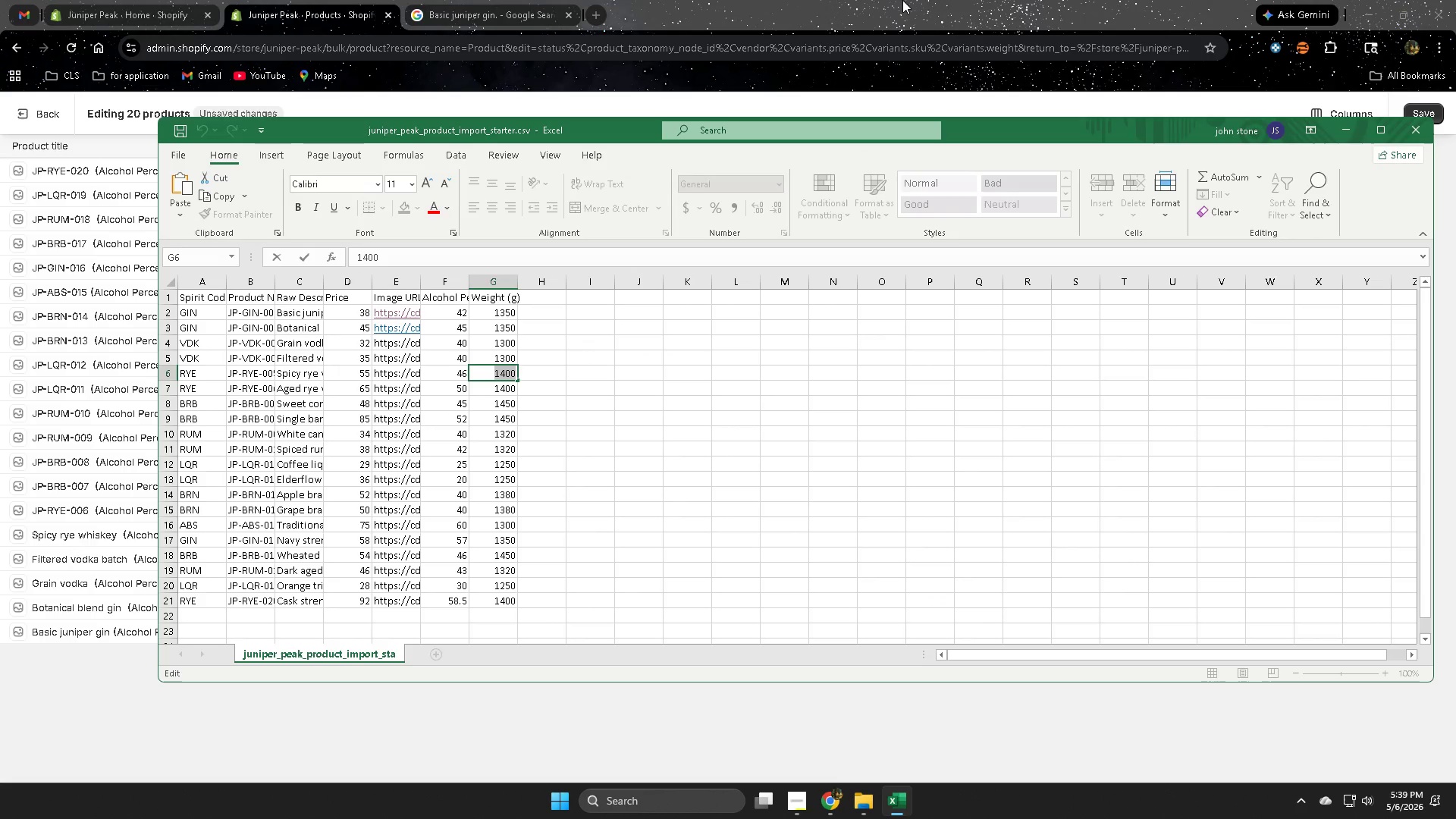 
left_click([902, 0])
 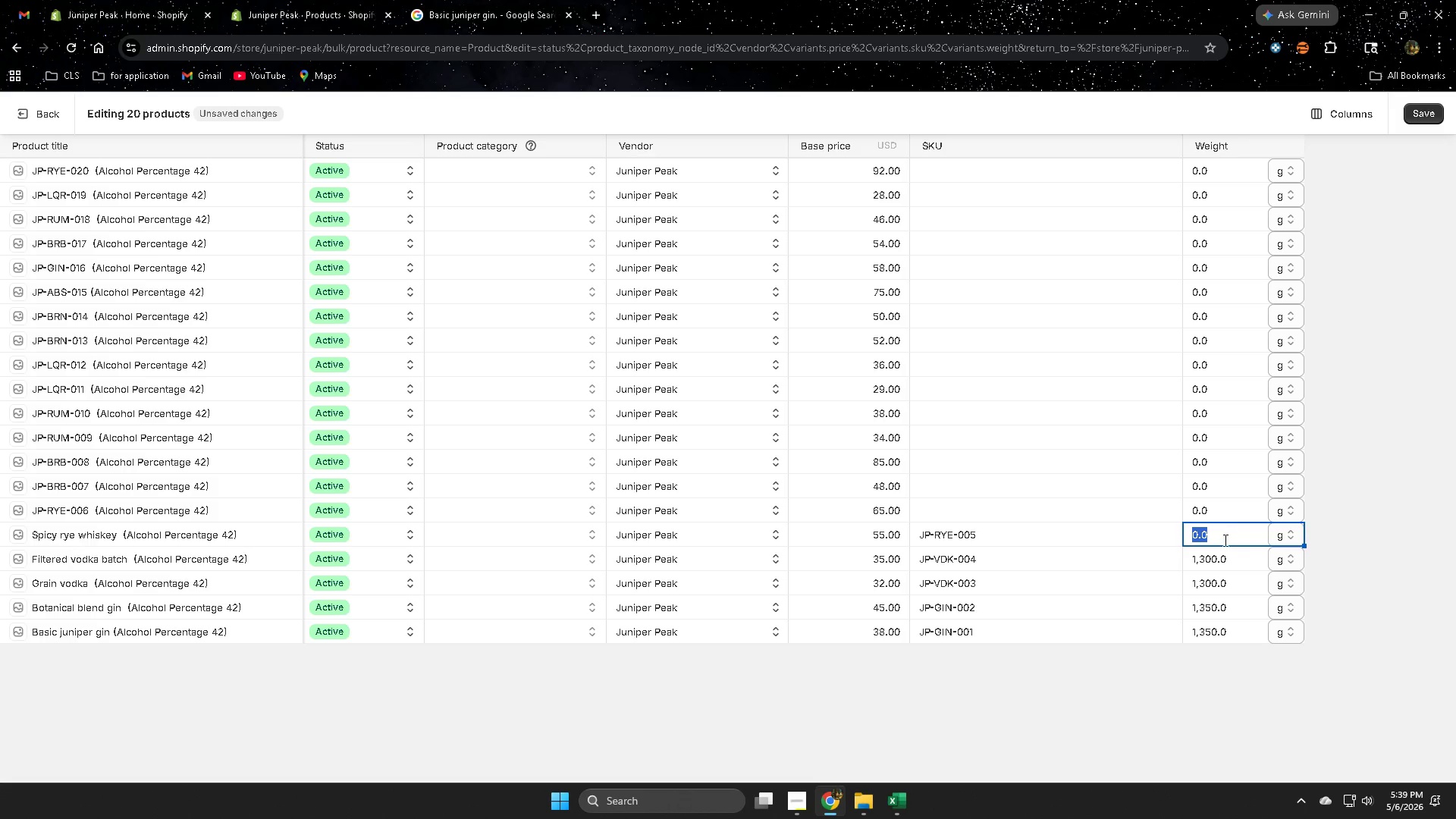 
double_click([1224, 535])
 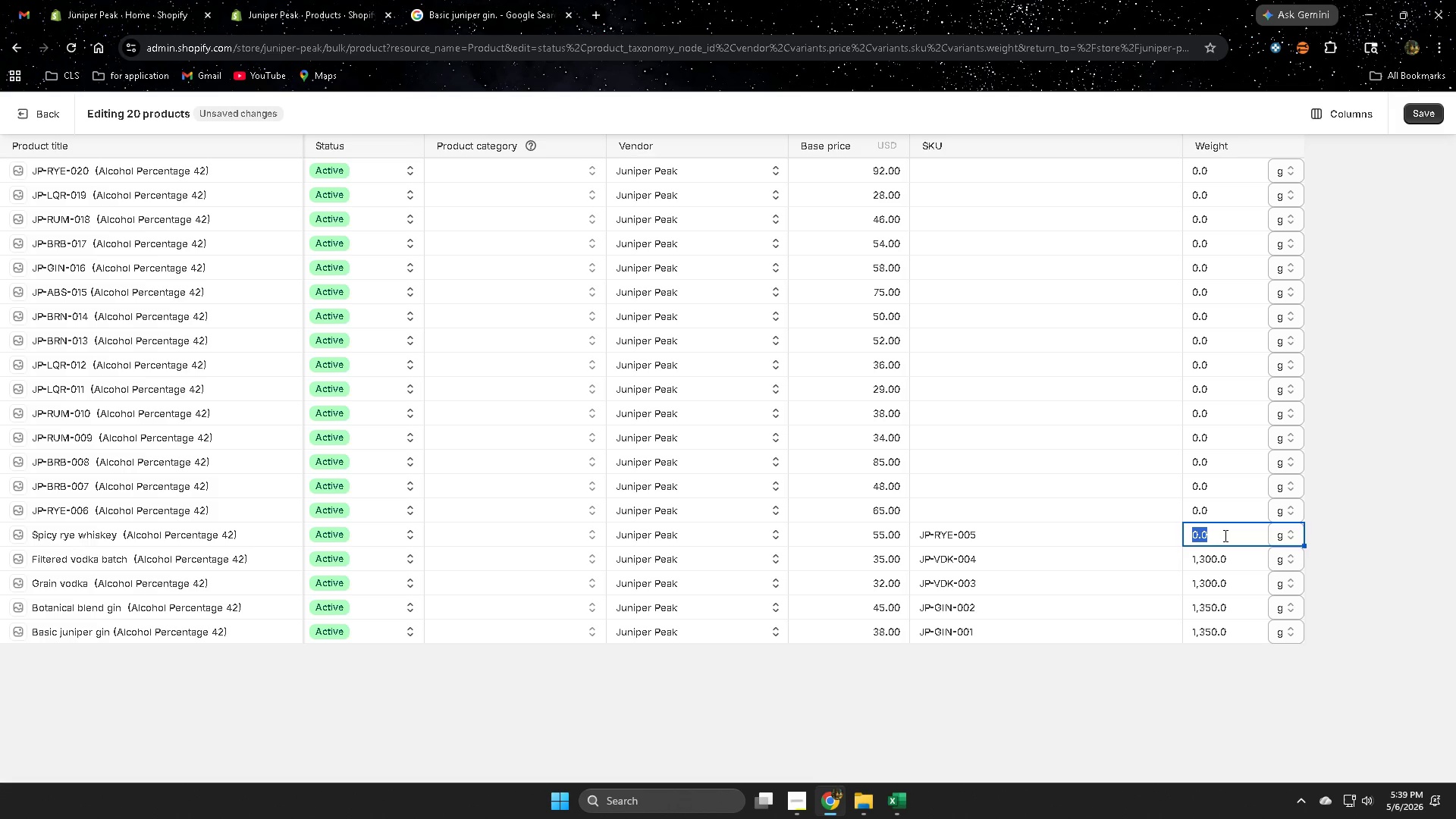 
key(Control+V)
 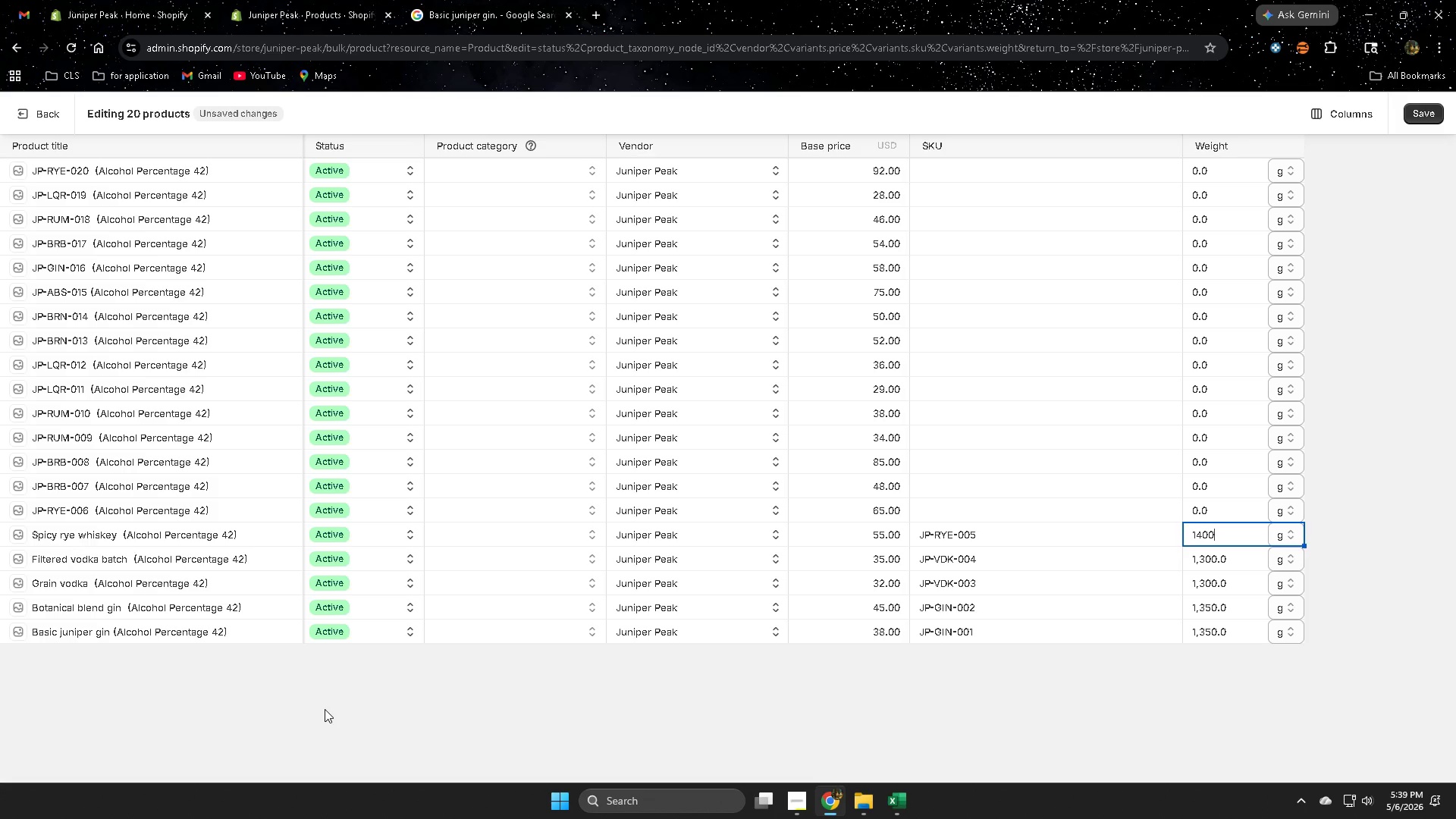 
left_click([325, 708])
 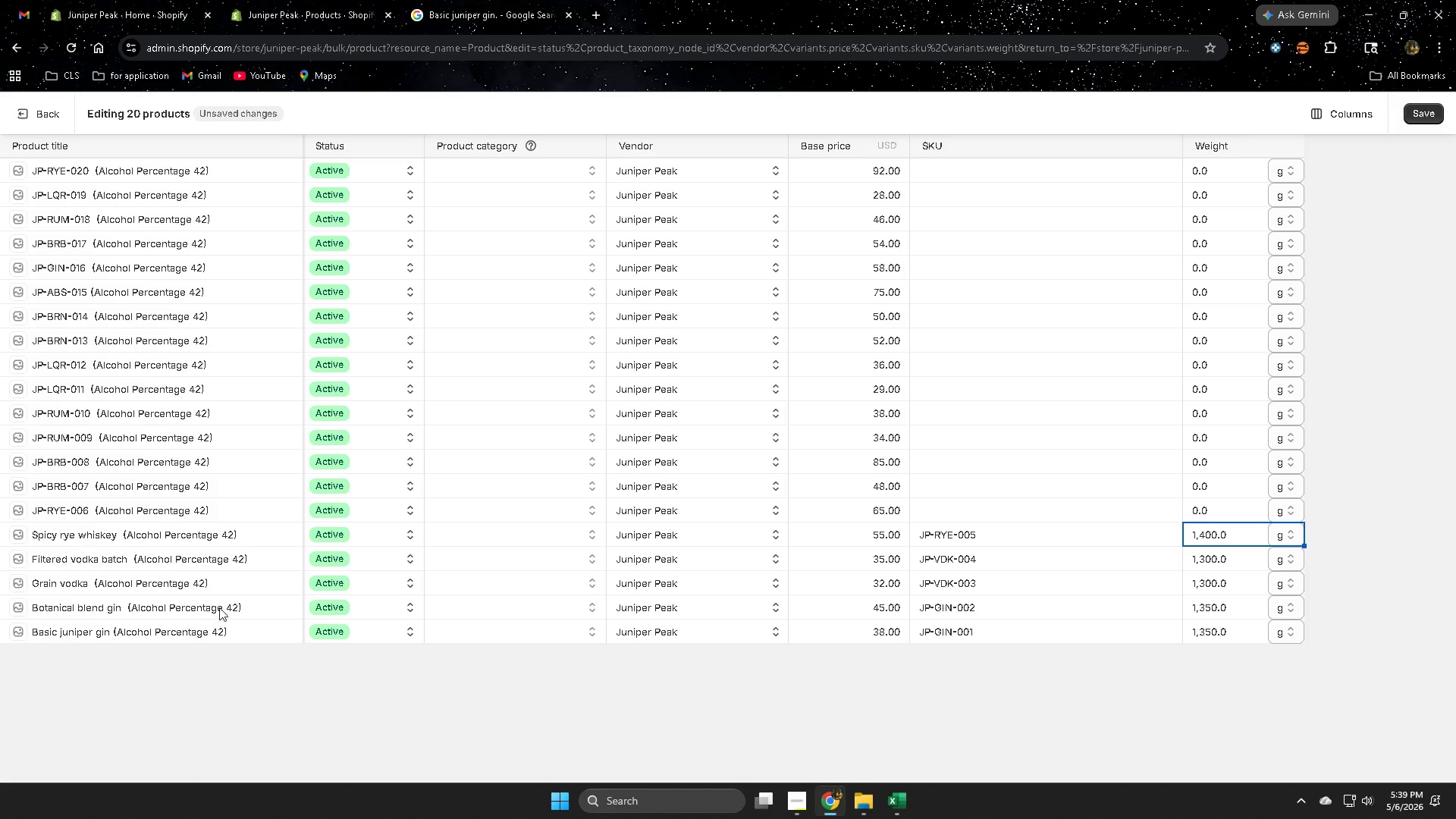 
left_click([224, 610])
 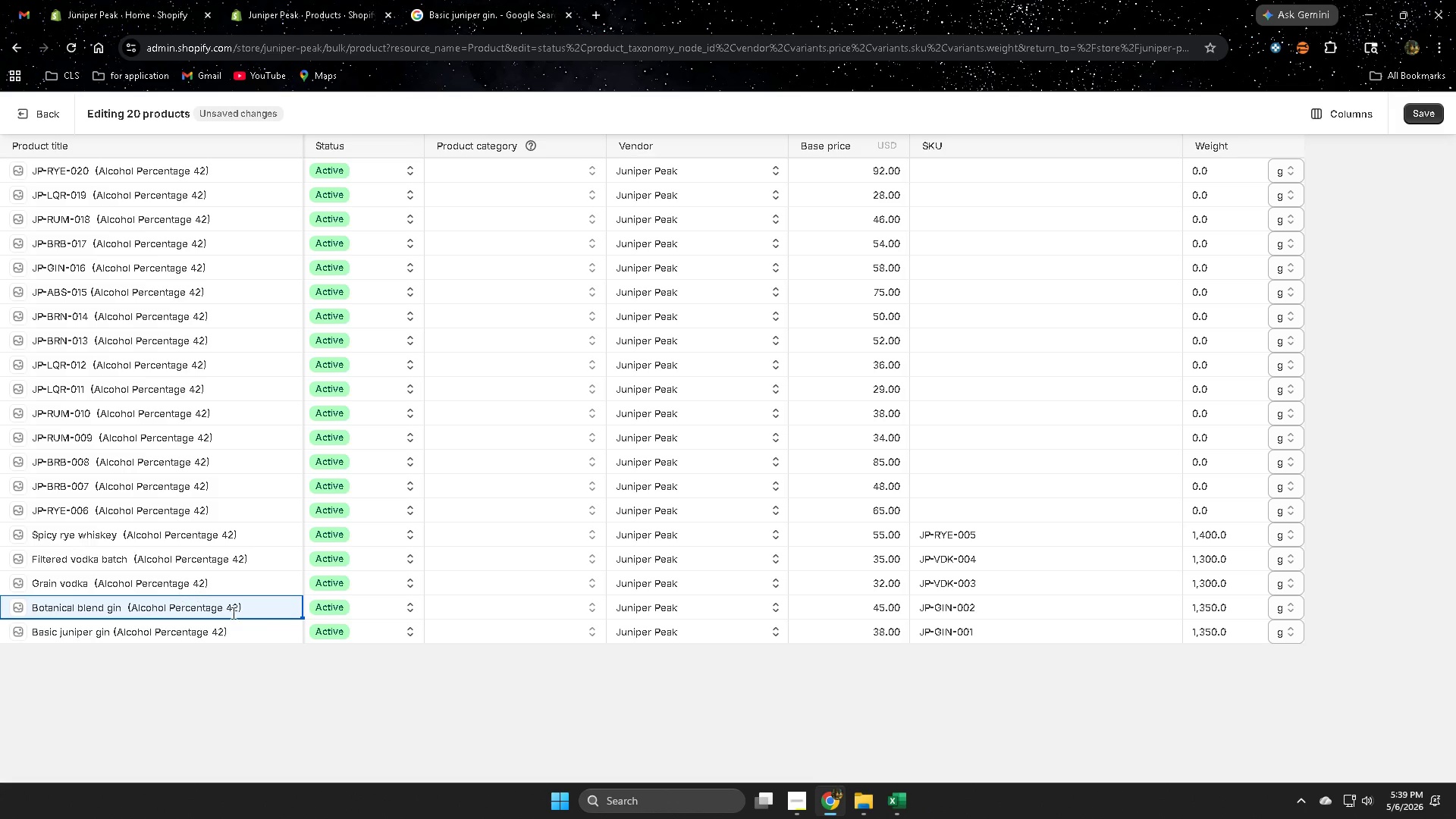 
left_click([890, 799])
 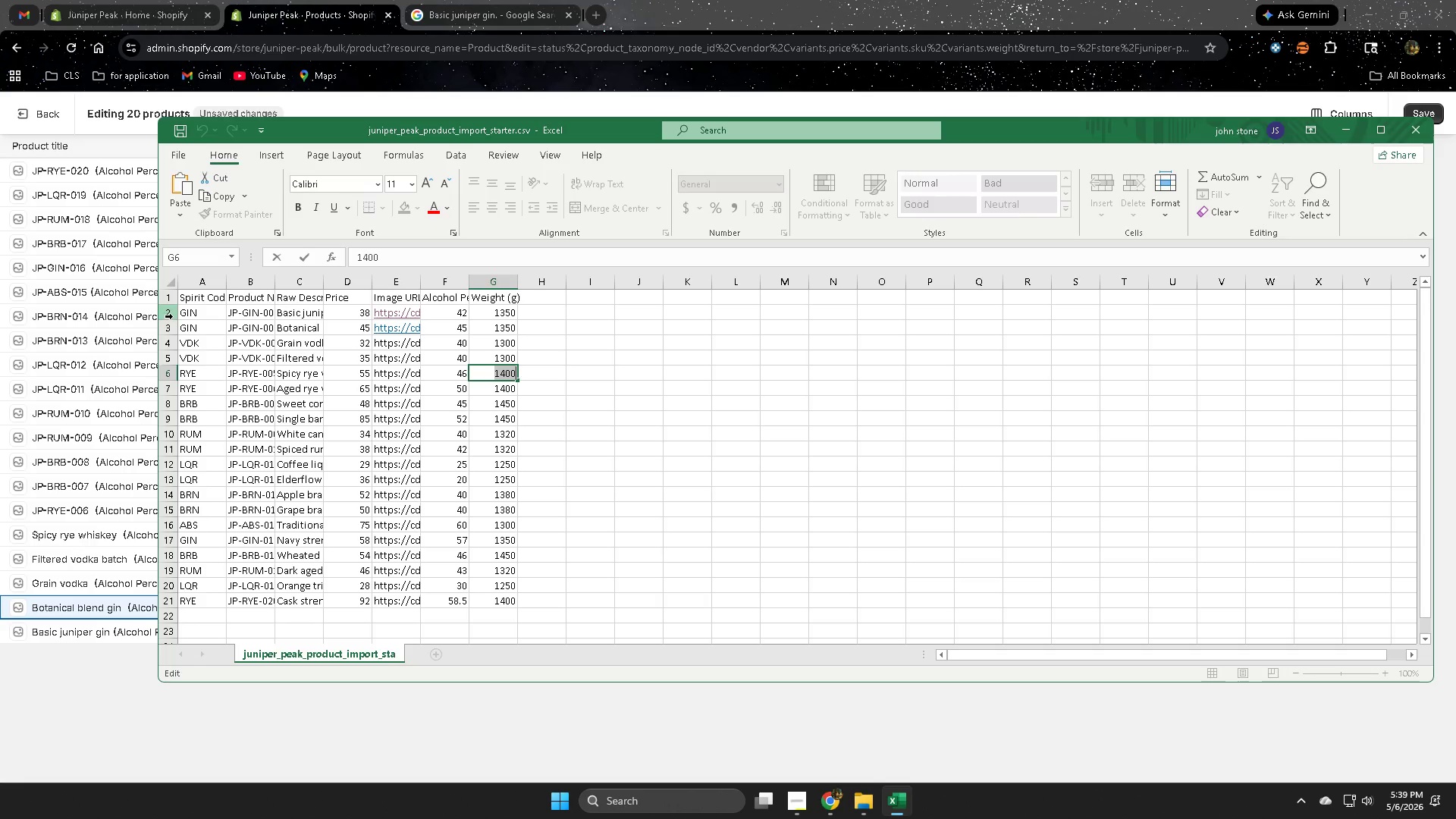 
left_click([173, 315])
 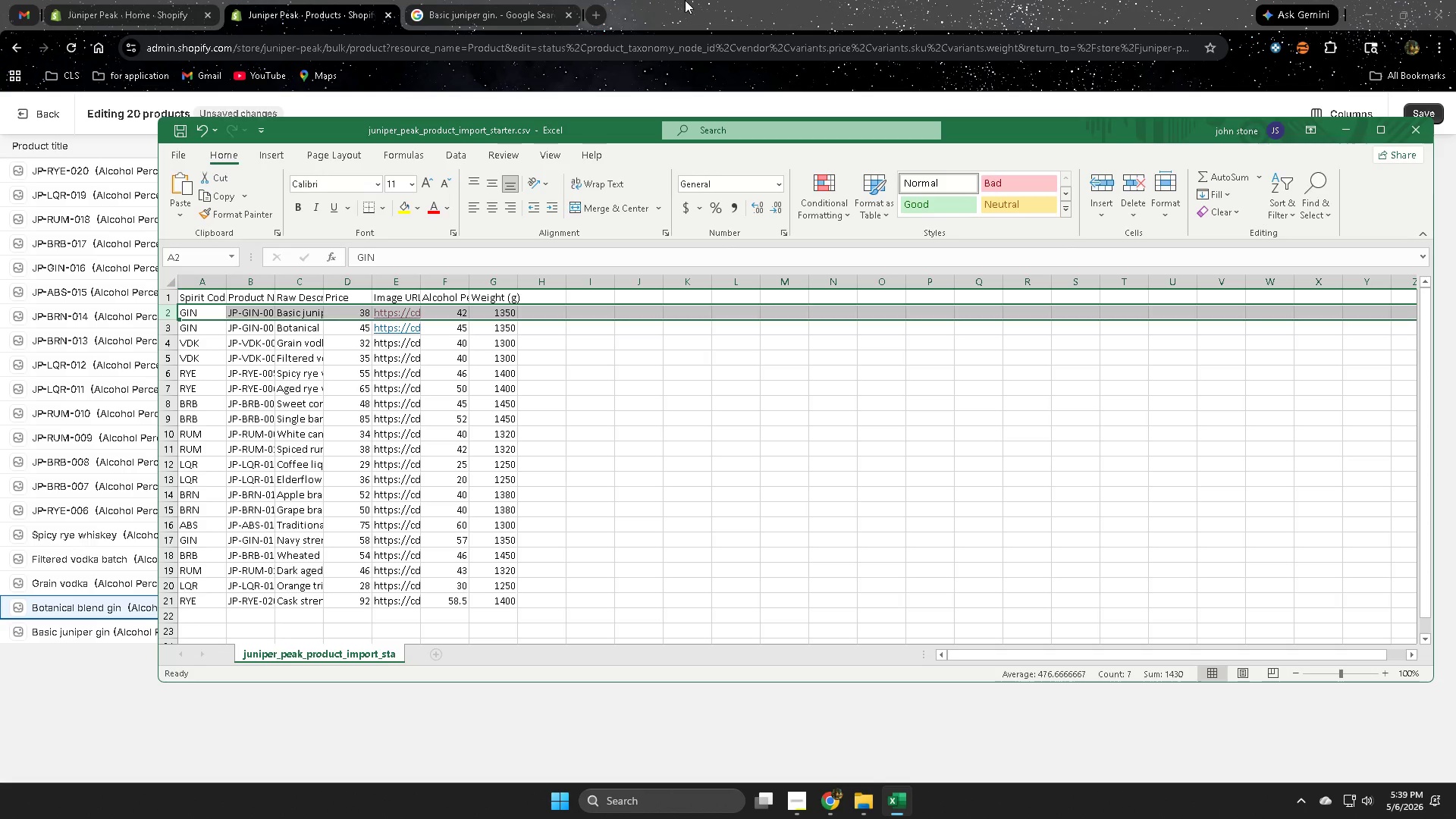 
scroll: coordinate [412, 438], scroll_direction: up, amount: 3.0
 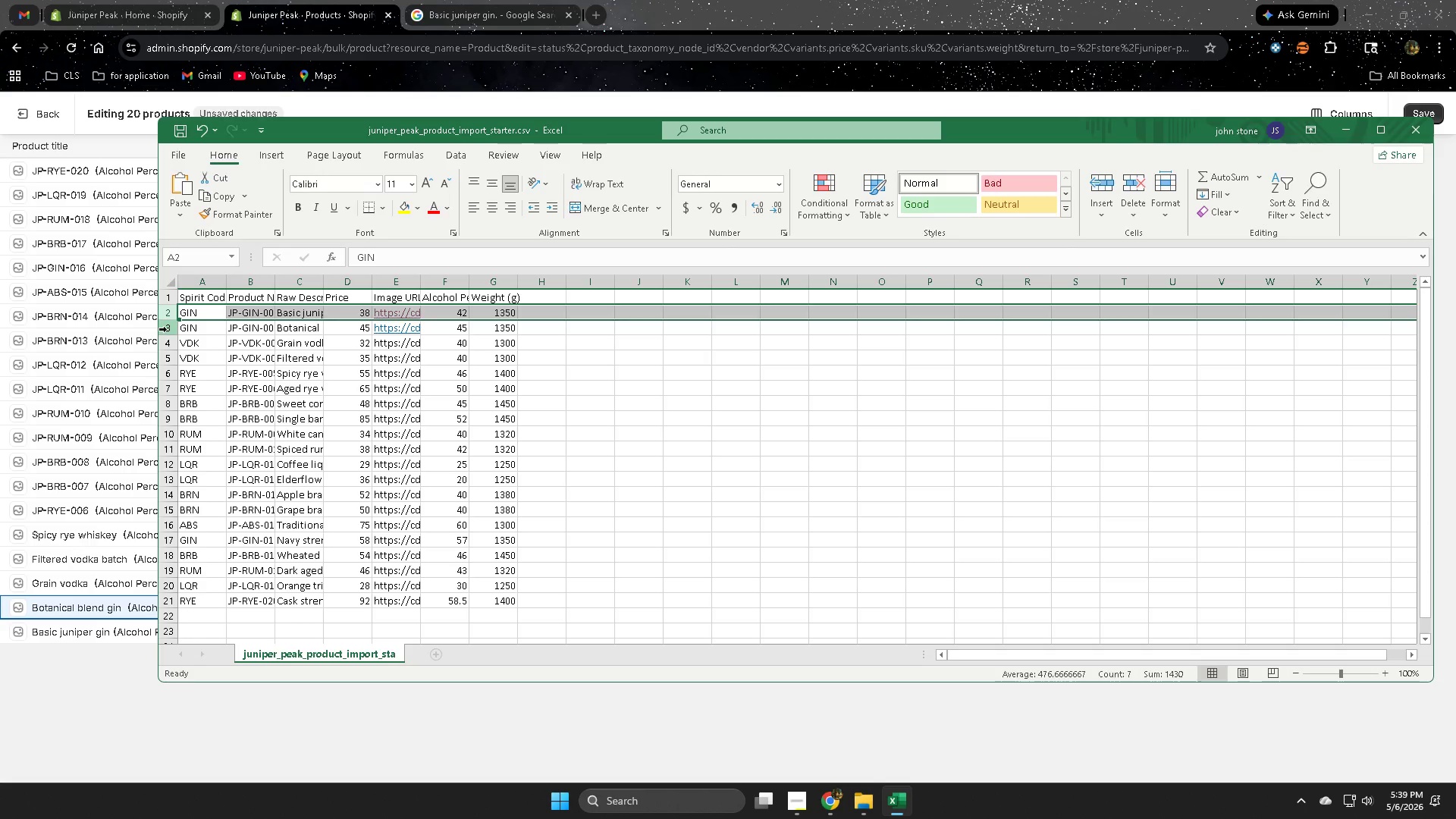 
left_click([167, 329])
 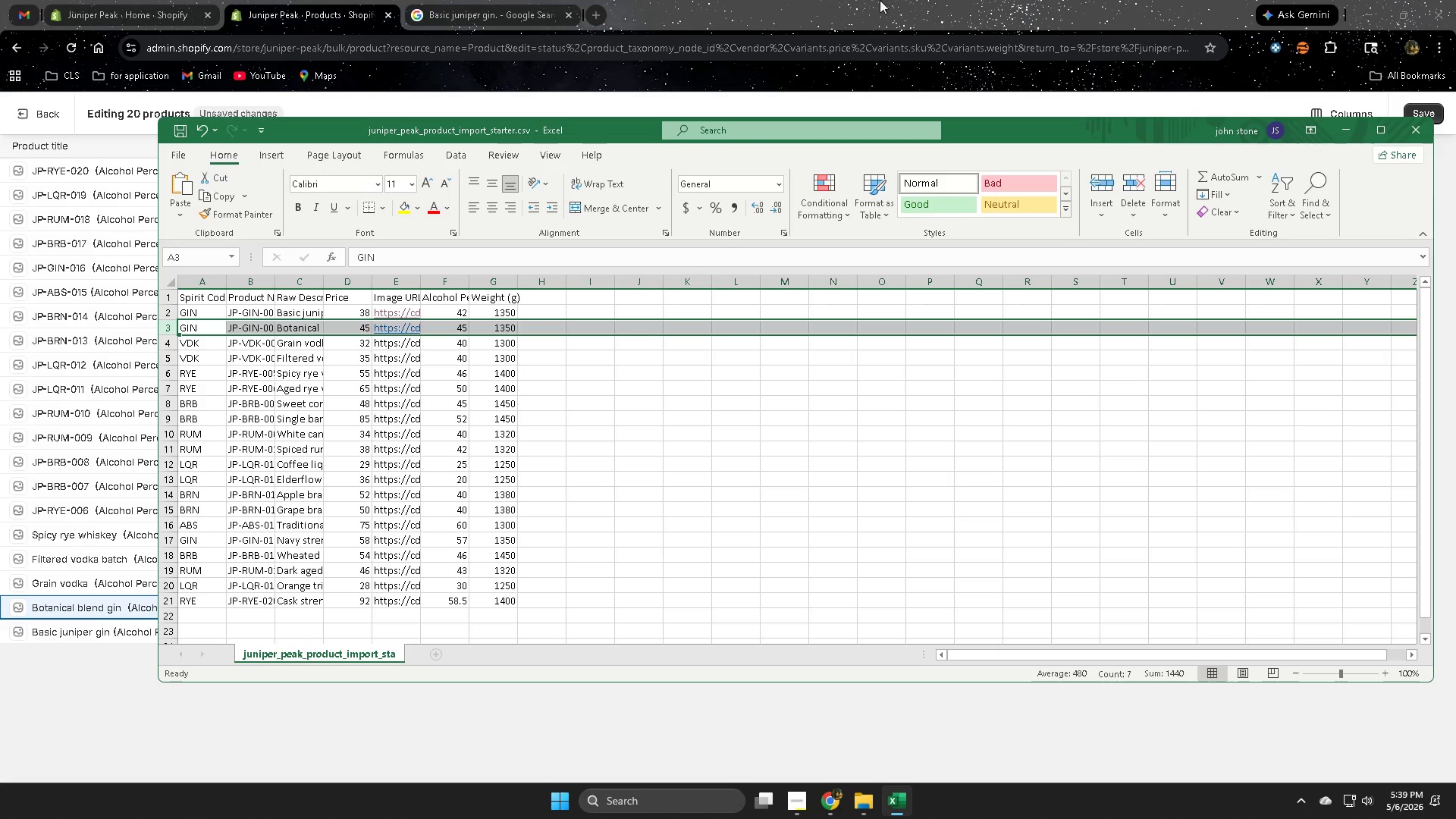 
left_click([893, 0])
 